 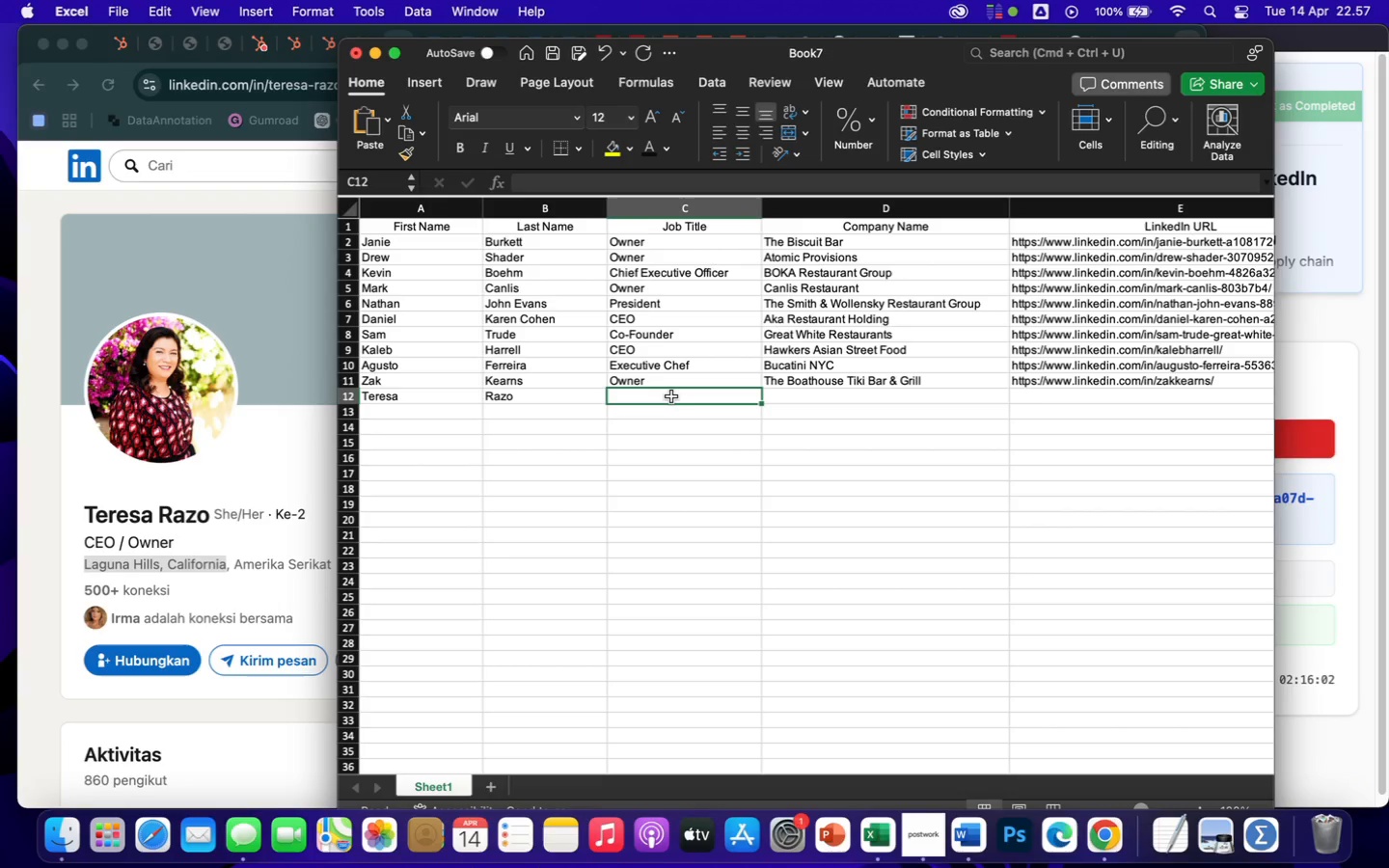 
type(CEO)
 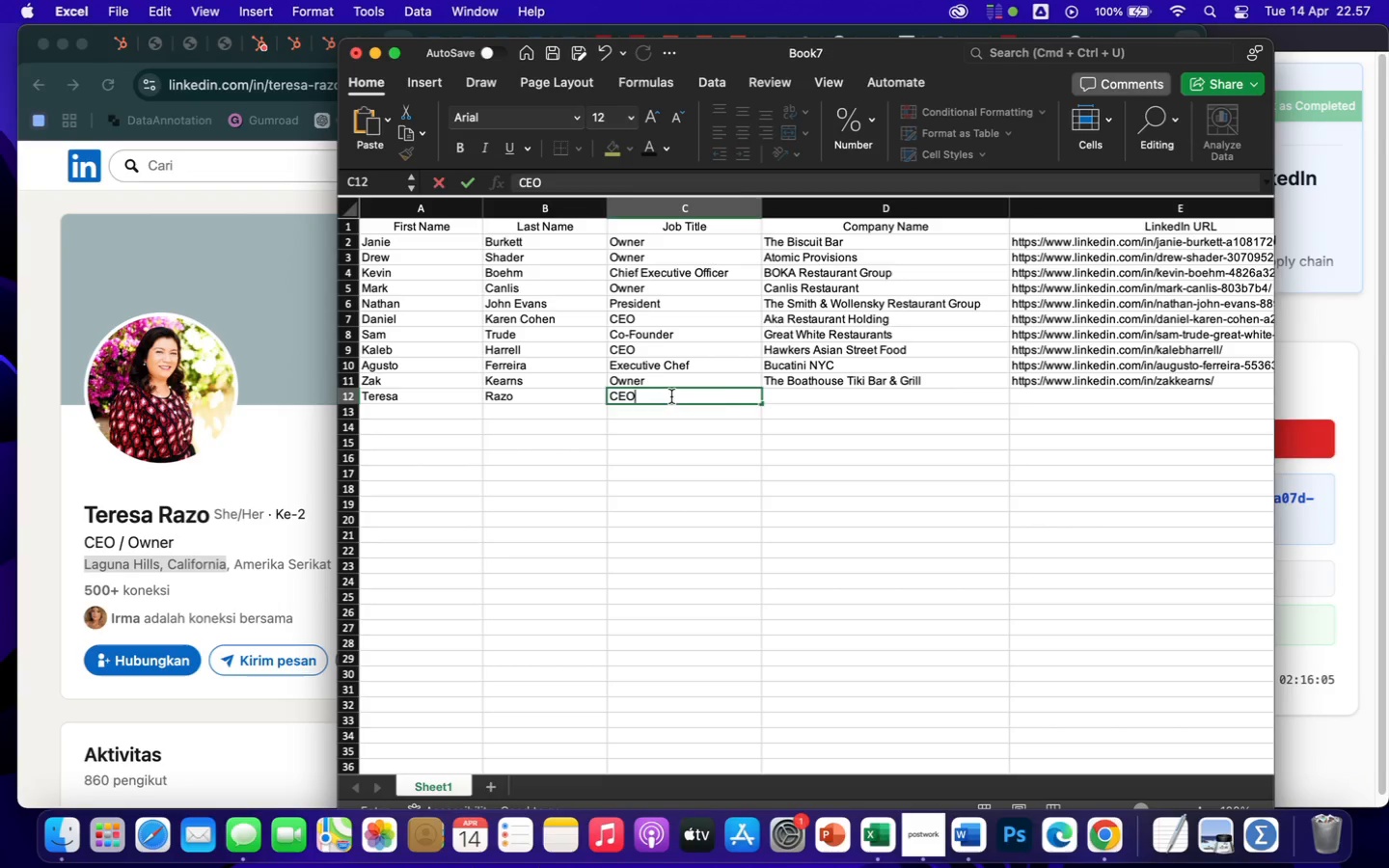 
key(ArrowRight)
 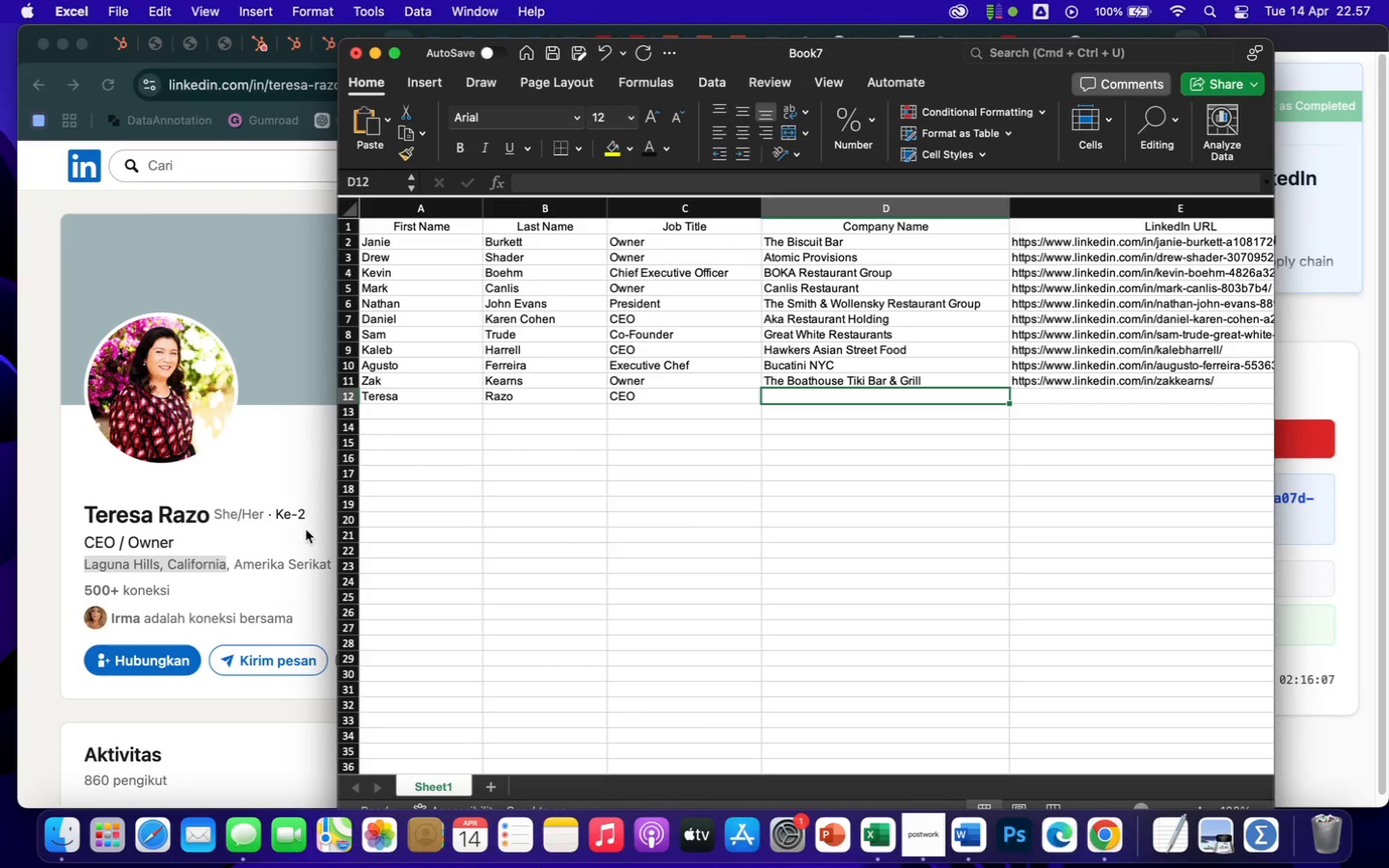 
left_click([301, 543])
 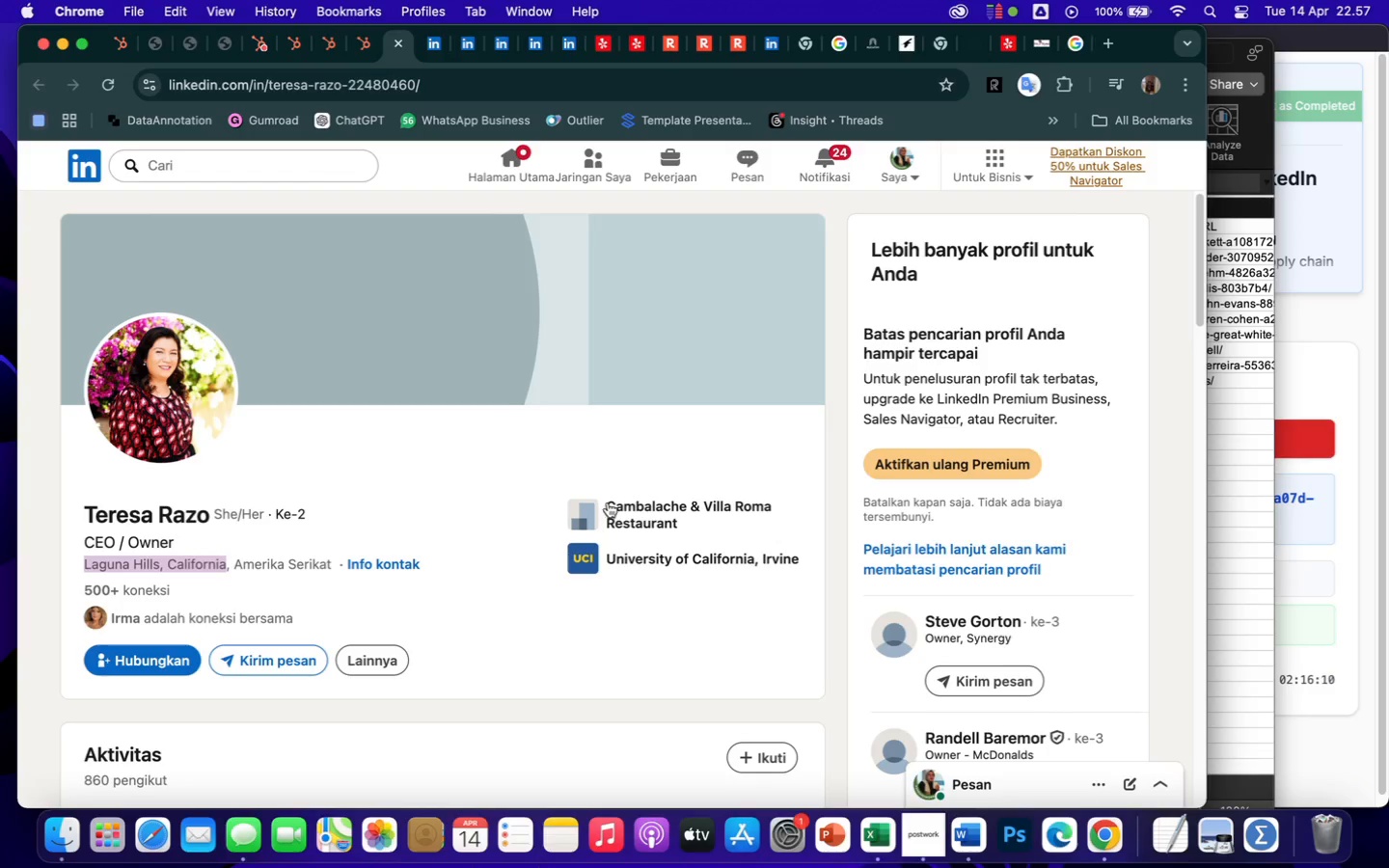 
scroll: coordinate [386, 626], scroll_direction: down, amount: 71.0
 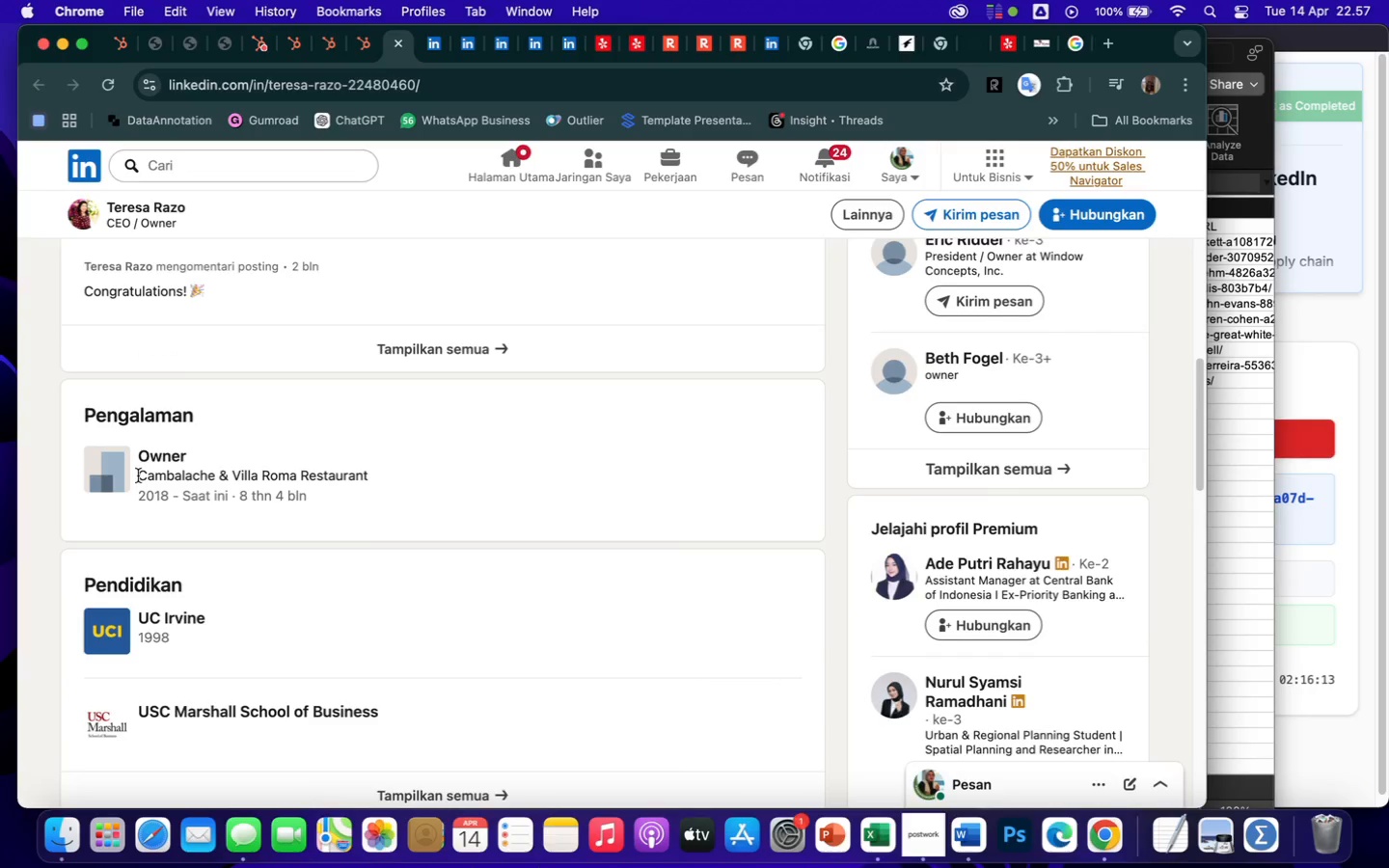 
left_click_drag(start_coordinate=[140, 477], to_coordinate=[443, 487])
 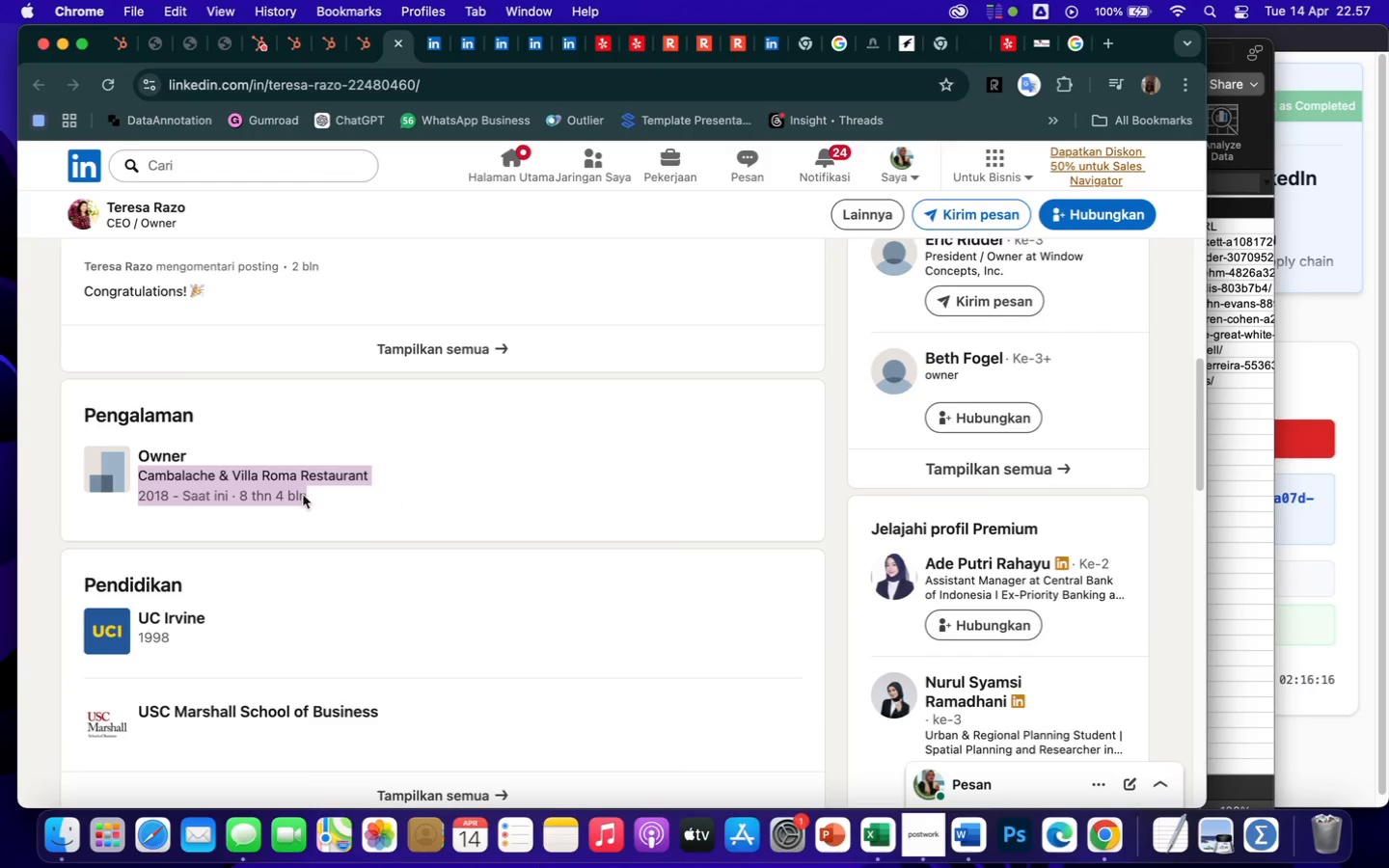 
left_click([264, 492])
 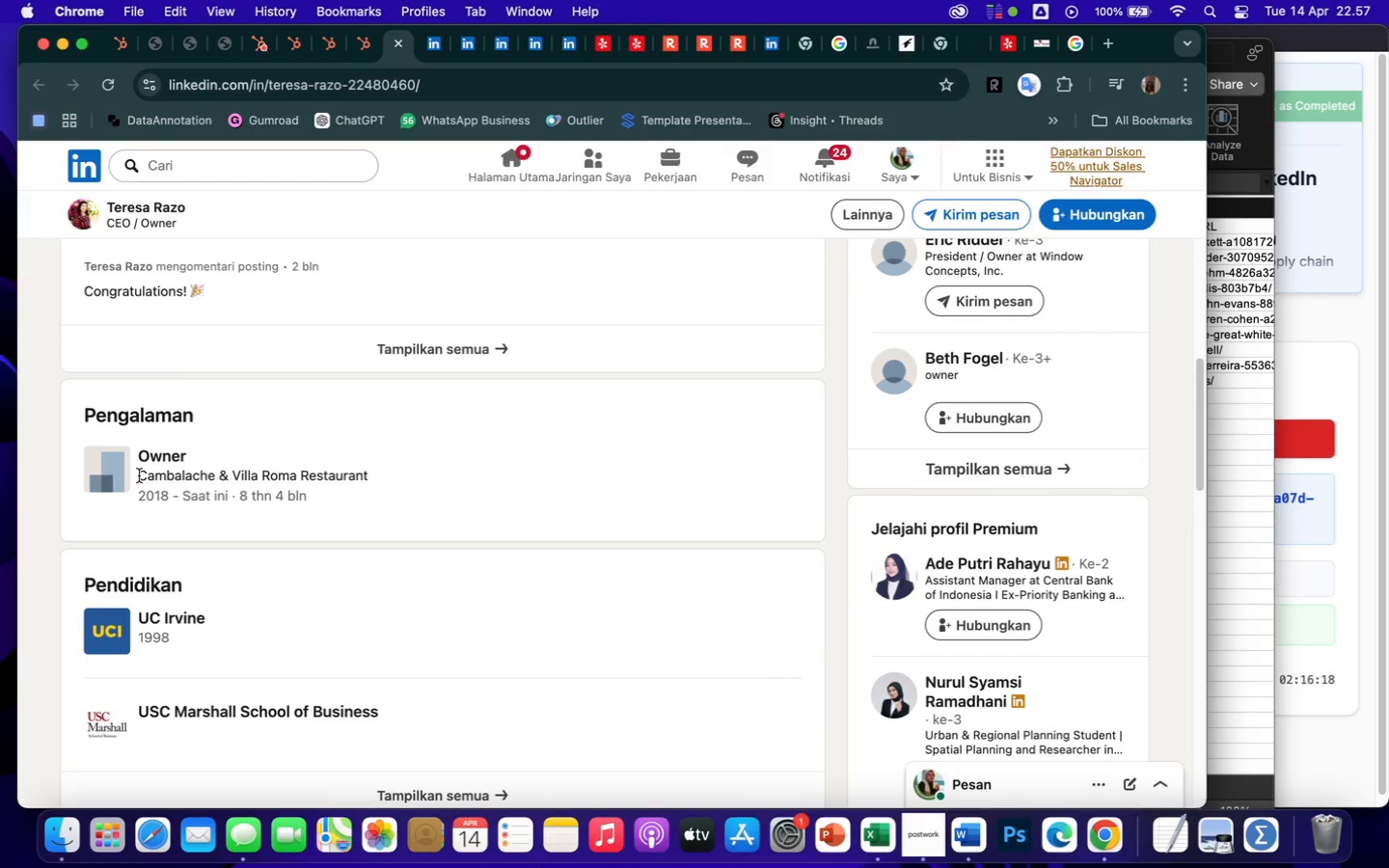 
left_click_drag(start_coordinate=[141, 476], to_coordinate=[396, 482])
 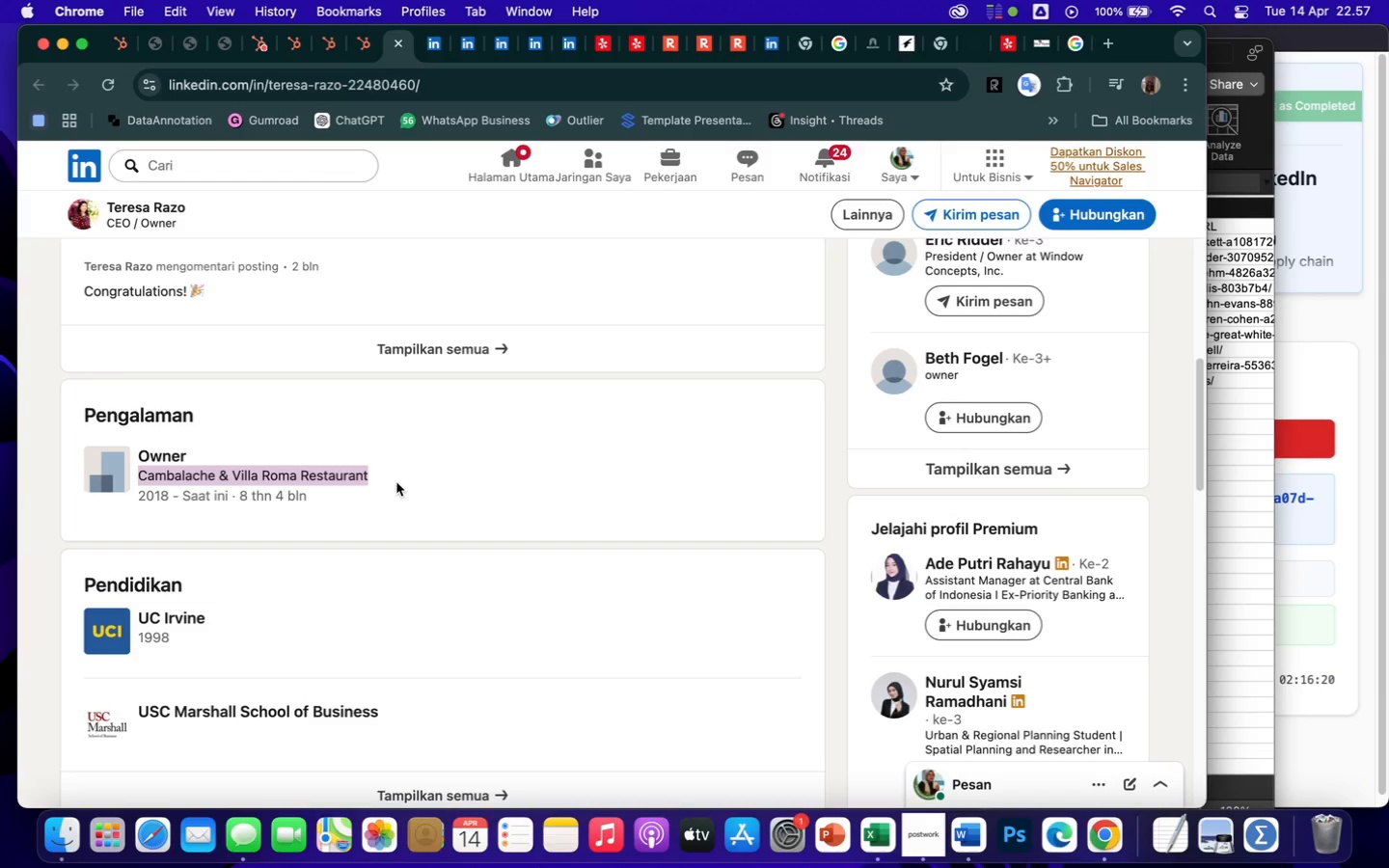 
key(Meta+CommandLeft)
 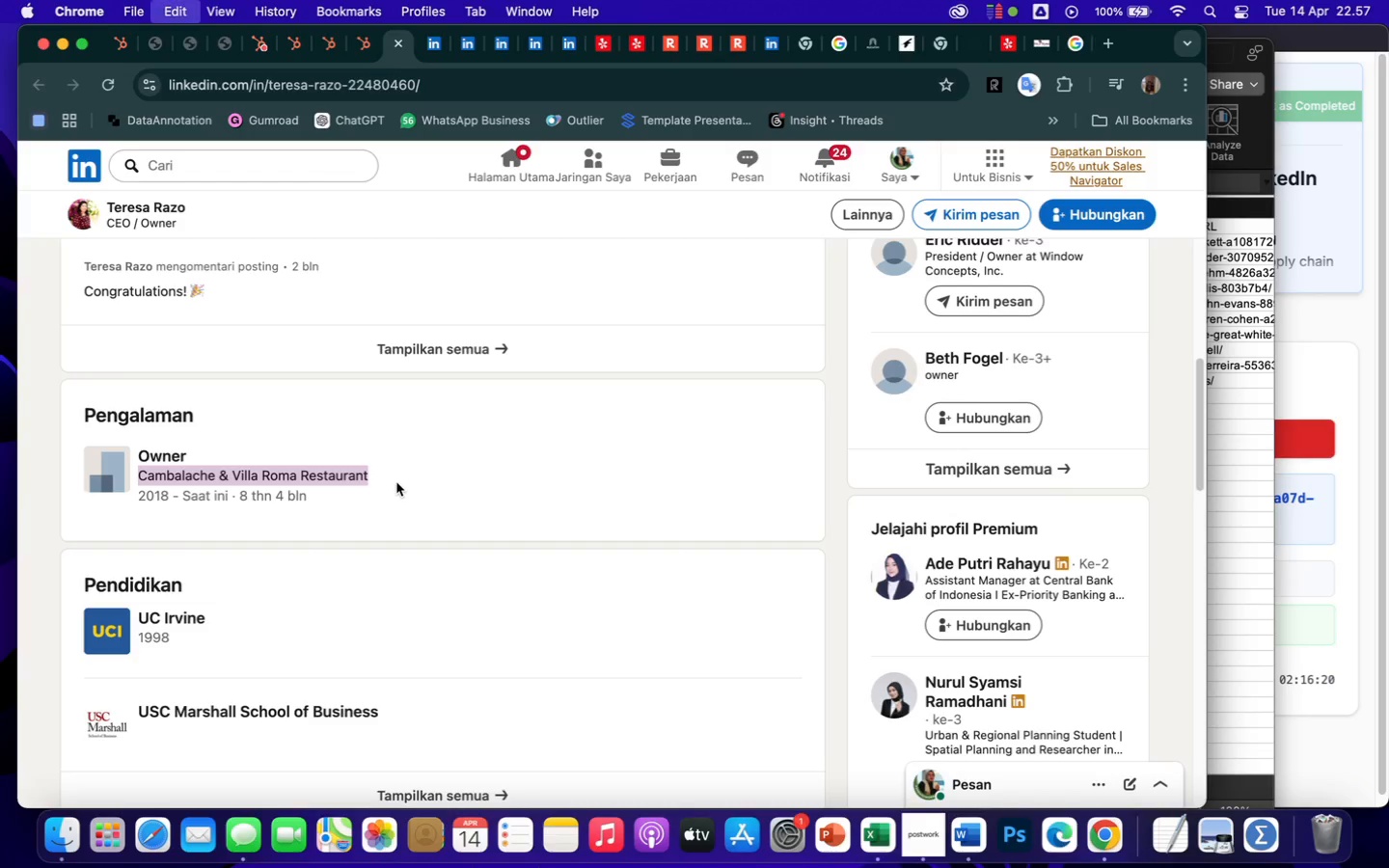 
key(Meta+C)
 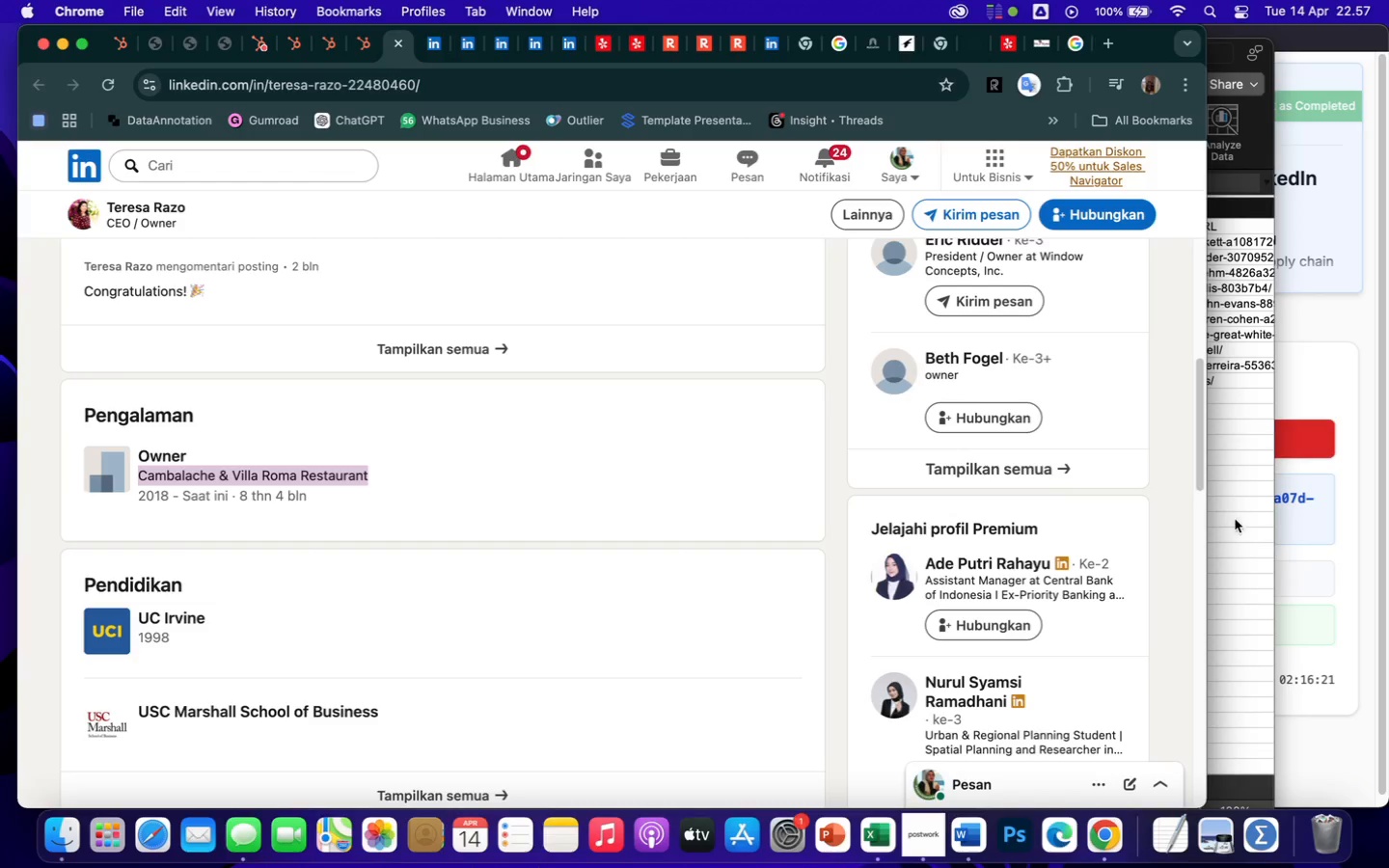 
left_click([1243, 498])
 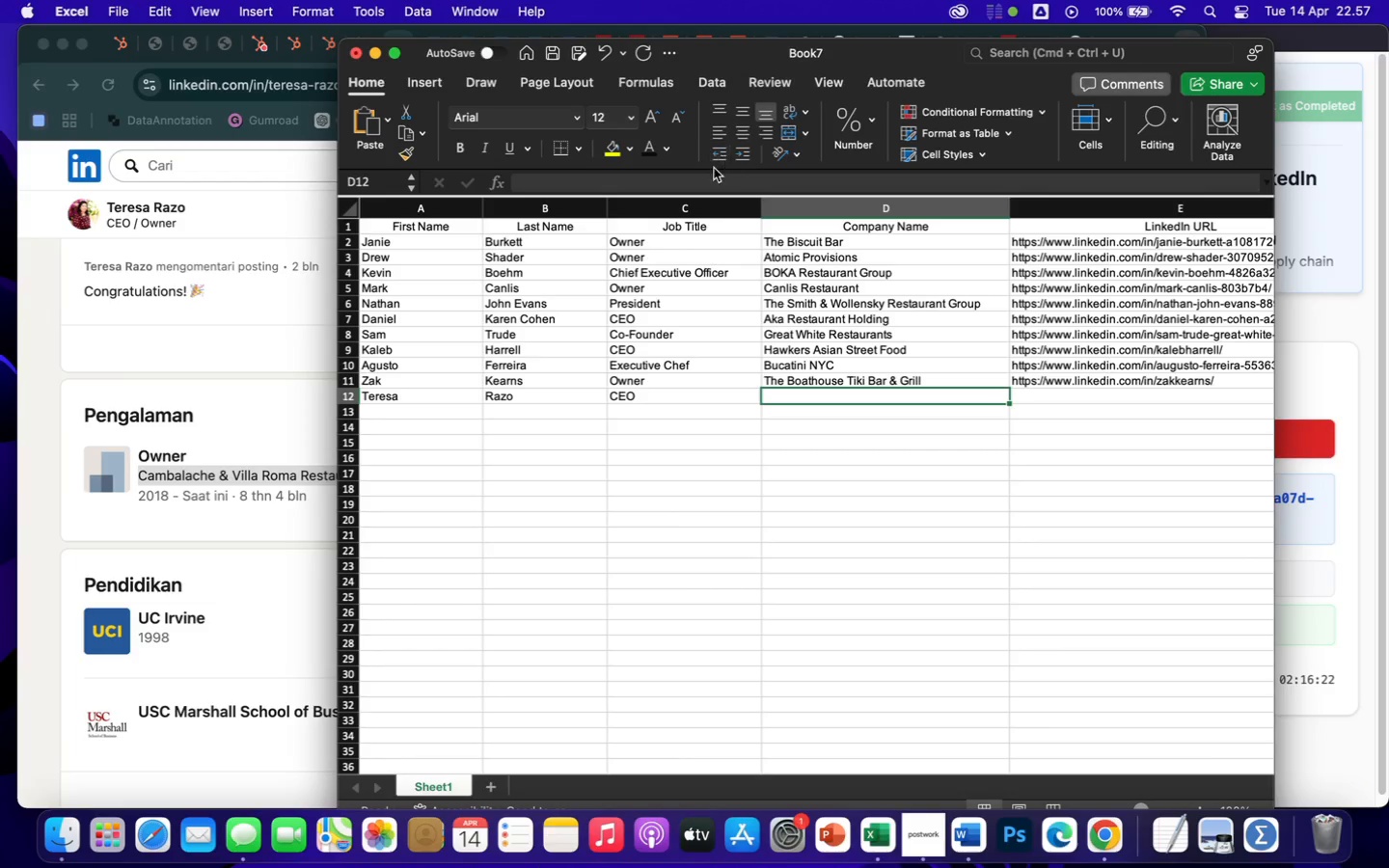 
left_click([711, 176])
 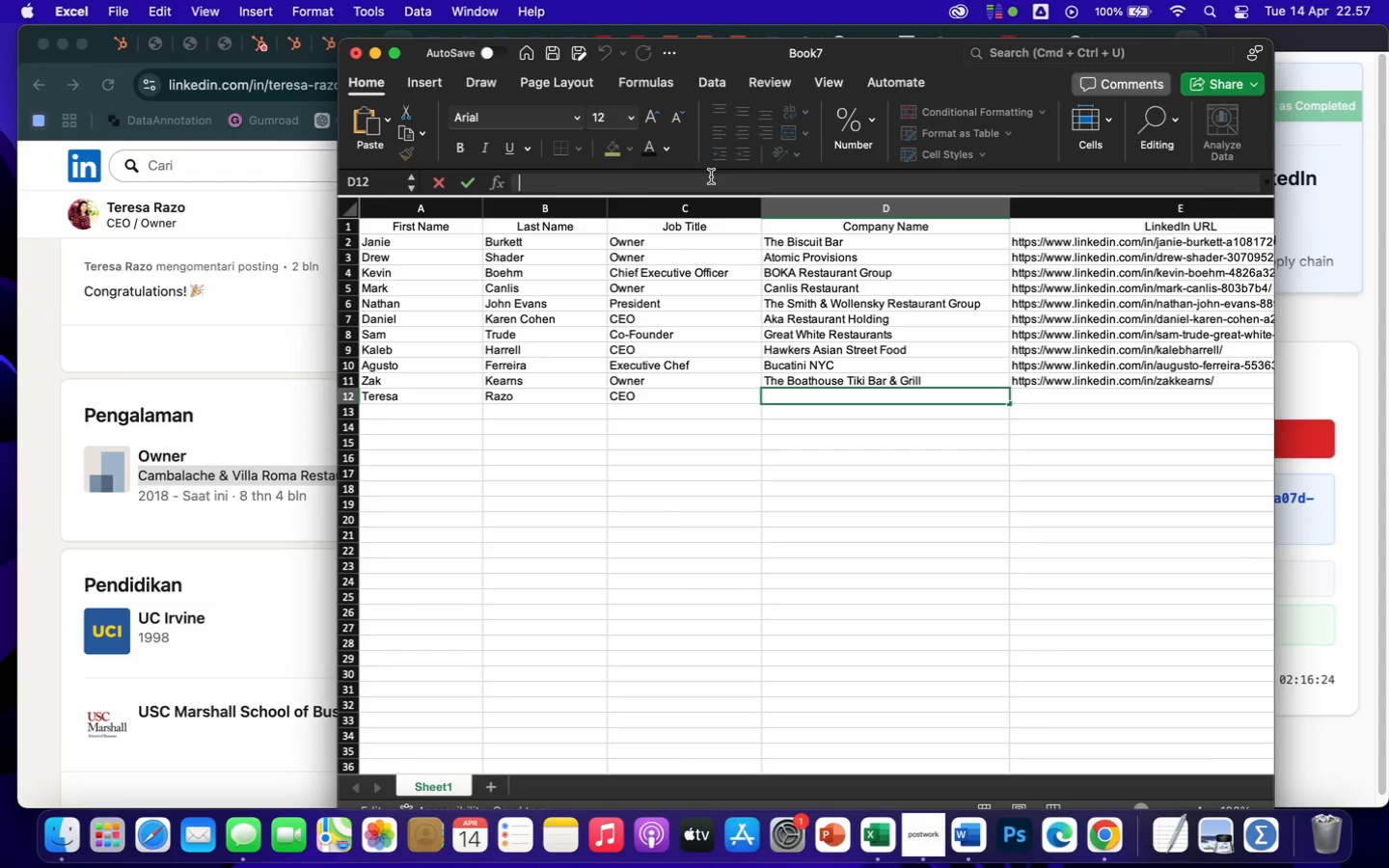 
key(Meta+V)
 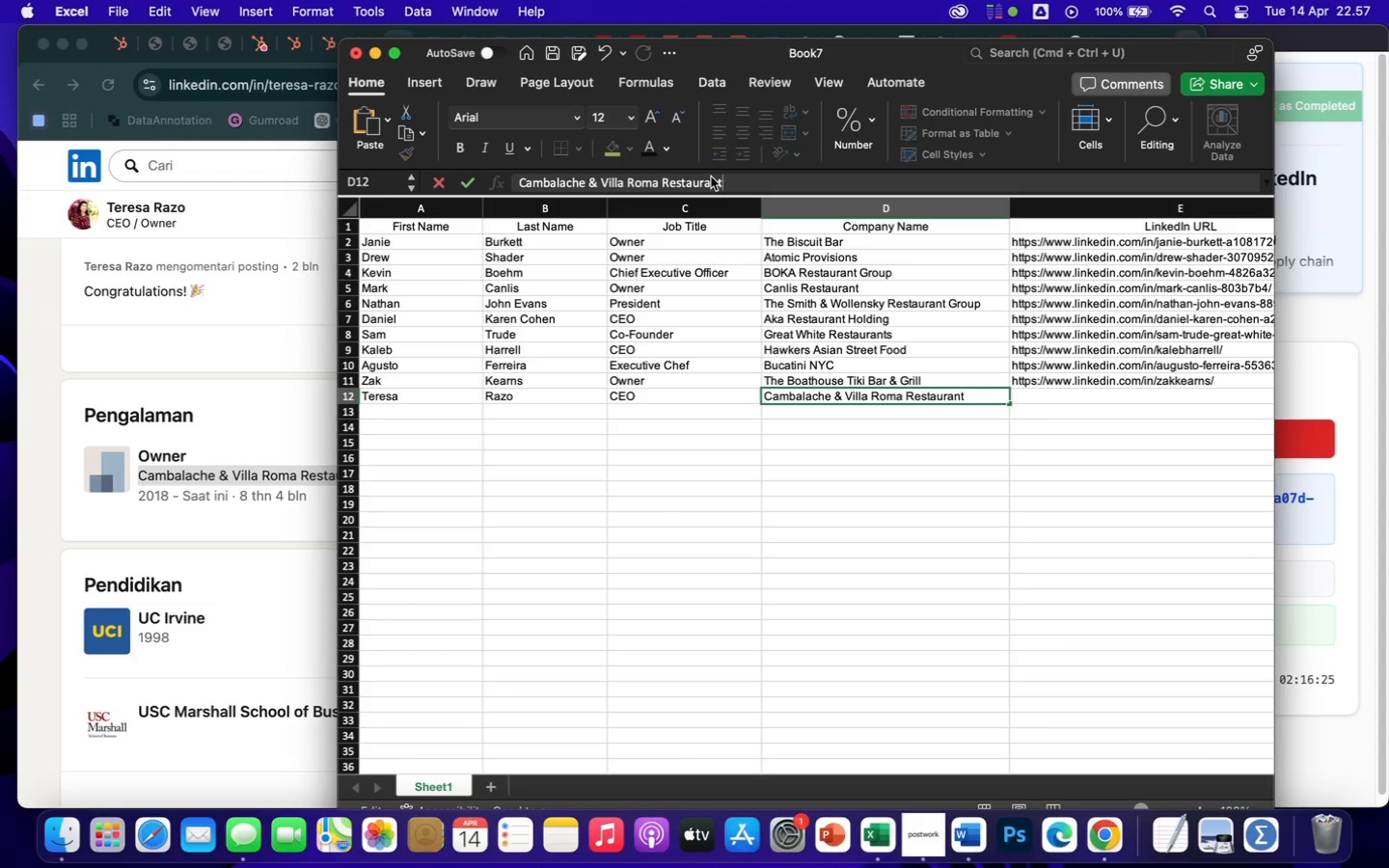 
key(Enter)
 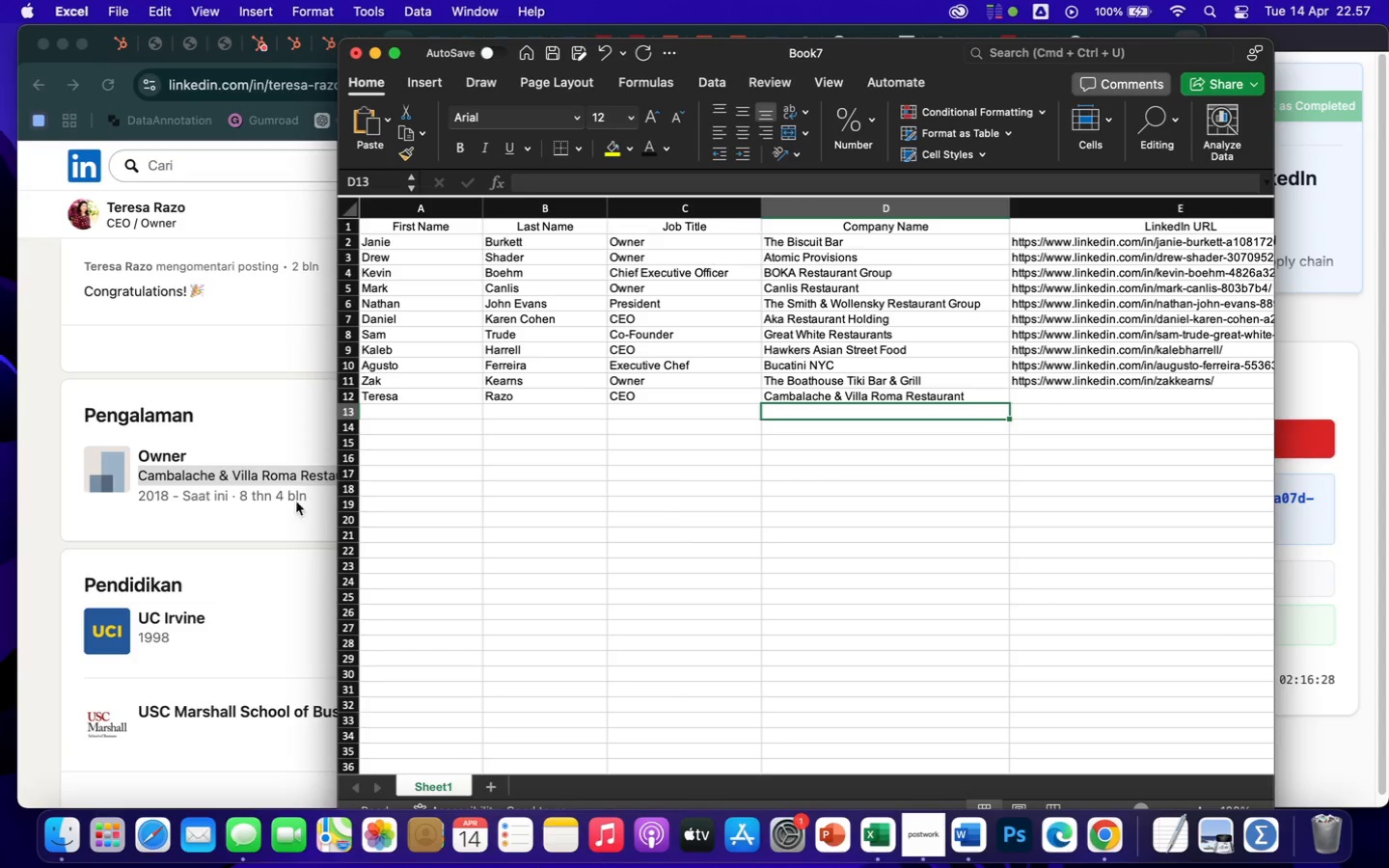 
left_click([284, 439])
 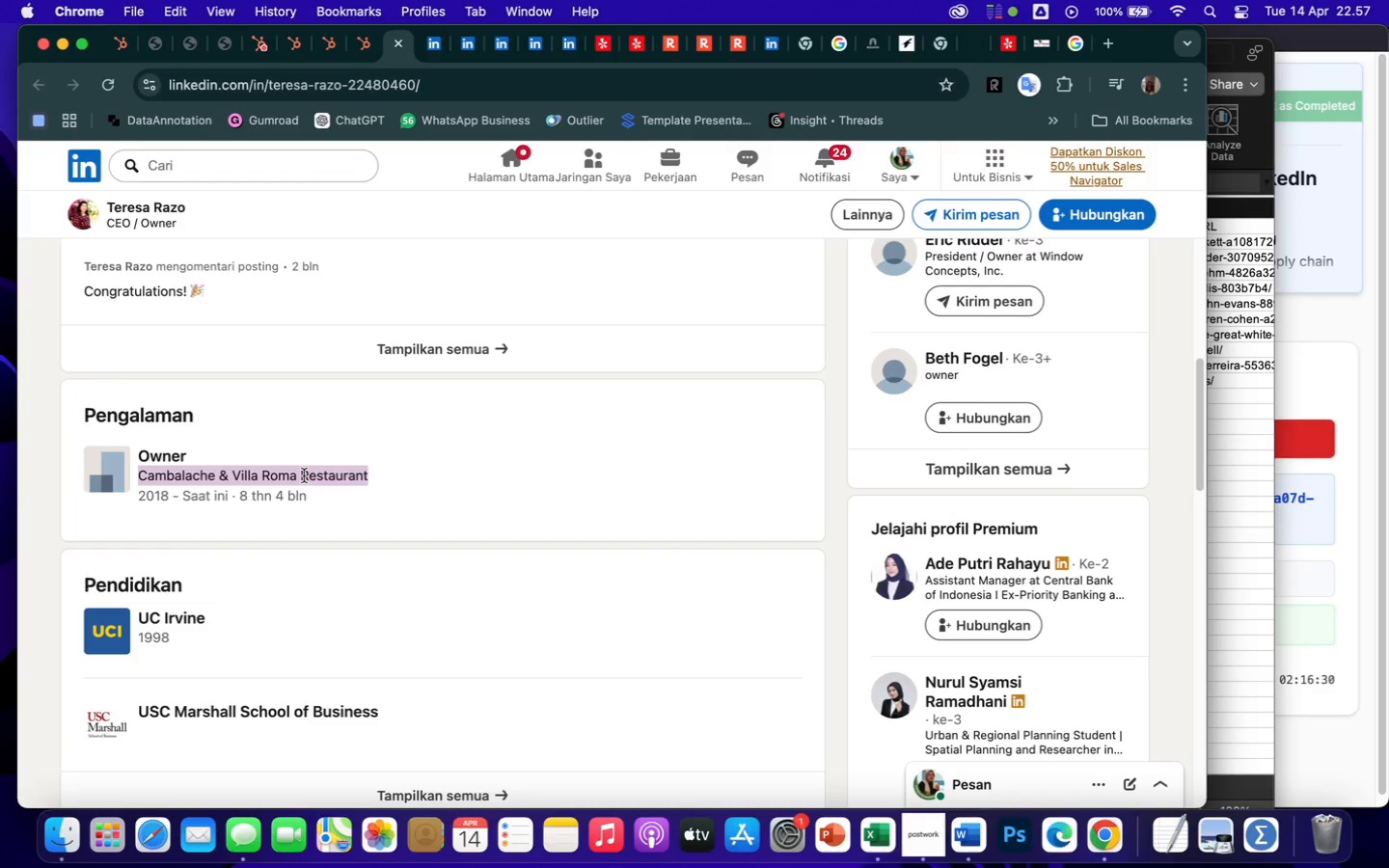 
left_click([303, 475])
 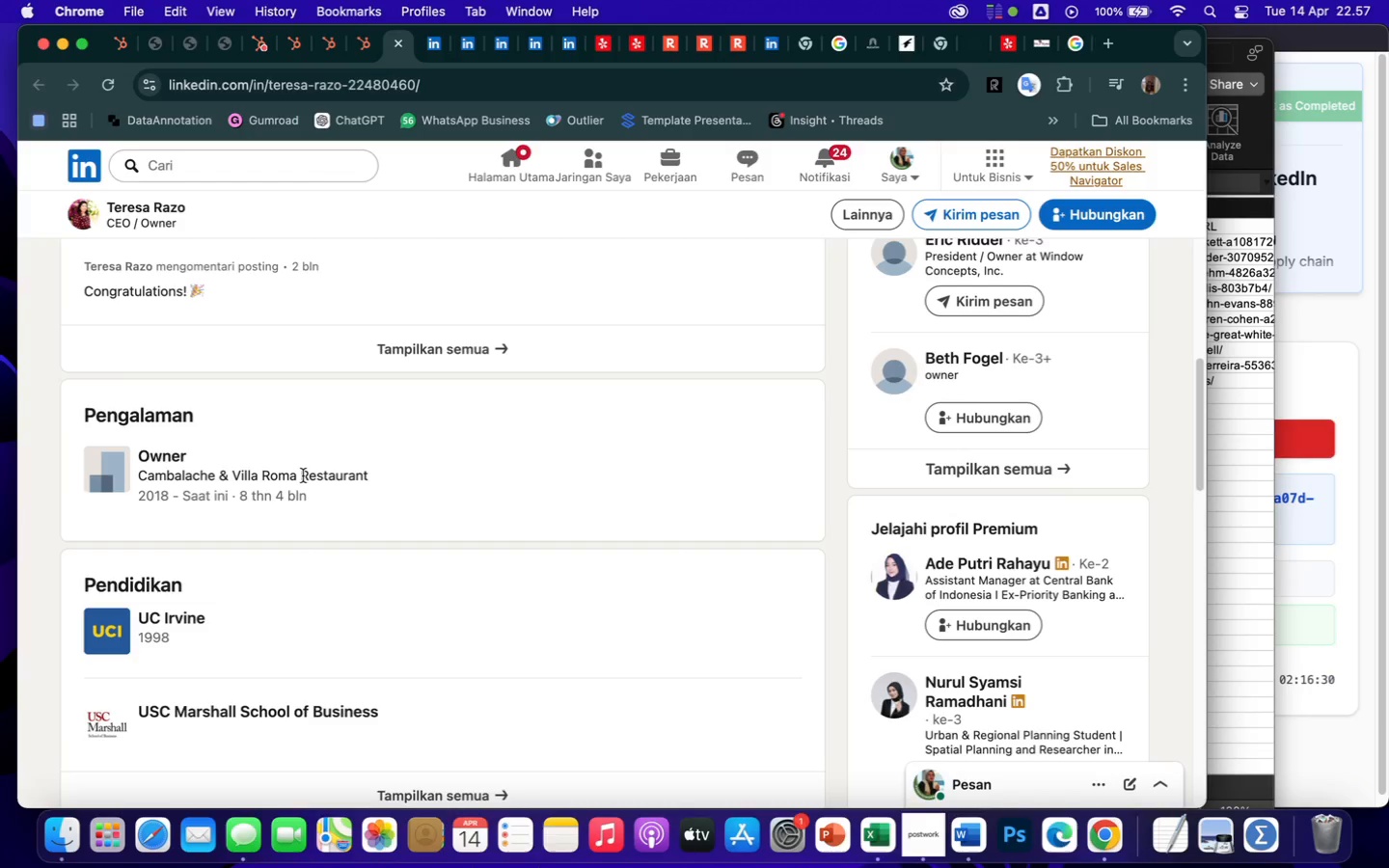 
left_click_drag(start_coordinate=[303, 475], to_coordinate=[414, 478])
 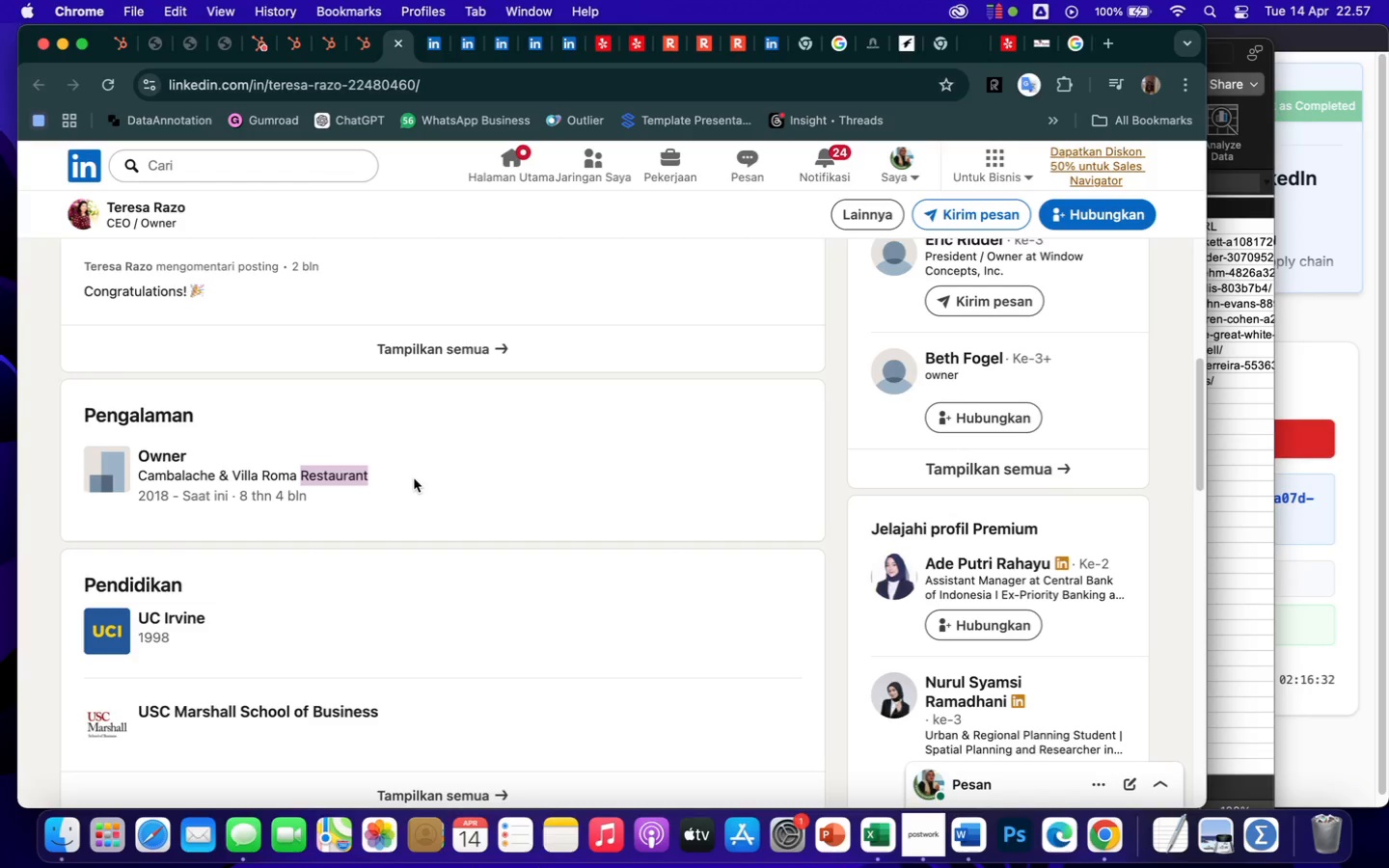 
key(Meta+CommandLeft)
 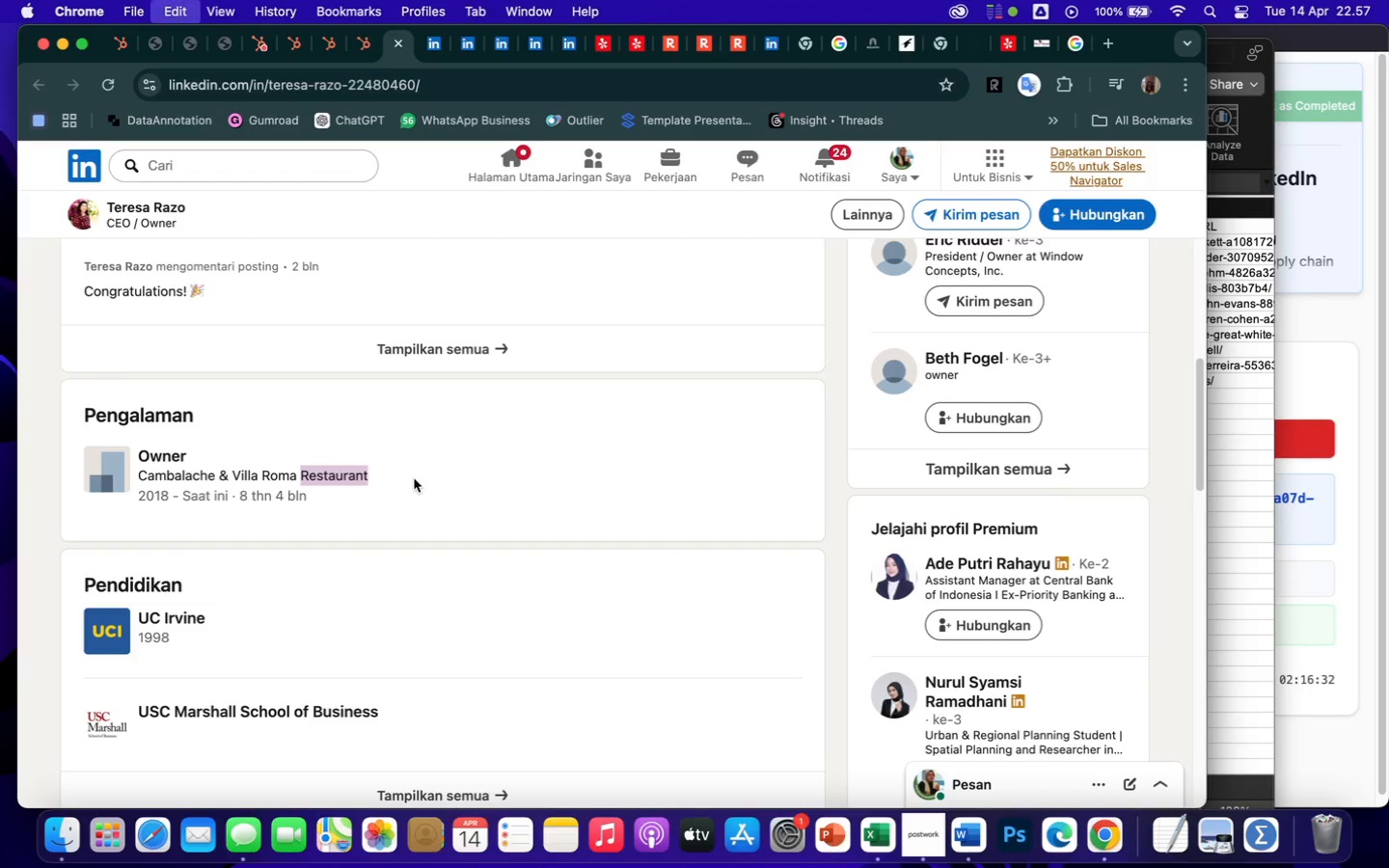 
key(Meta+C)
 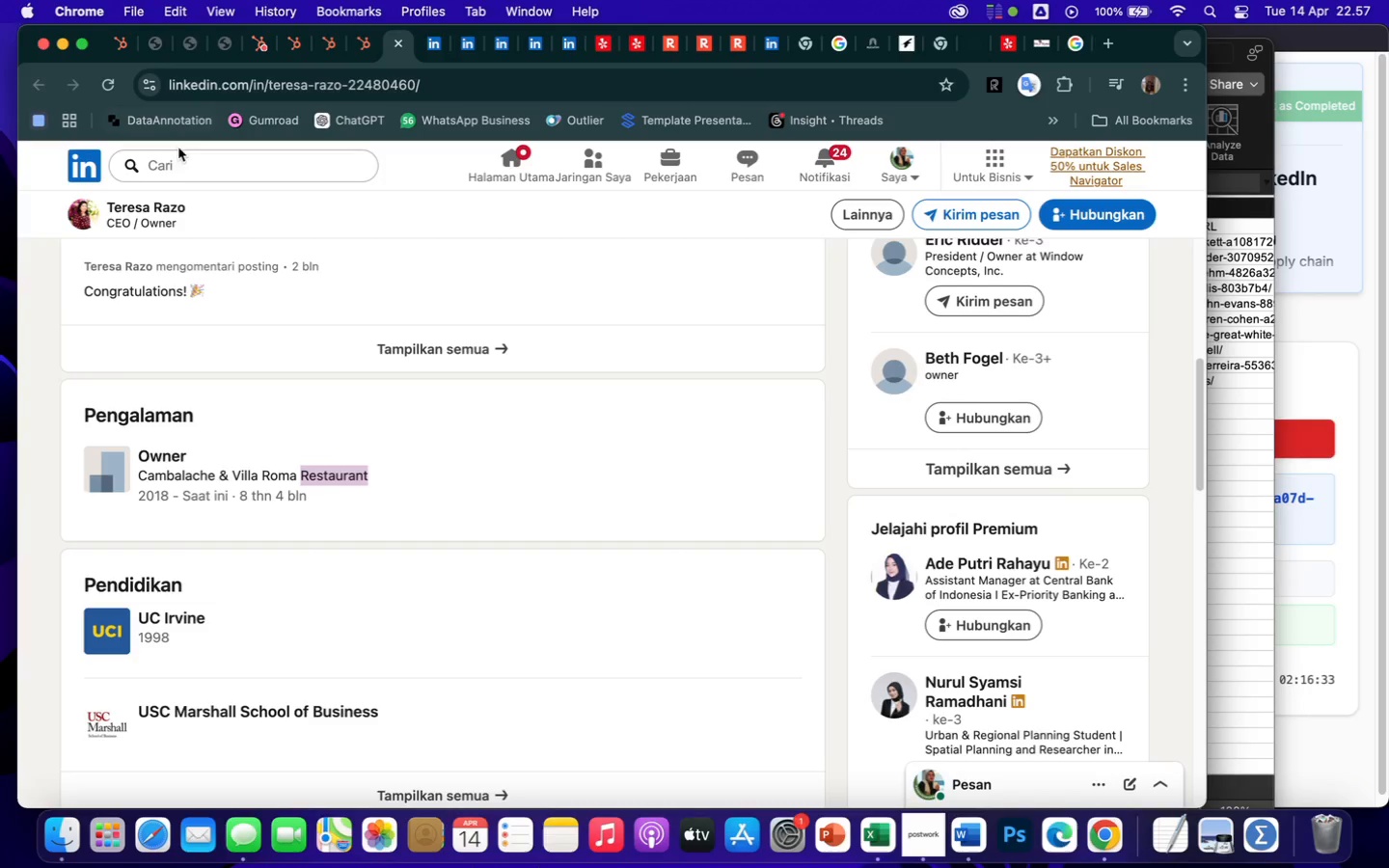 
left_click([177, 161])
 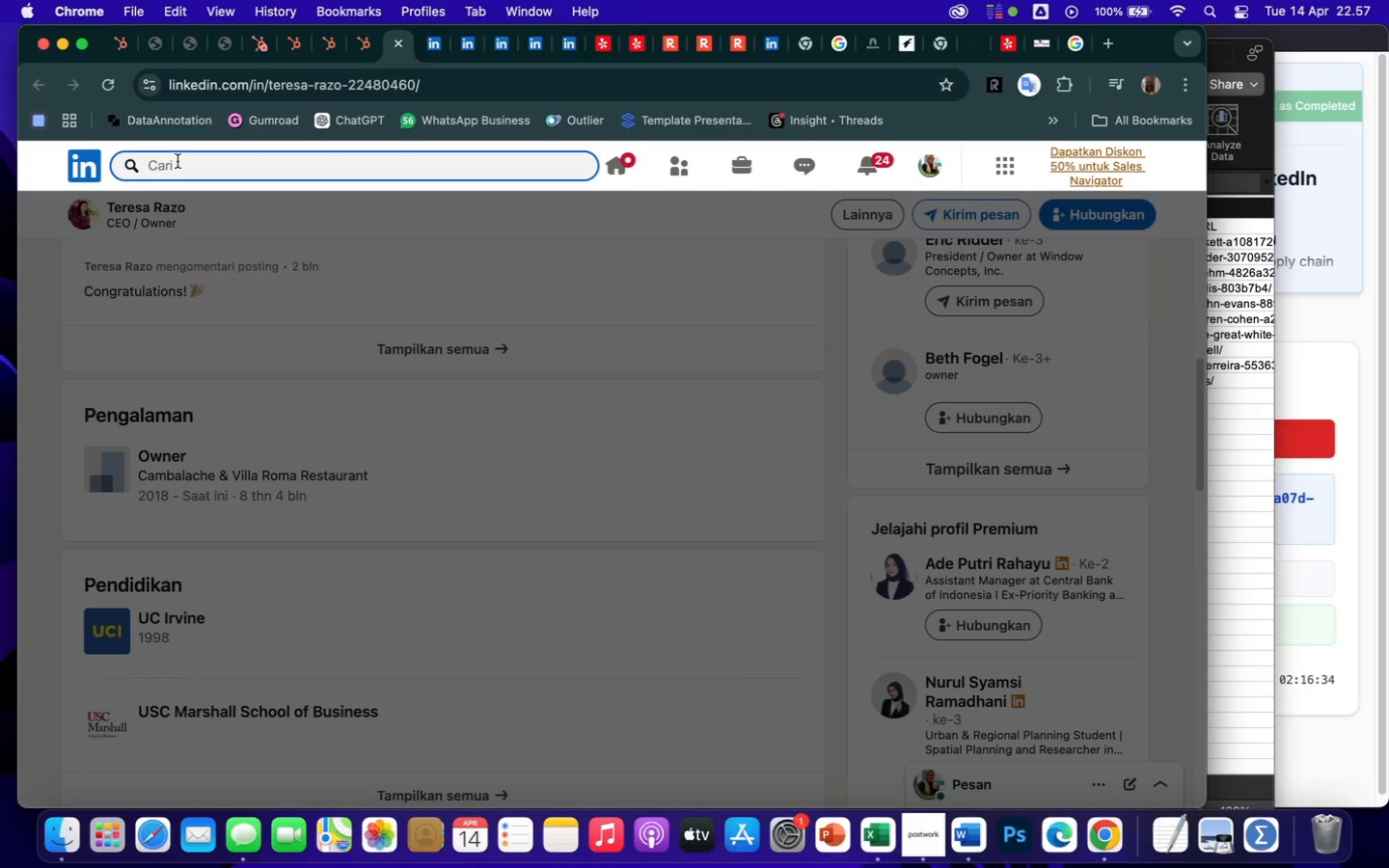 
key(Meta+CommandLeft)
 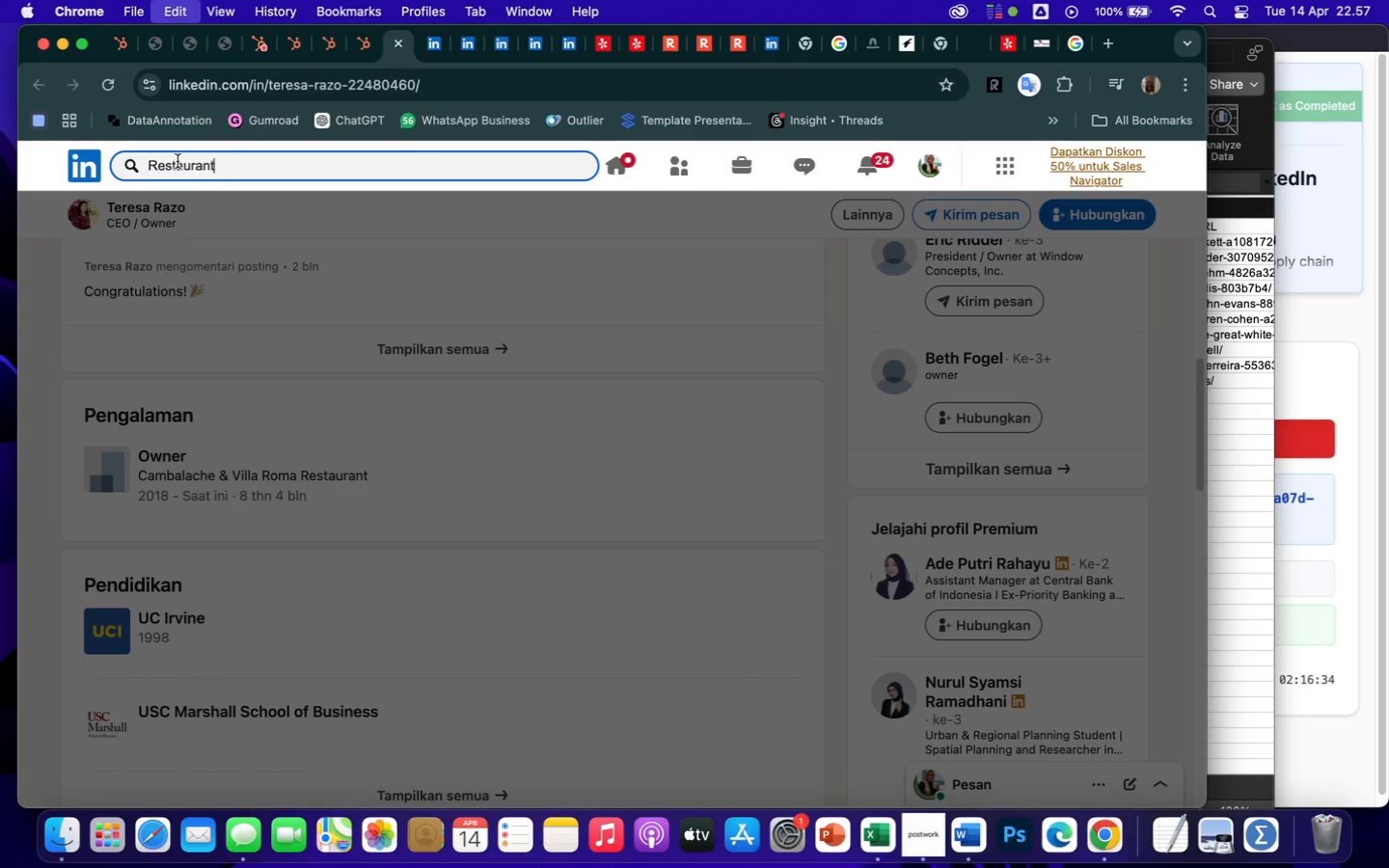 
key(Meta+V)
 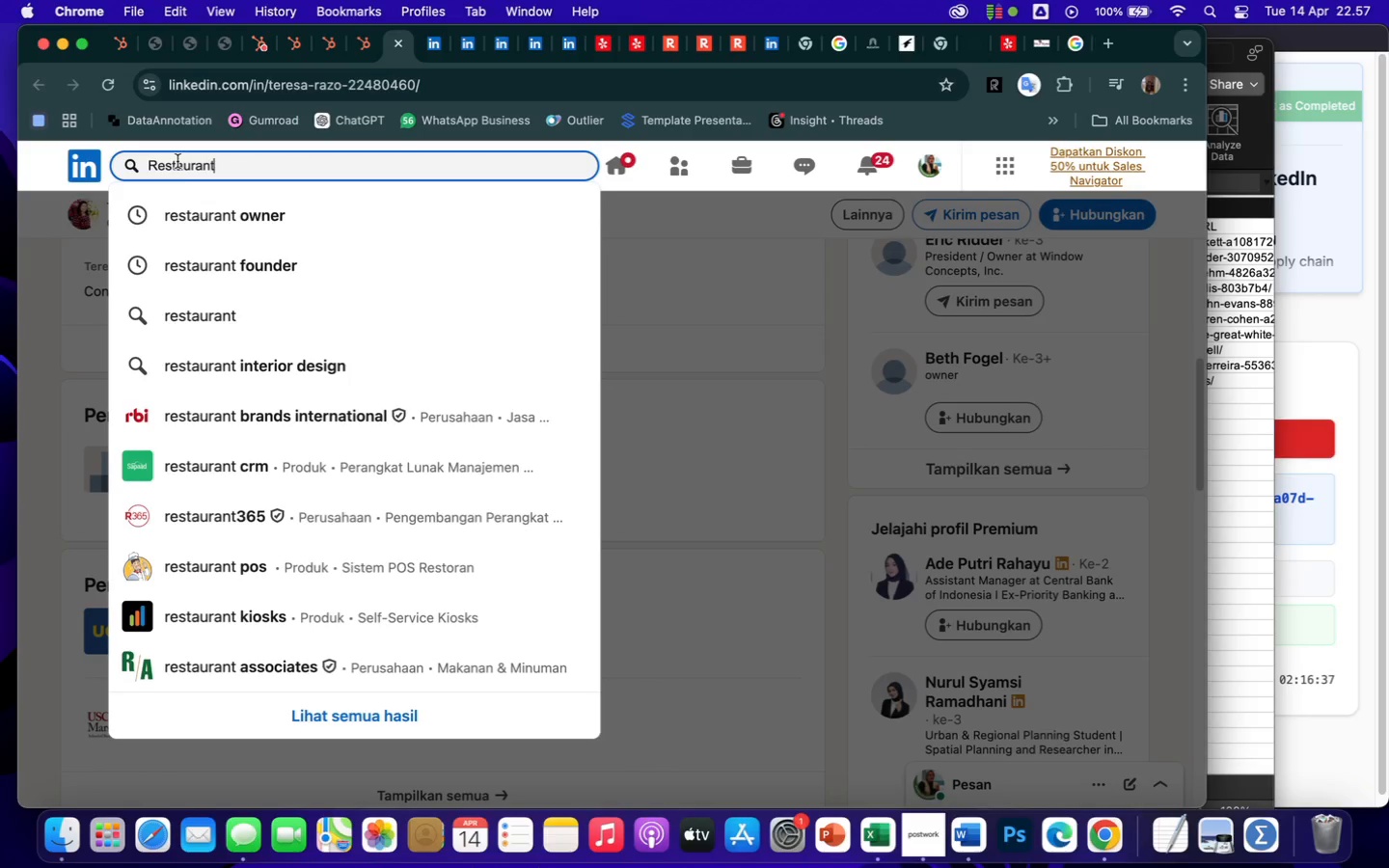 
left_click([218, 220])
 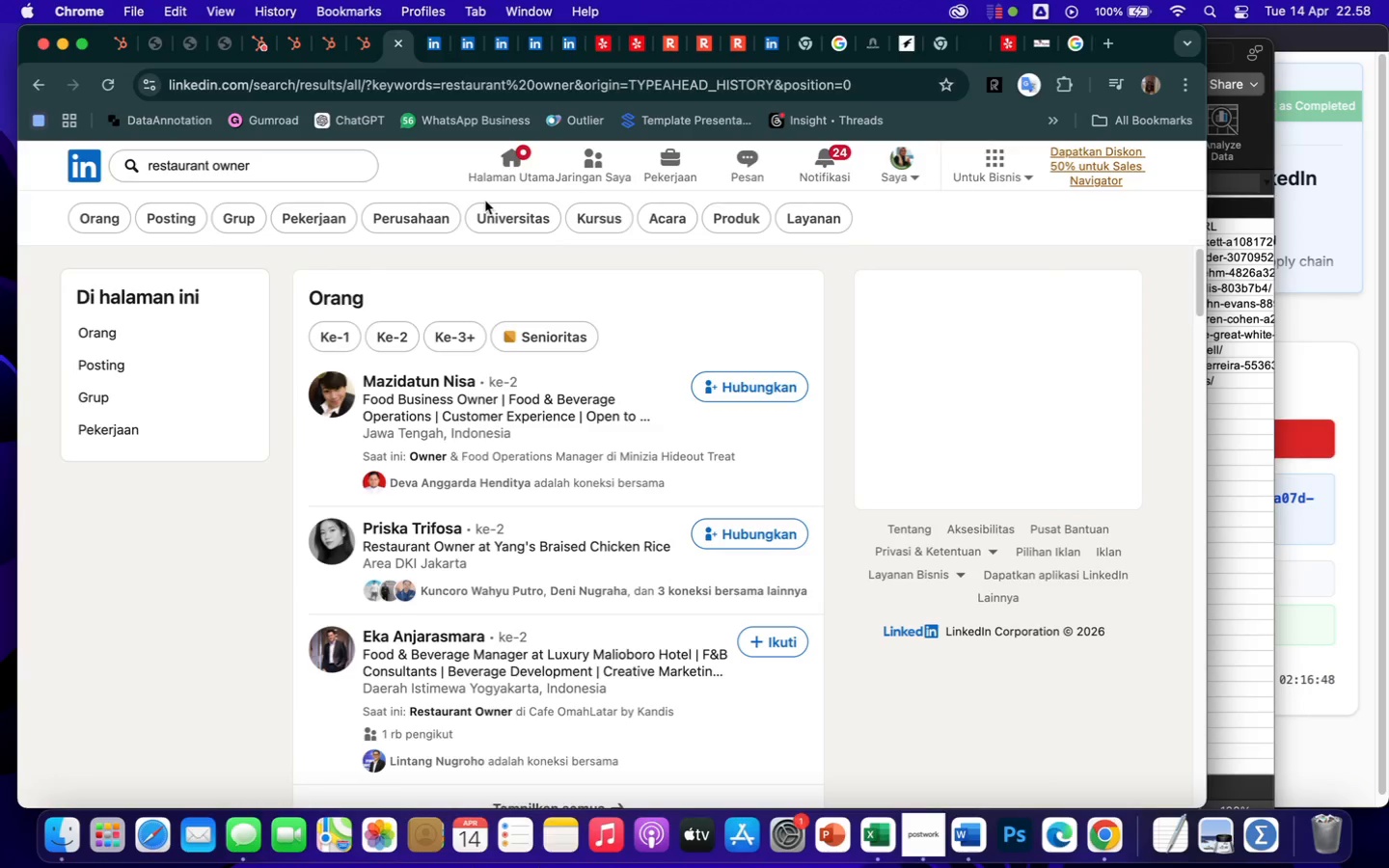 
wait(15.6)
 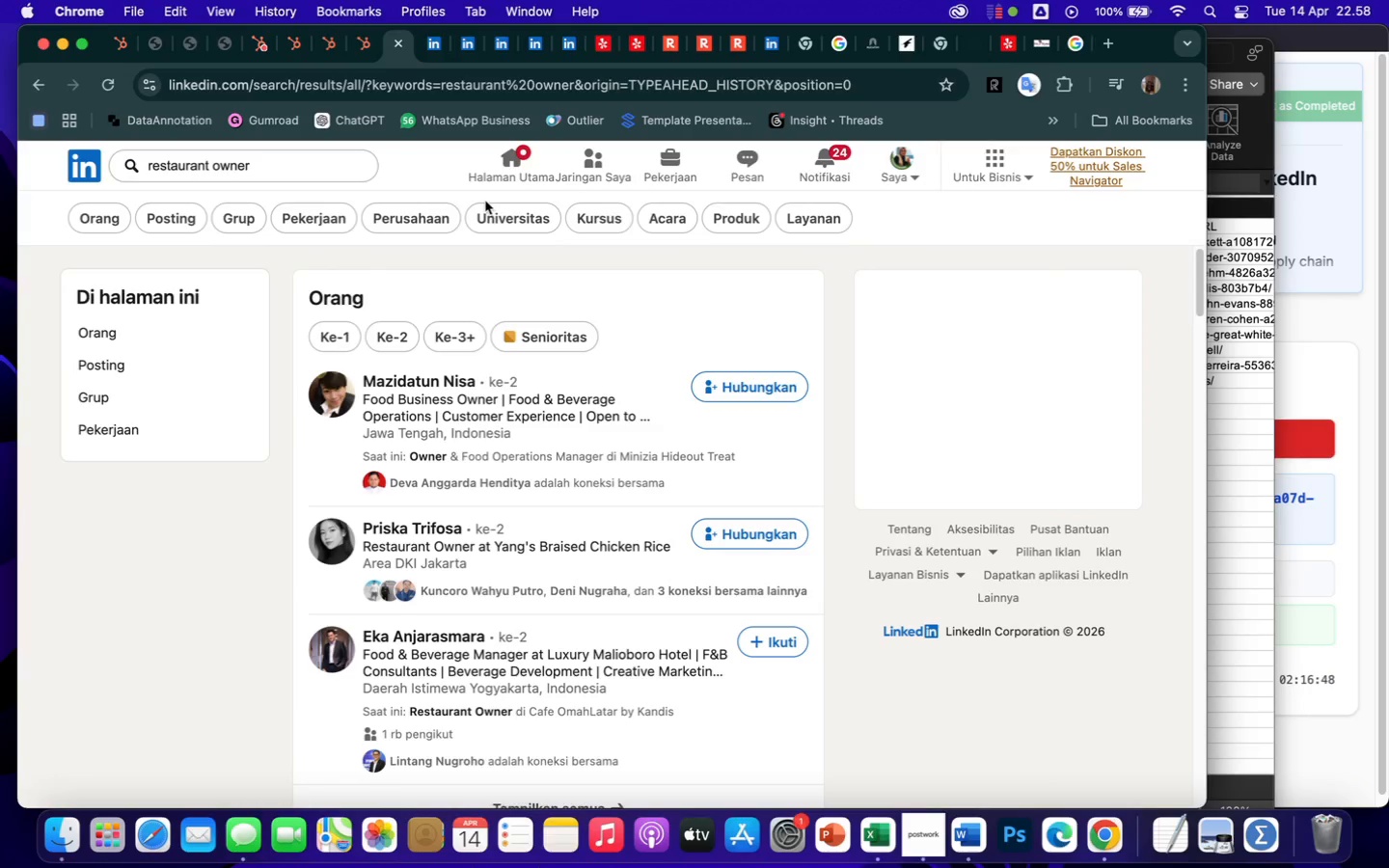 
scroll: coordinate [622, 655], scroll_direction: down, amount: 312.0
 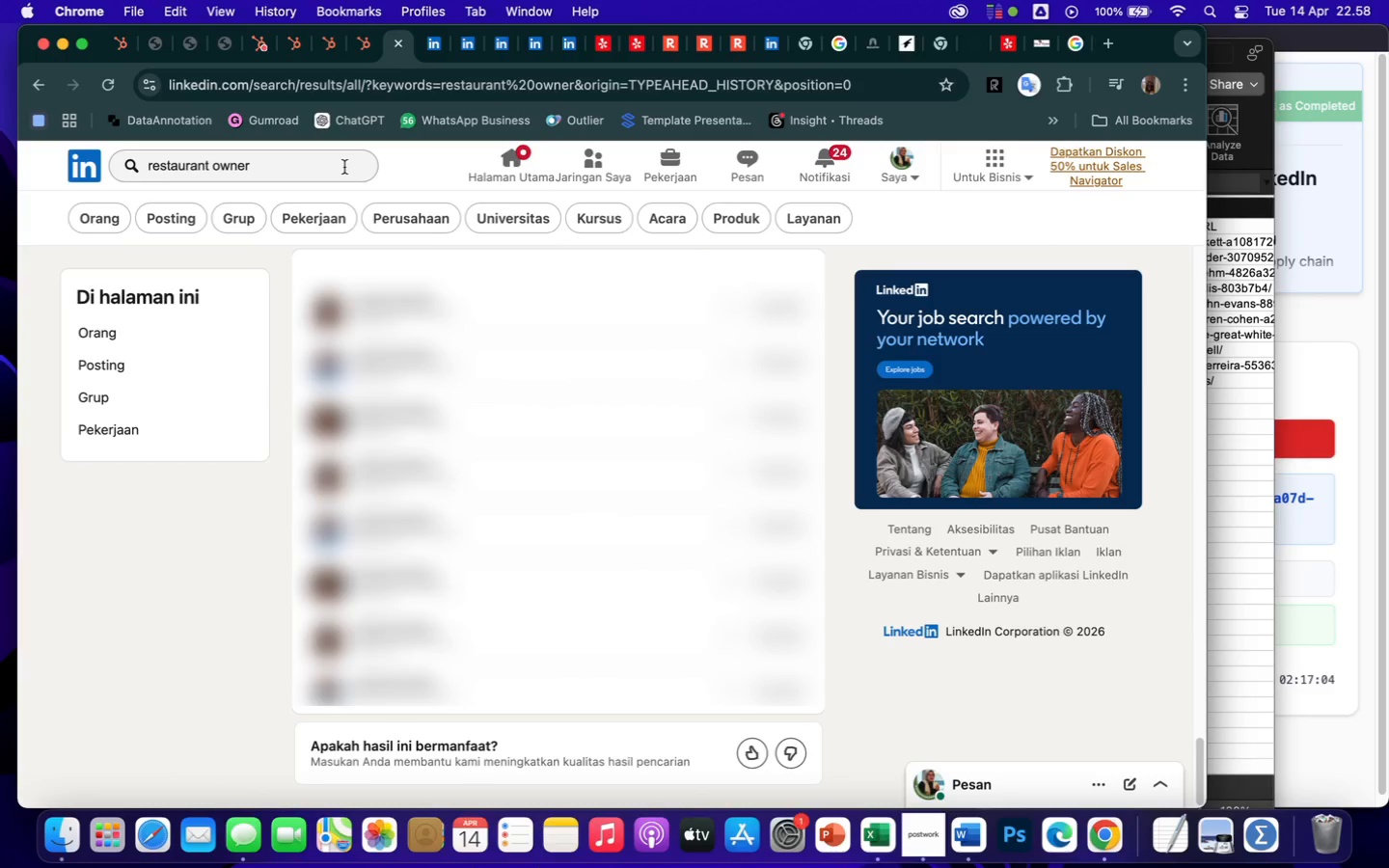 
left_click([344, 167])
 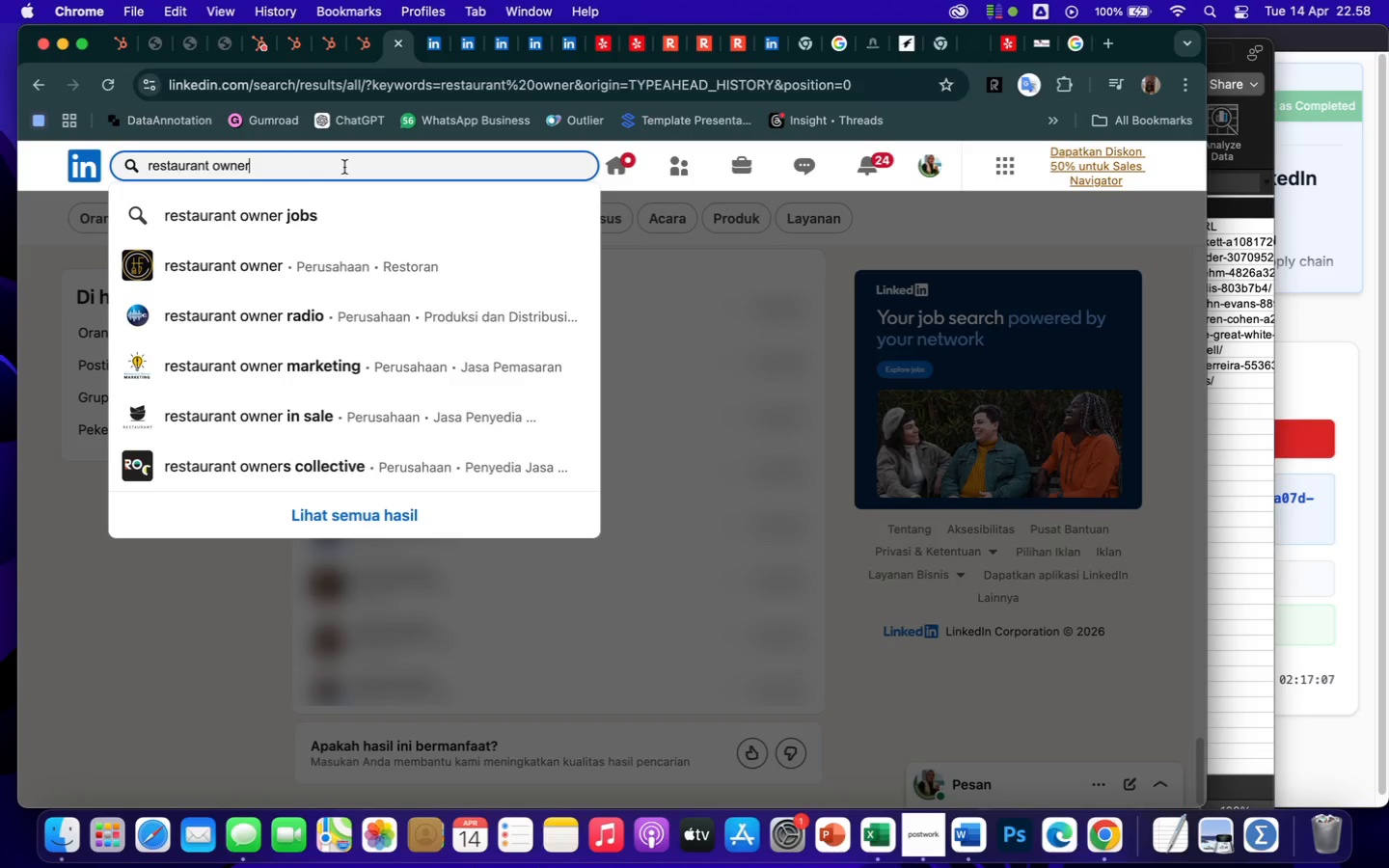 
type( USA)
 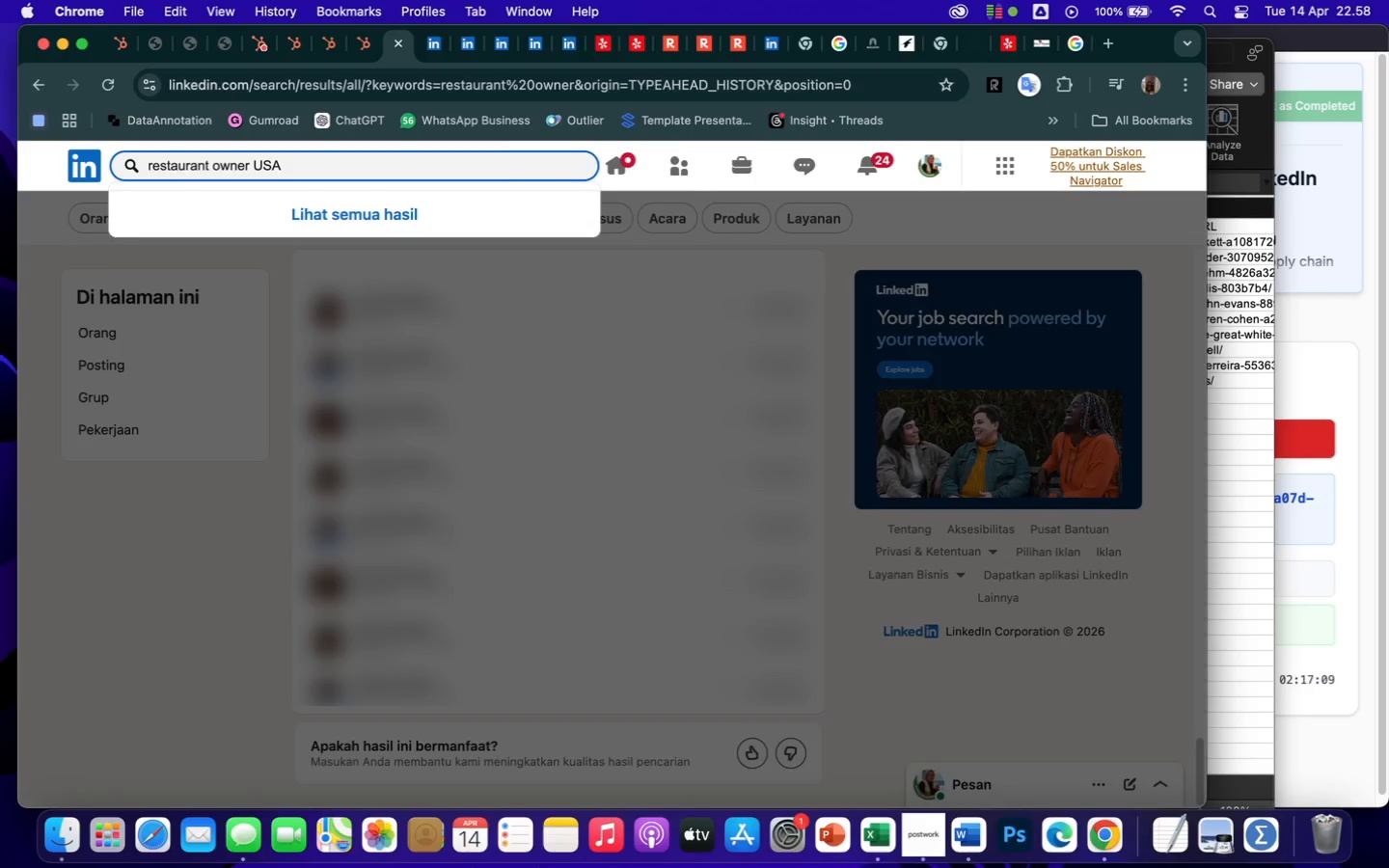 
key(Enter)
 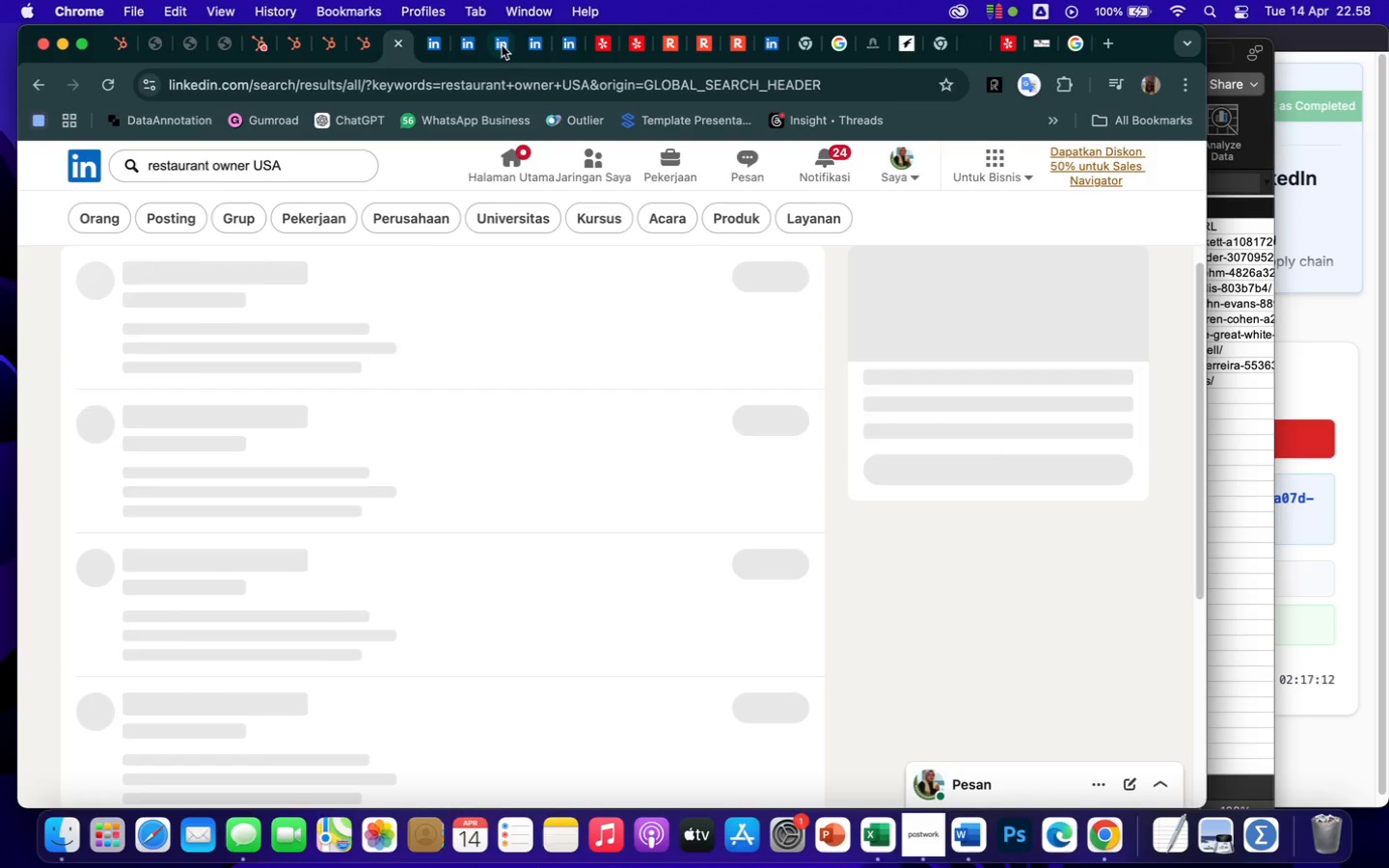 
left_click([428, 51])
 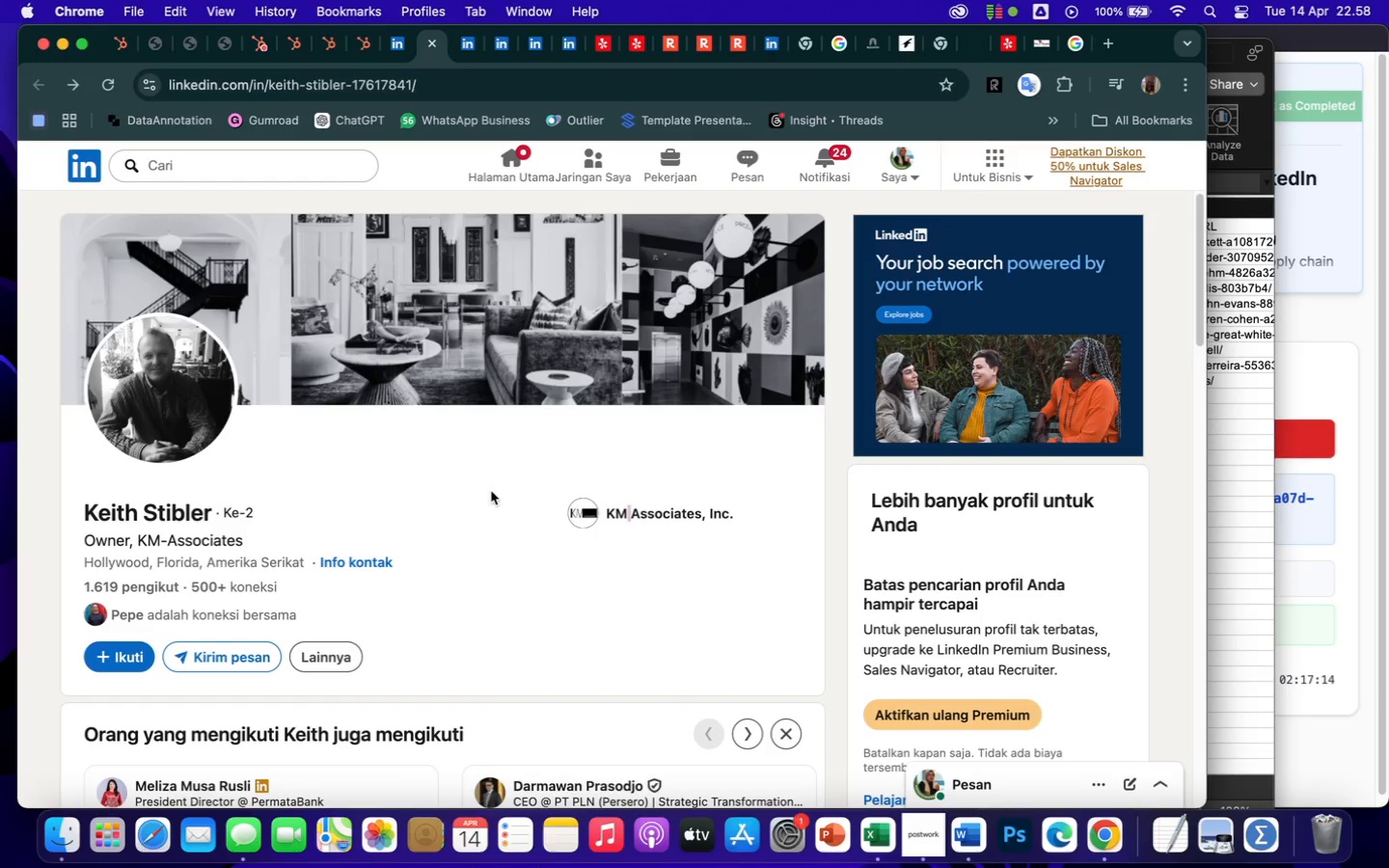 
scroll: coordinate [531, 546], scroll_direction: down, amount: 101.0
 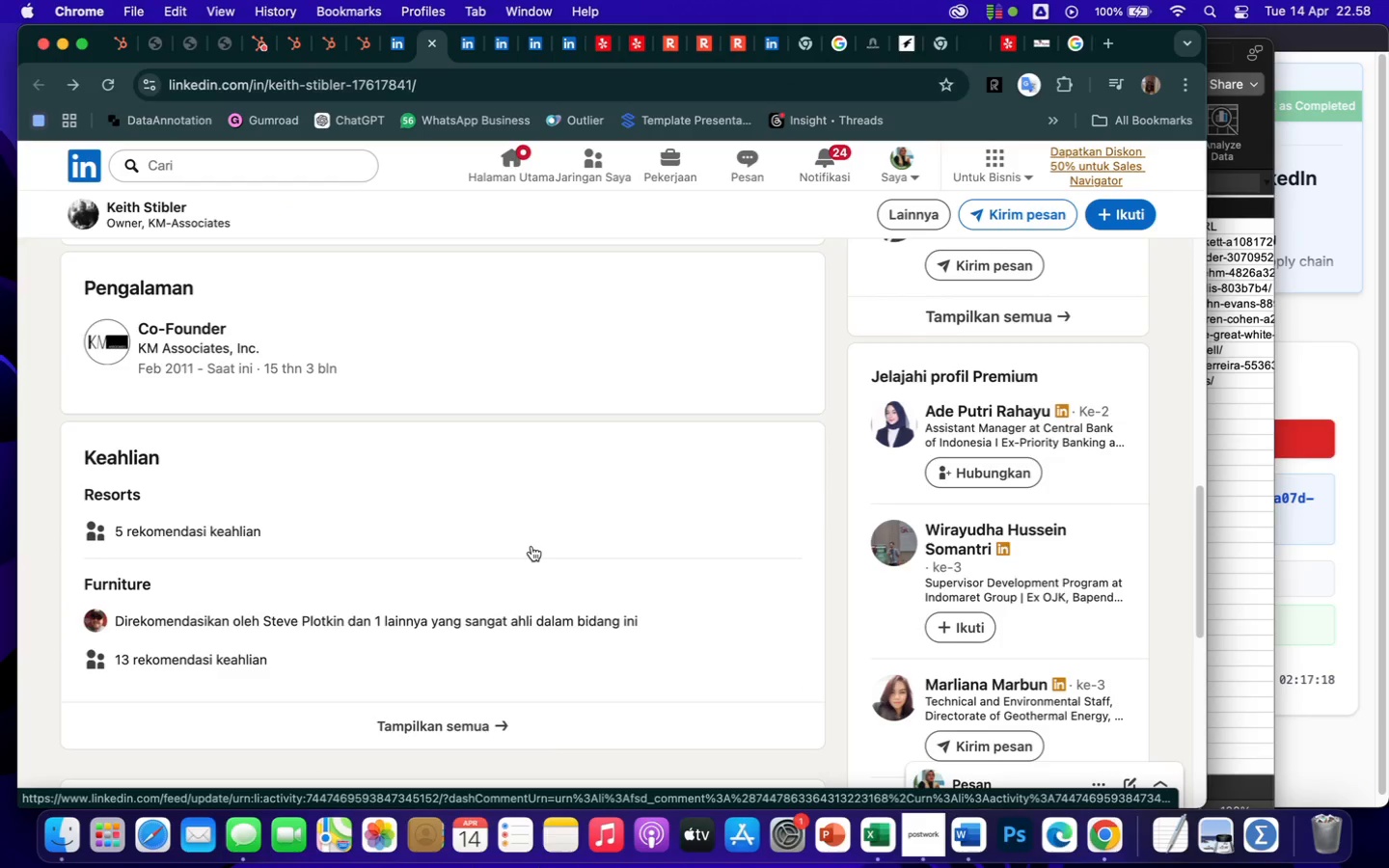 
scroll: coordinate [531, 546], scroll_direction: up, amount: 244.0
 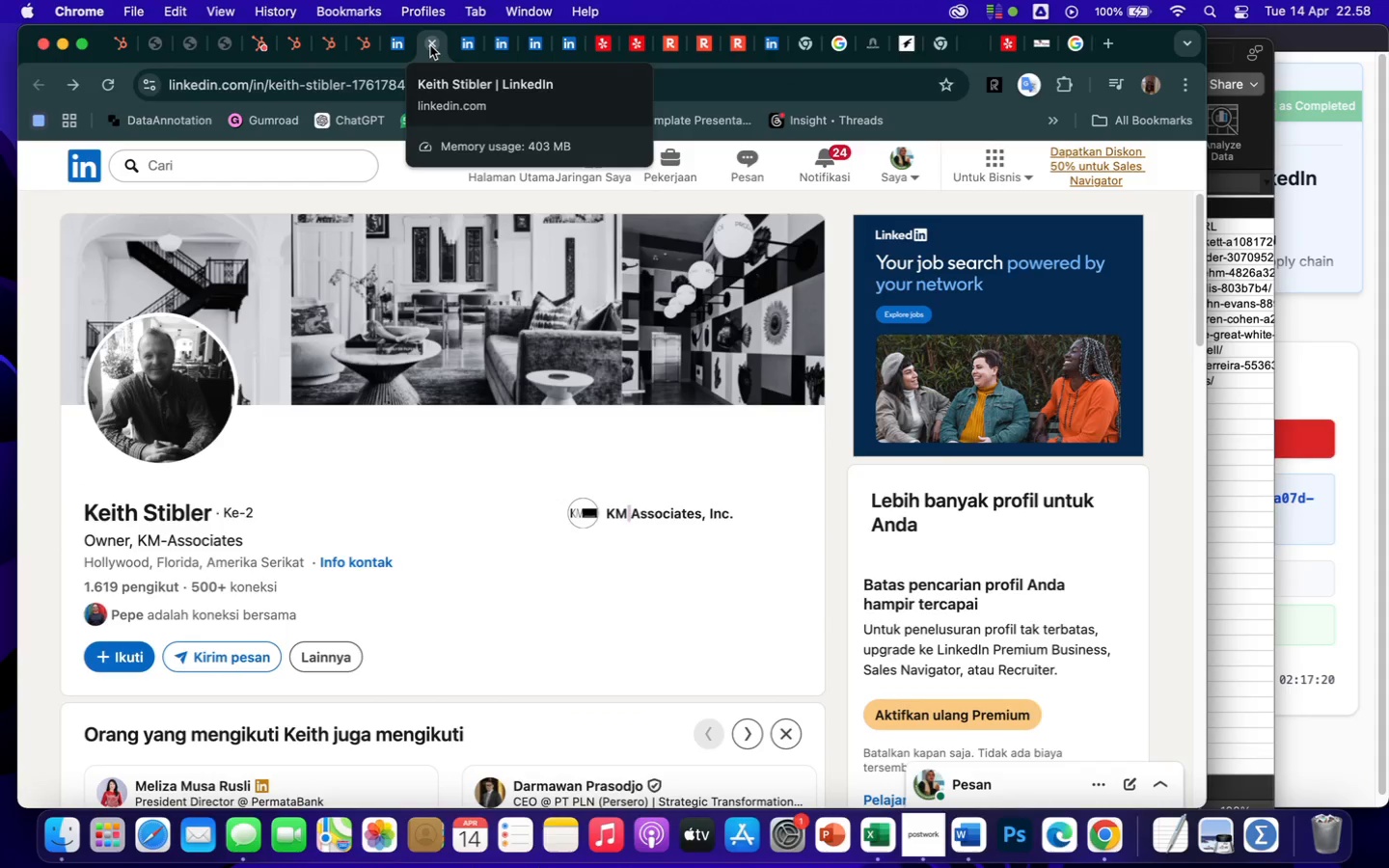 
left_click([429, 45])
 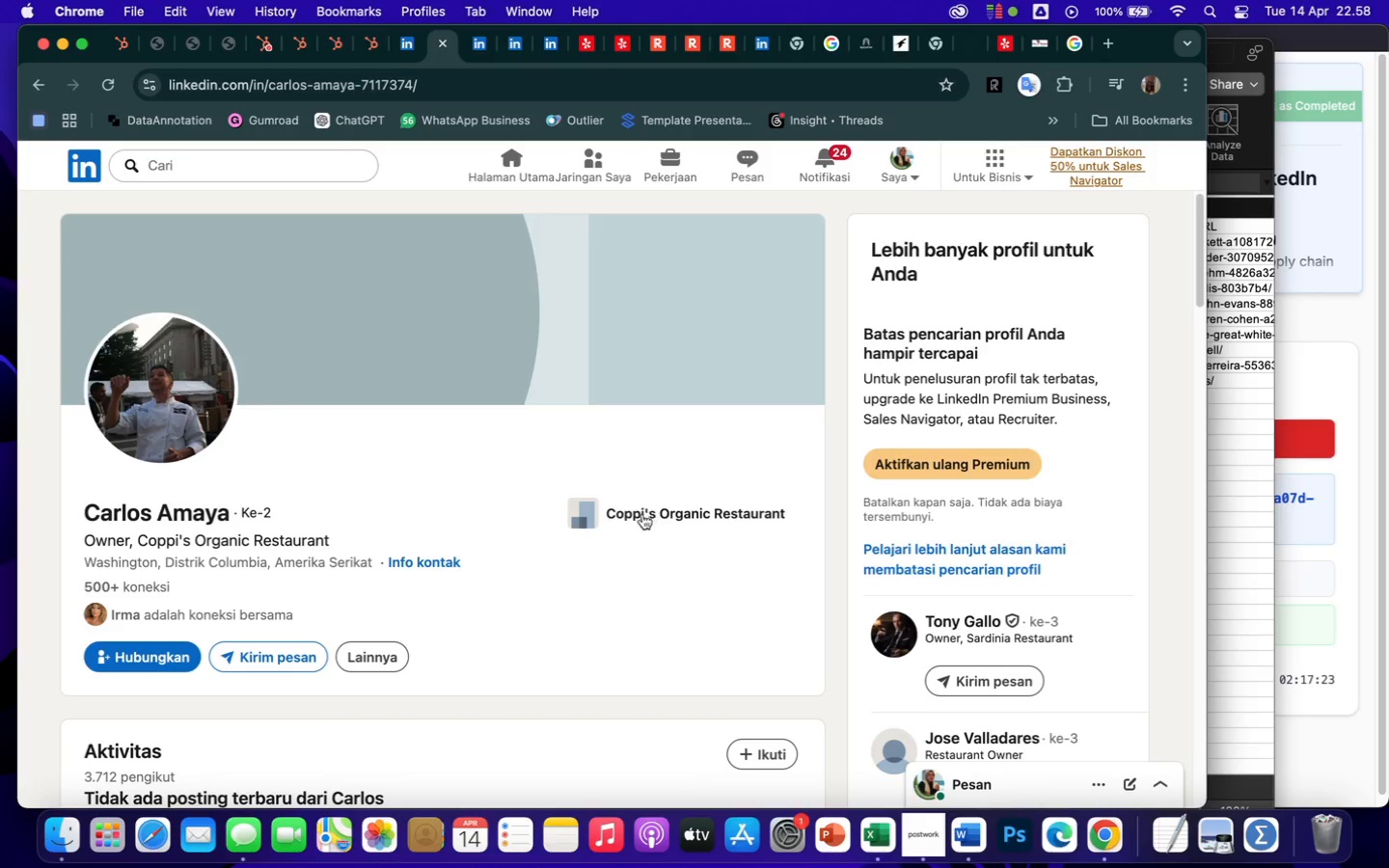 
left_click([622, 508])
 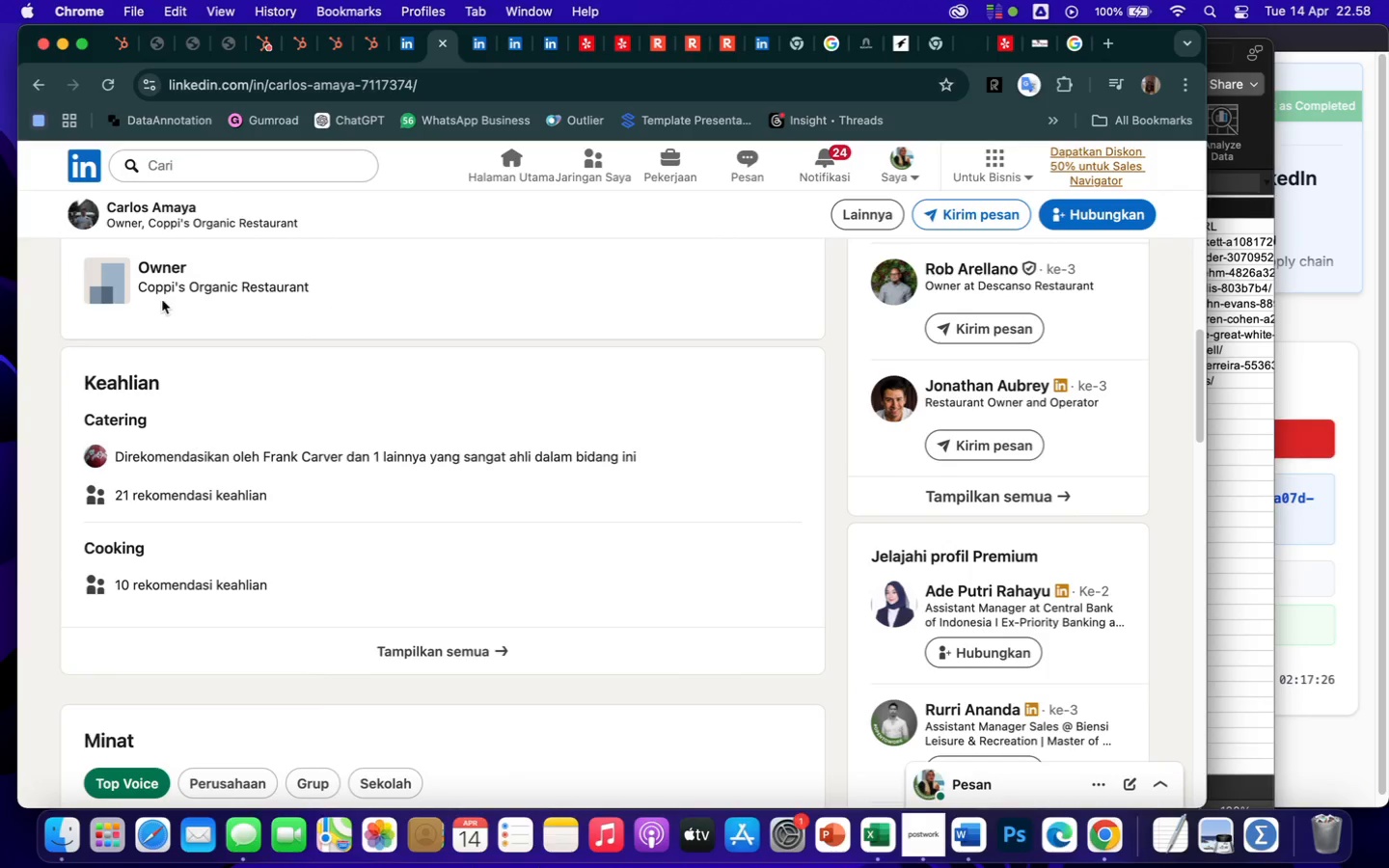 
left_click_drag(start_coordinate=[138, 290], to_coordinate=[309, 294])
 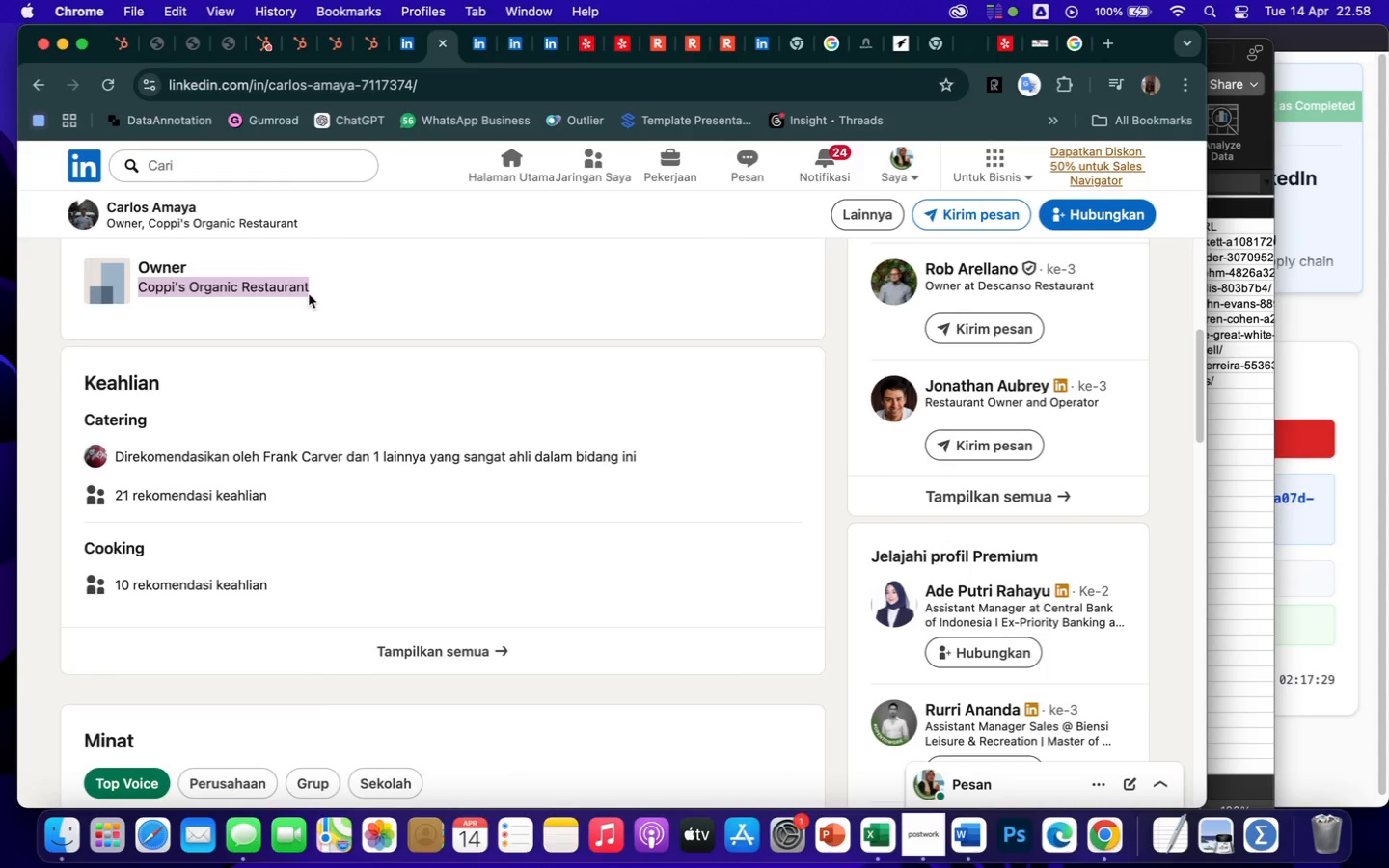 
key(Meta+CommandLeft)
 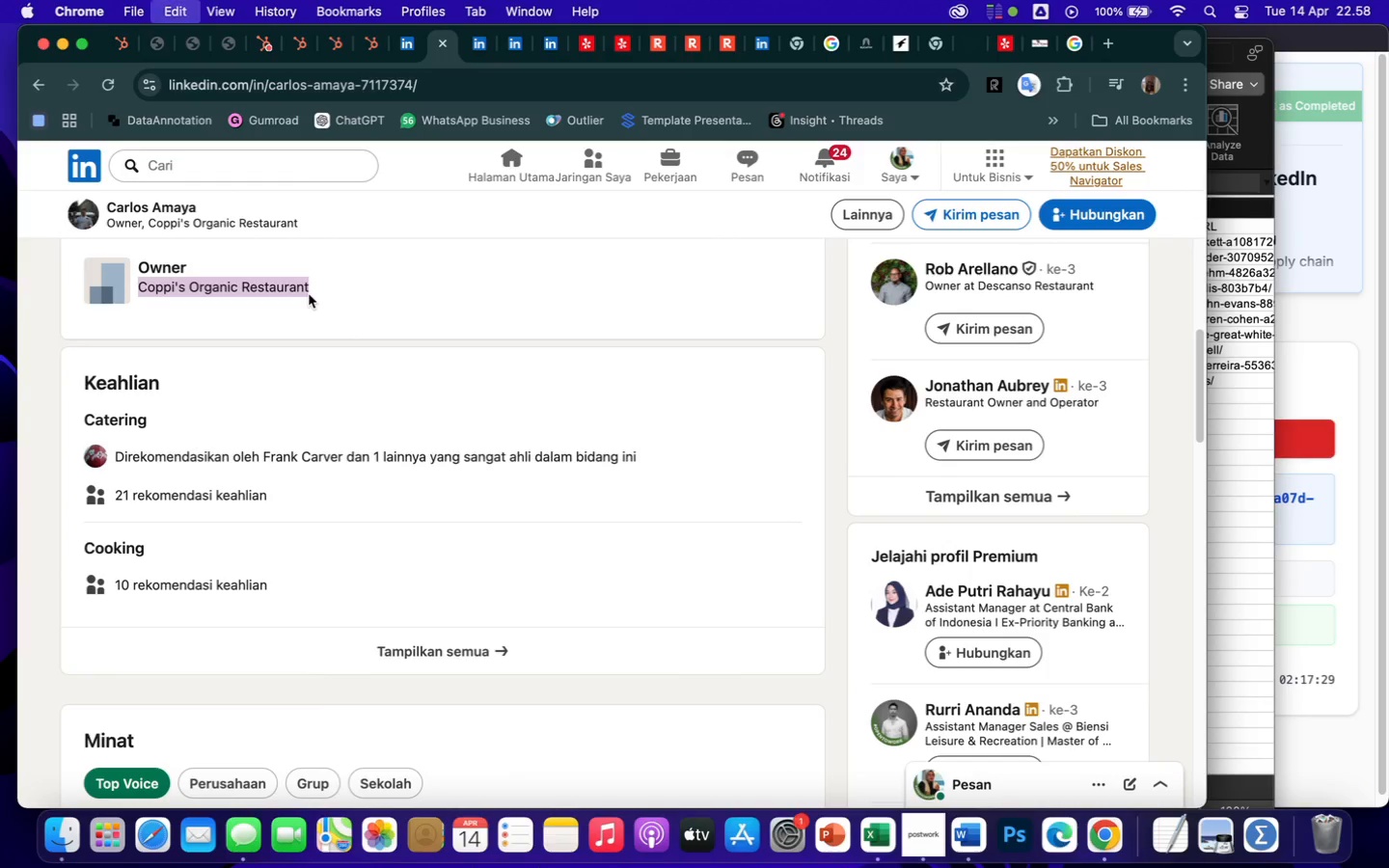 
key(Meta+C)
 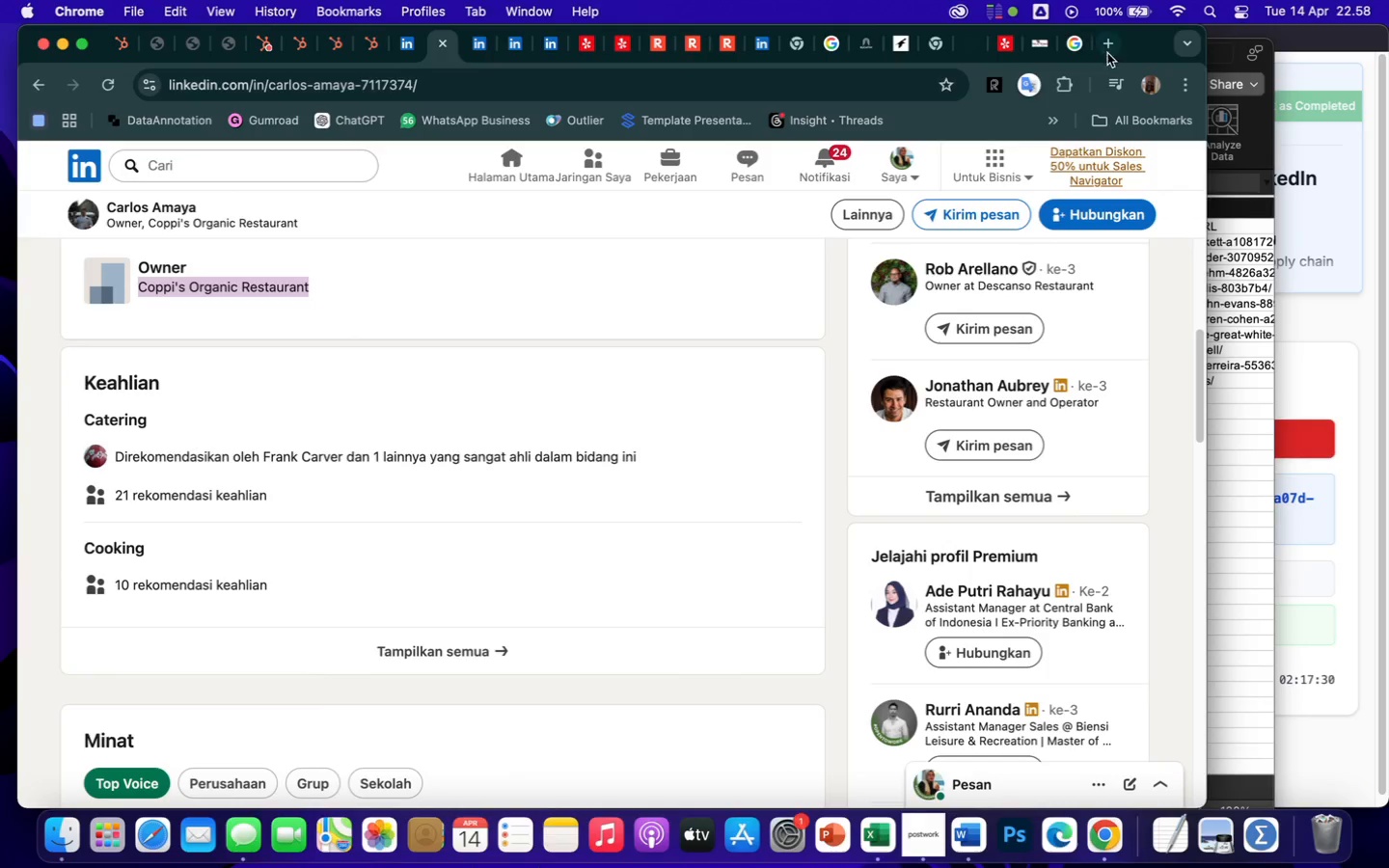 
left_click([1112, 41])
 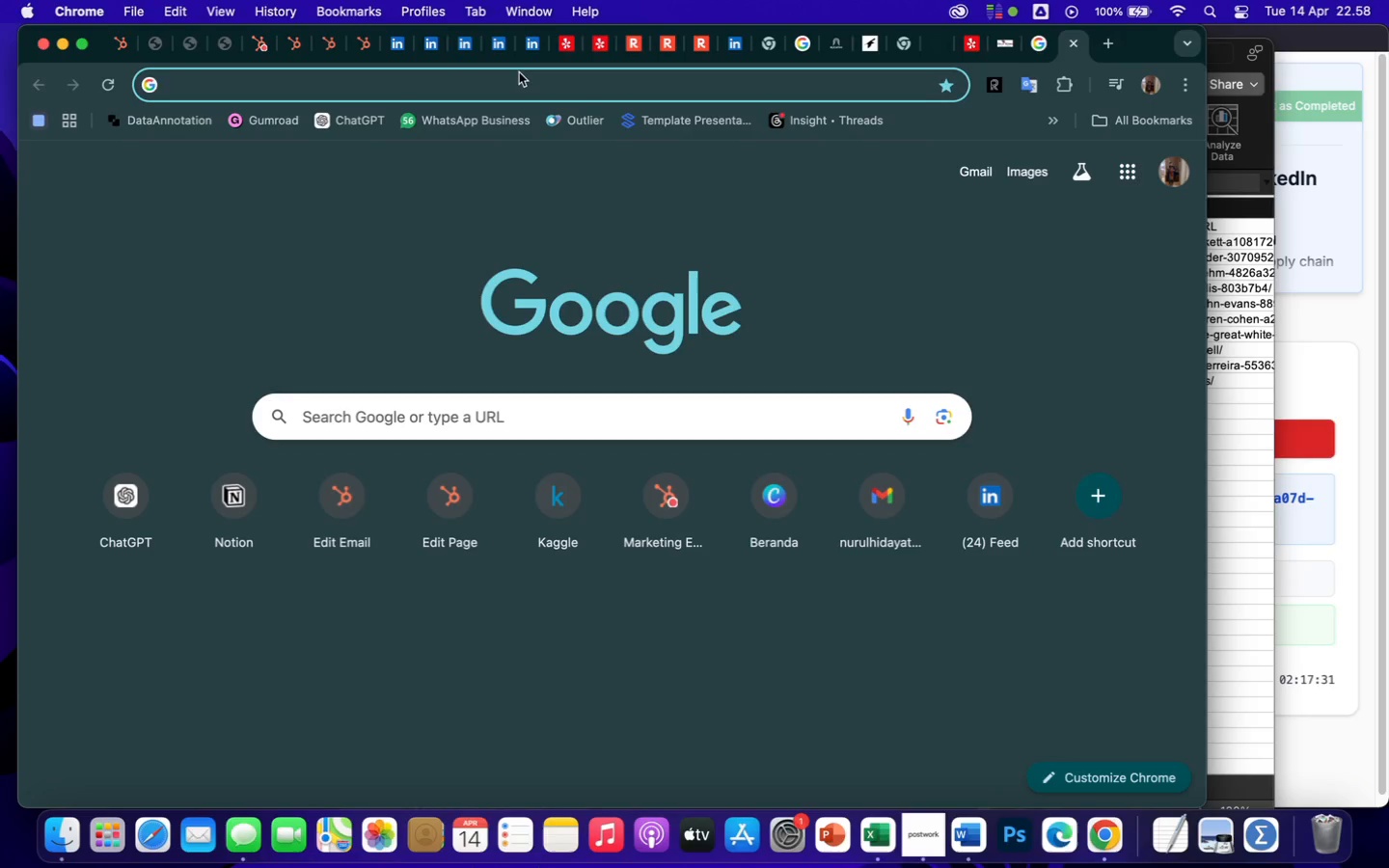 
key(Meta+CommandLeft)
 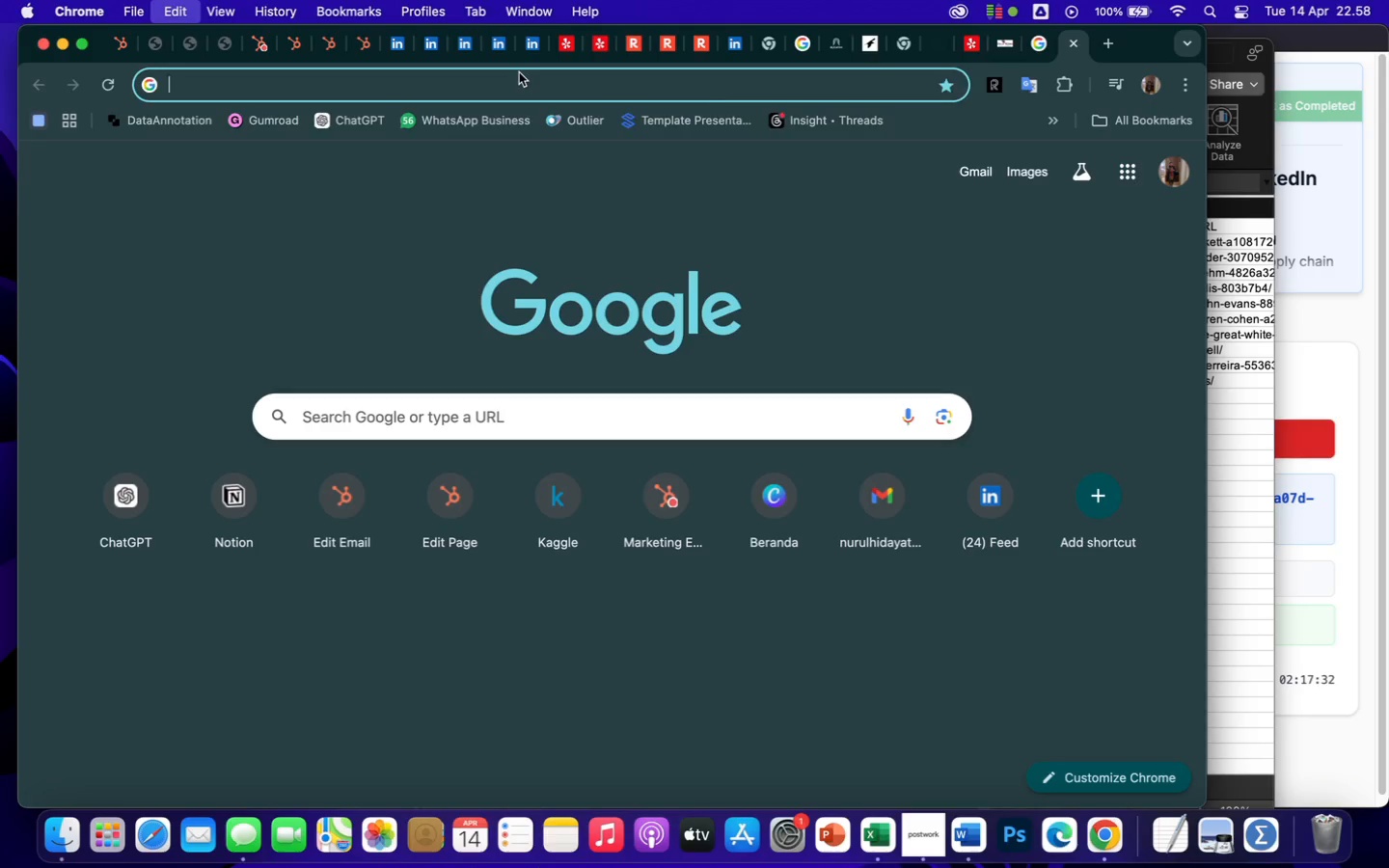 
key(Meta+V)
 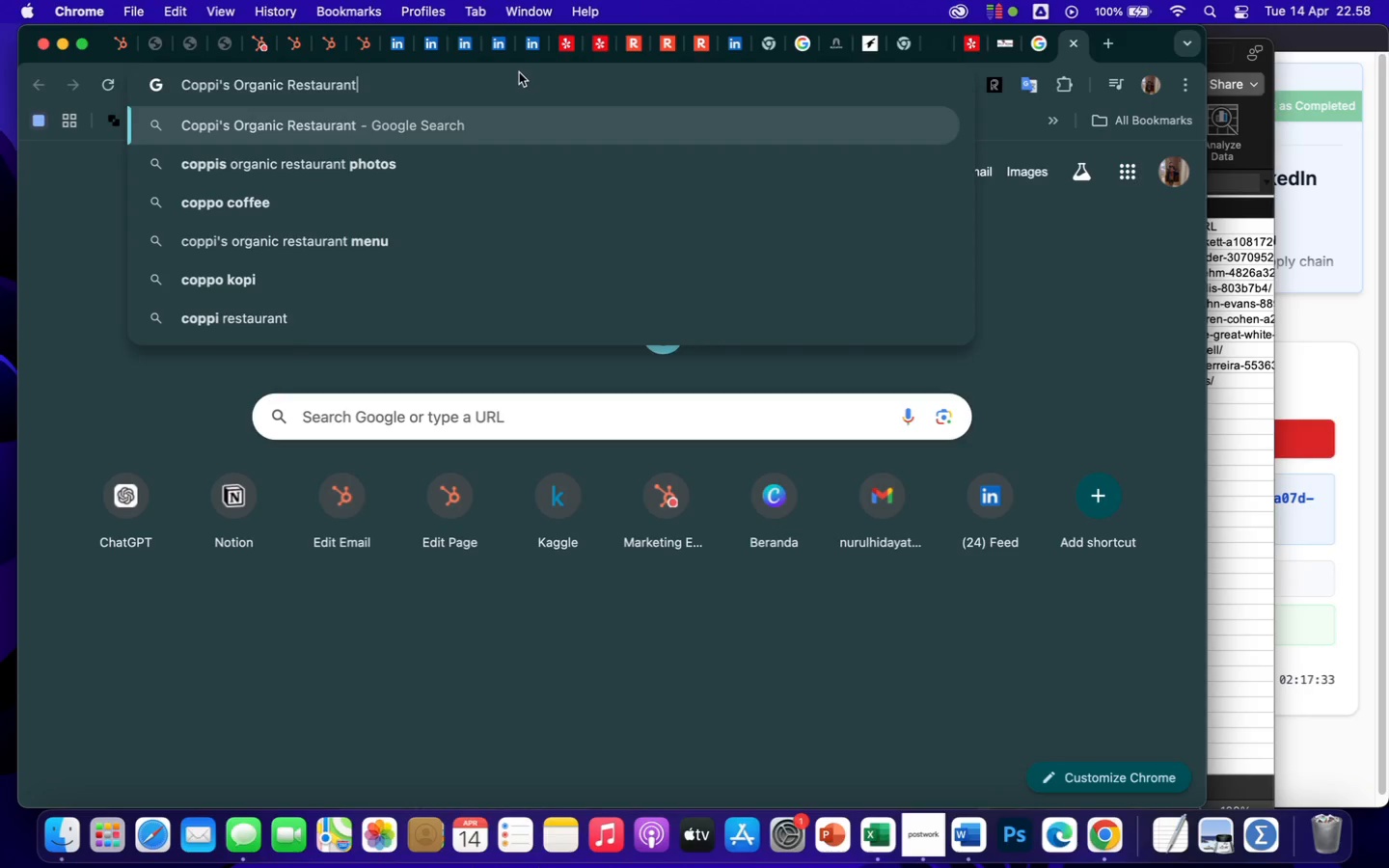 
key(Enter)
 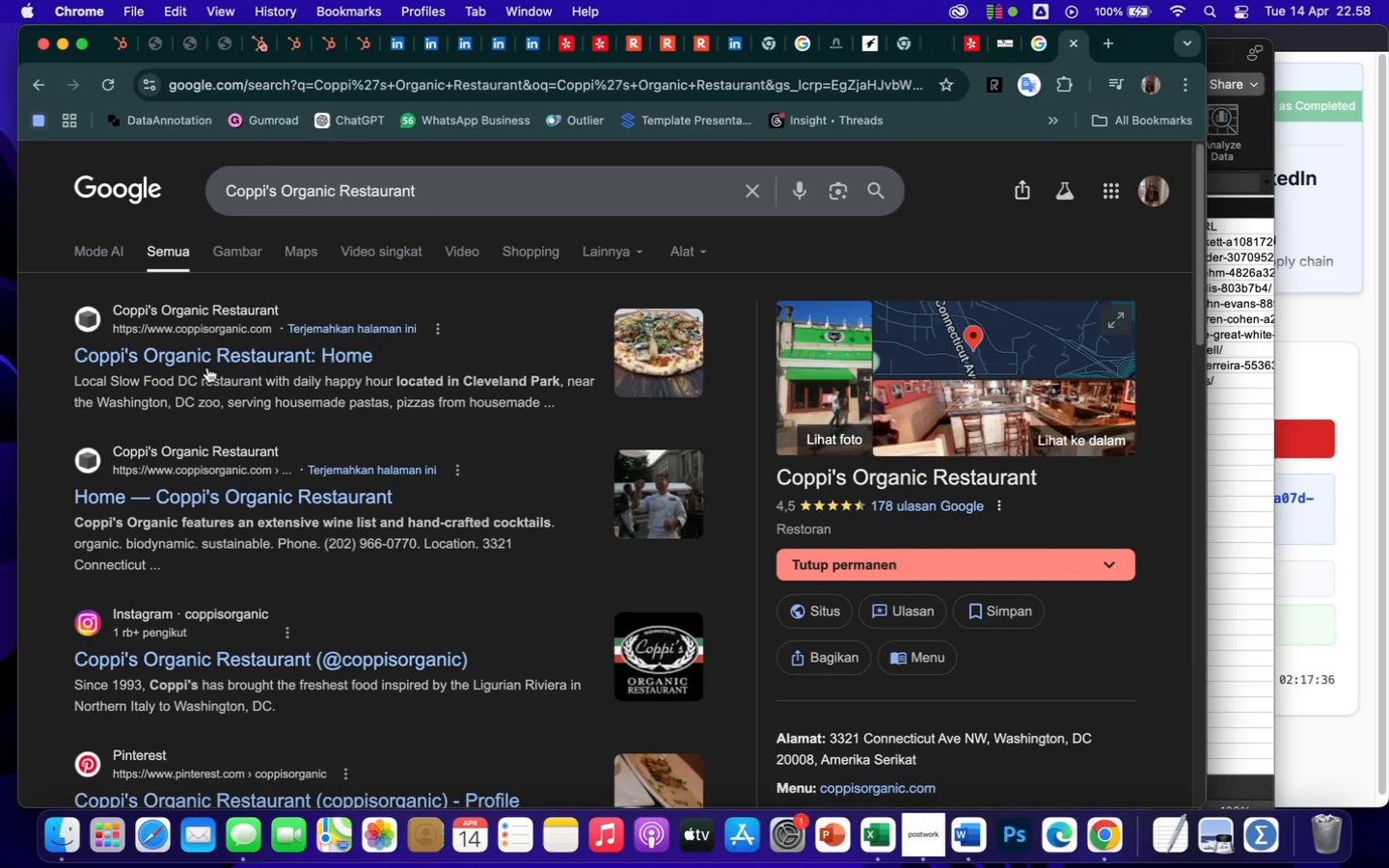 
left_click([208, 360])
 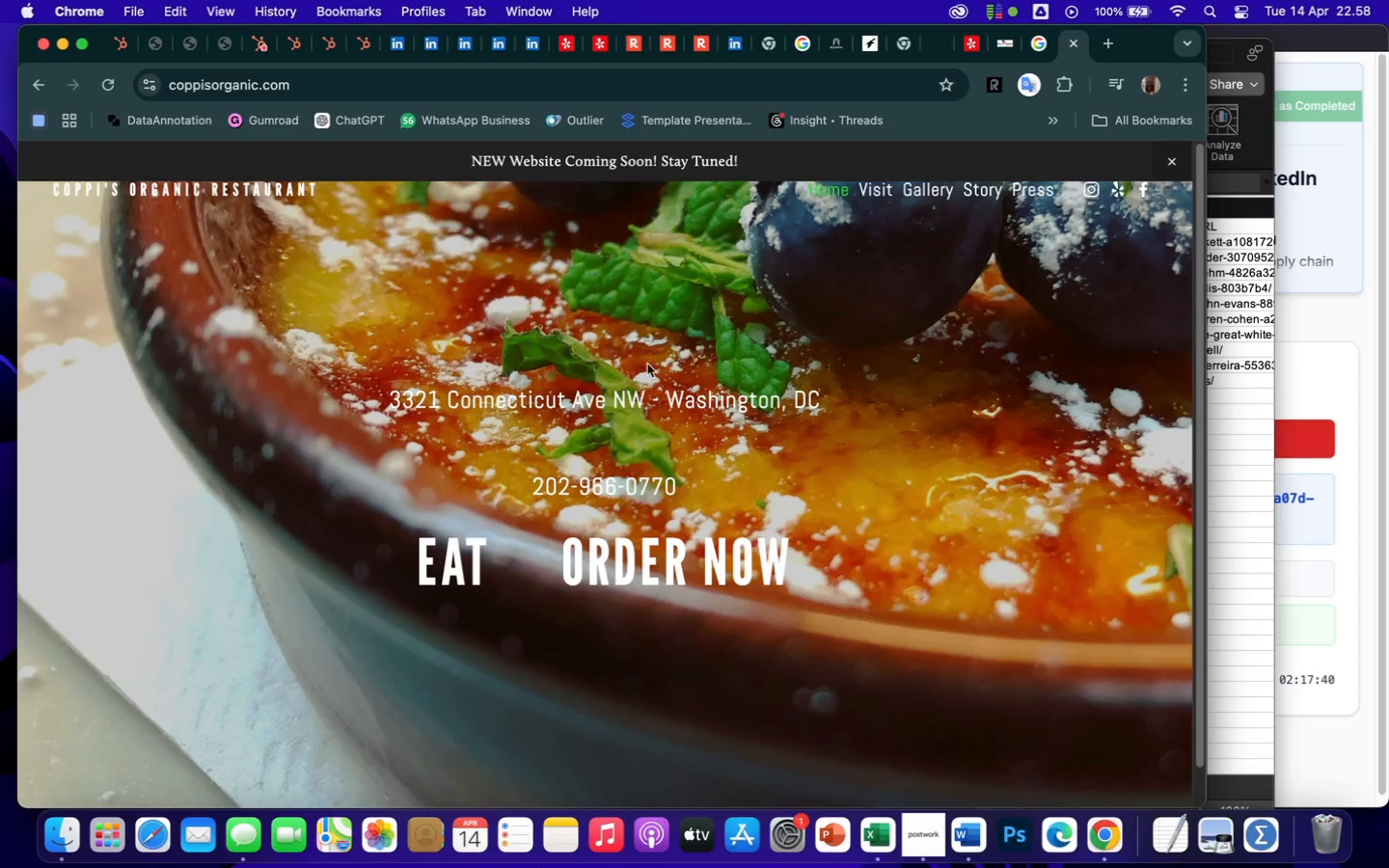 
scroll: coordinate [840, 481], scroll_direction: up, amount: 51.0
 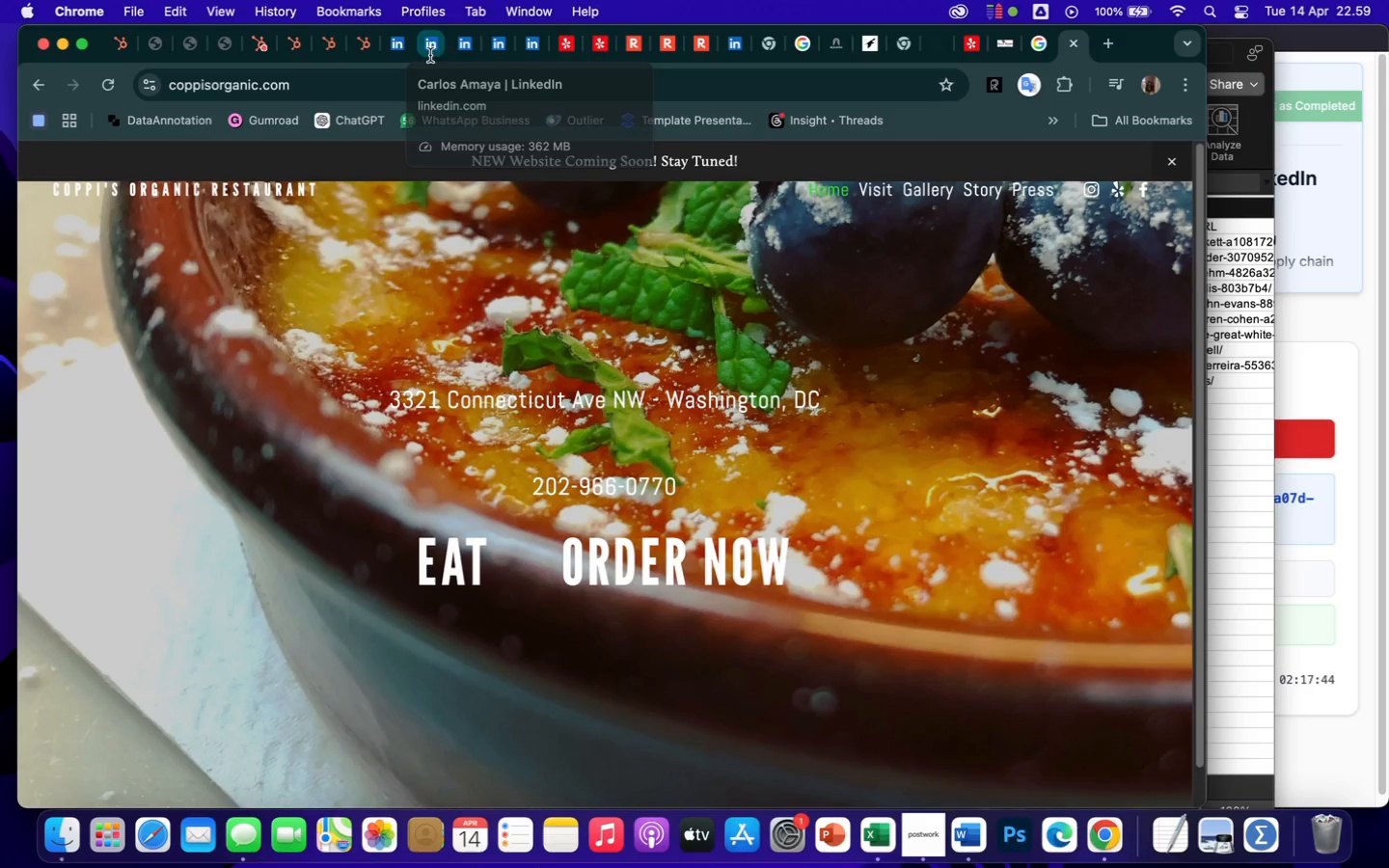 
left_click([431, 51])
 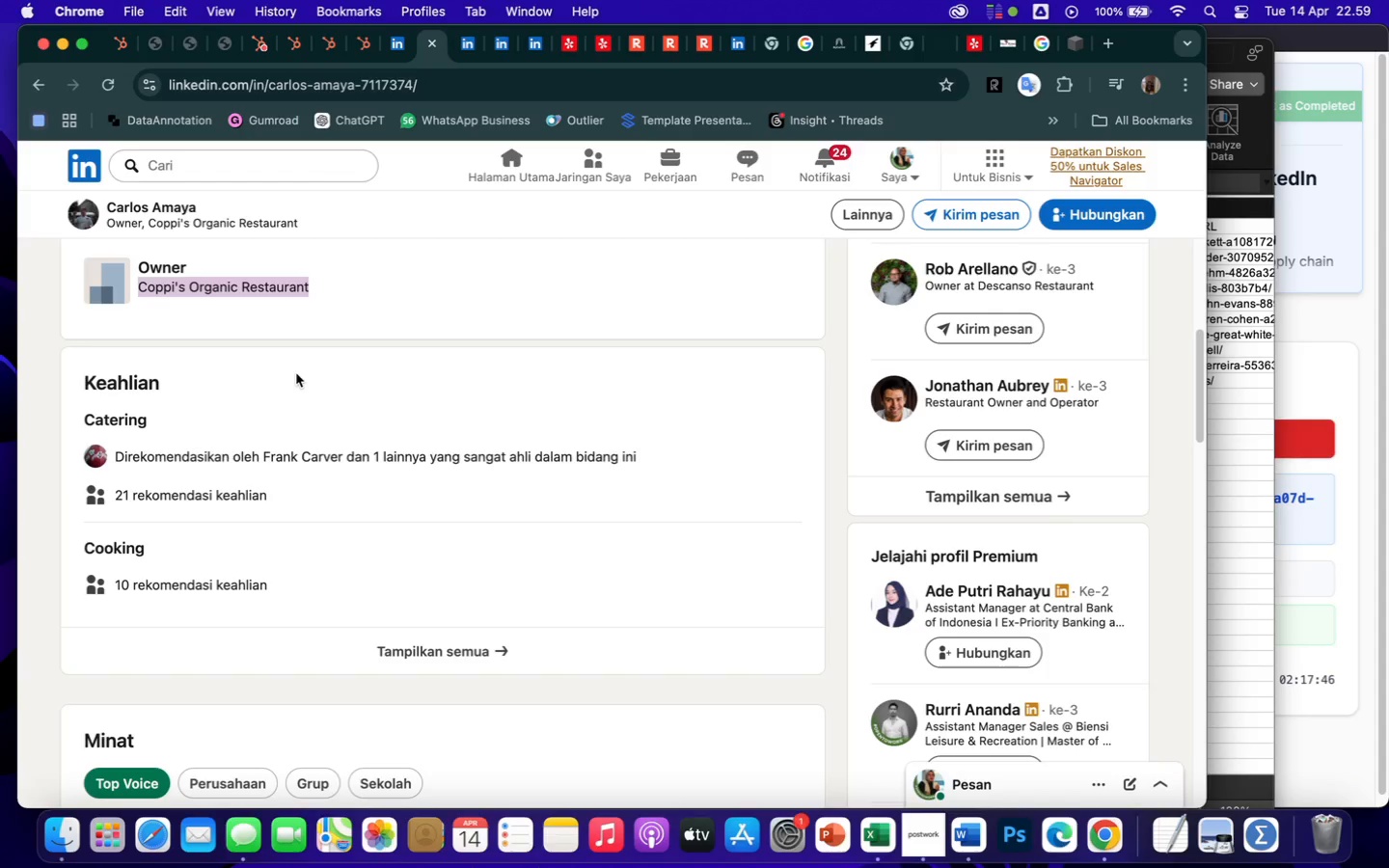 
scroll: coordinate [296, 373], scroll_direction: up, amount: 204.0
 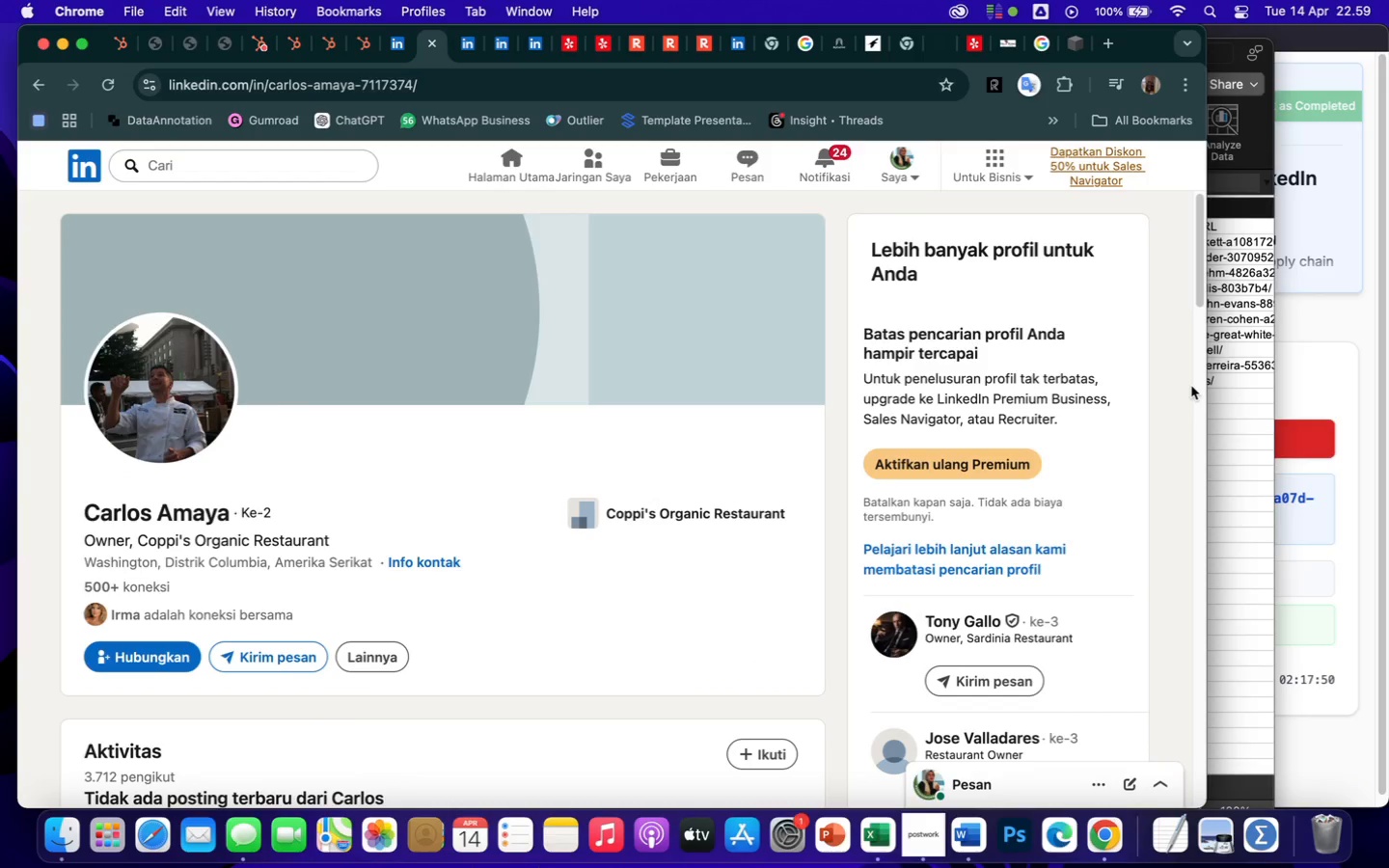 
left_click([1237, 420])
 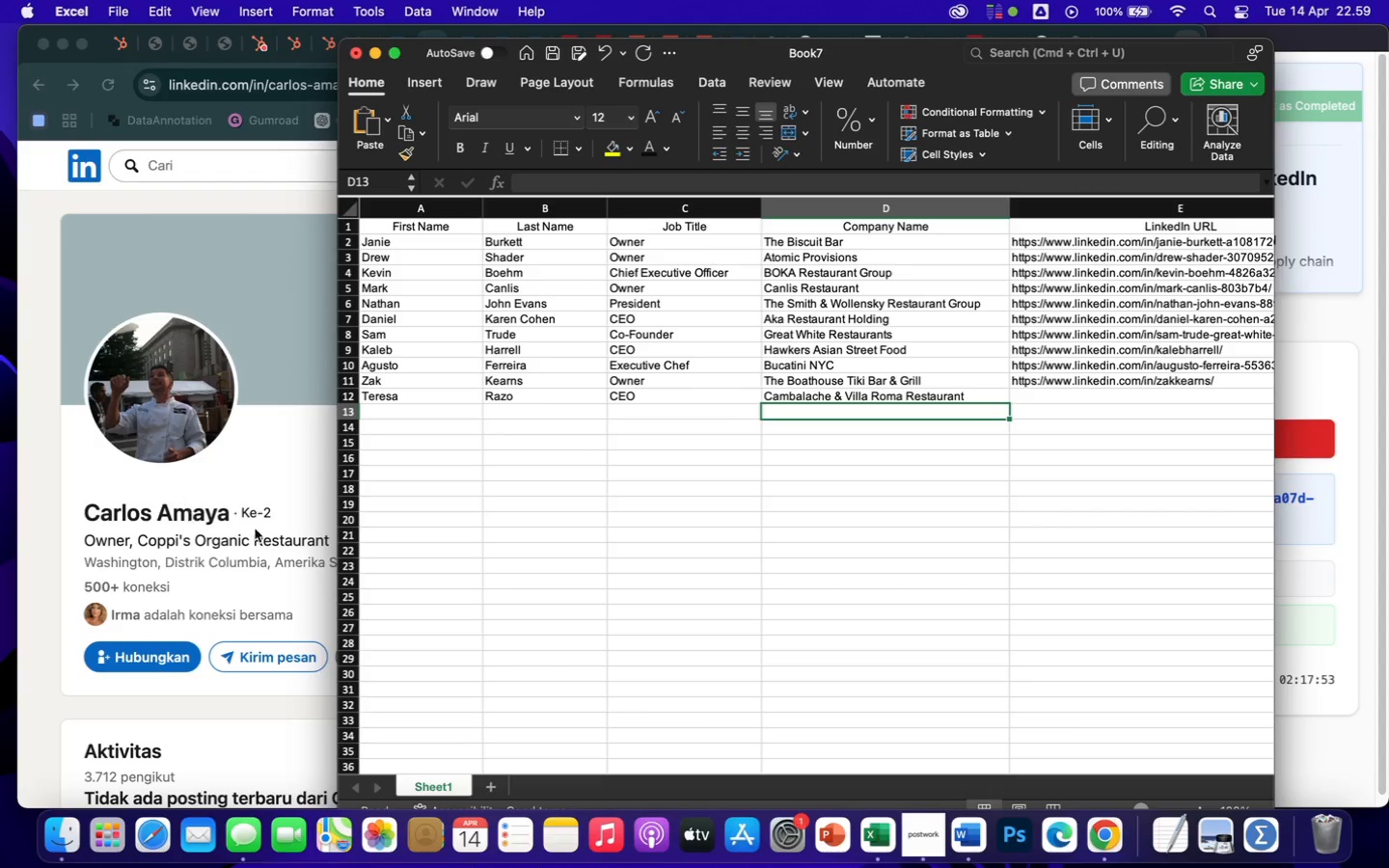 
left_click([417, 410])
 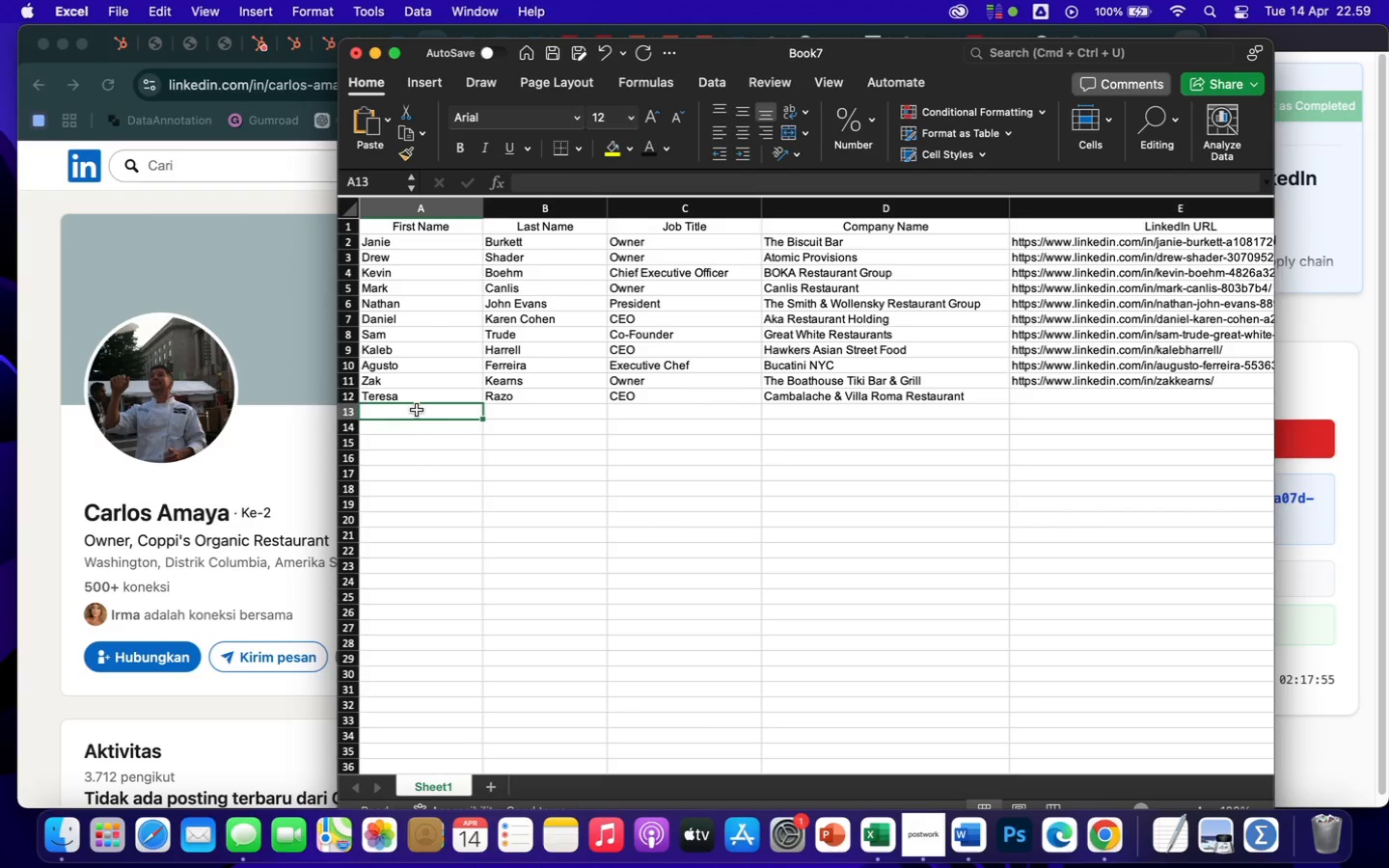 
key(ArrowLeft)
 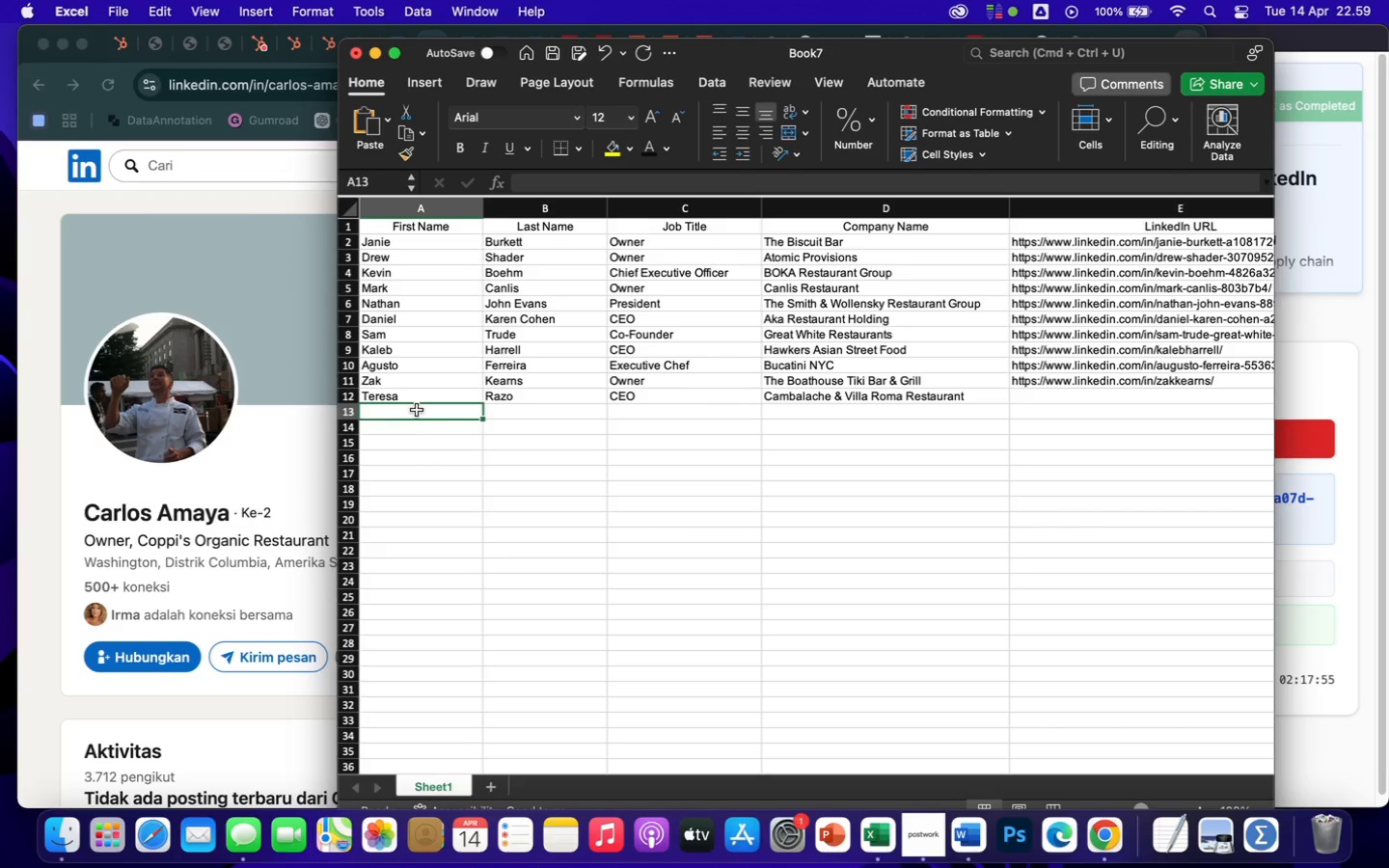 
key(ArrowLeft)
 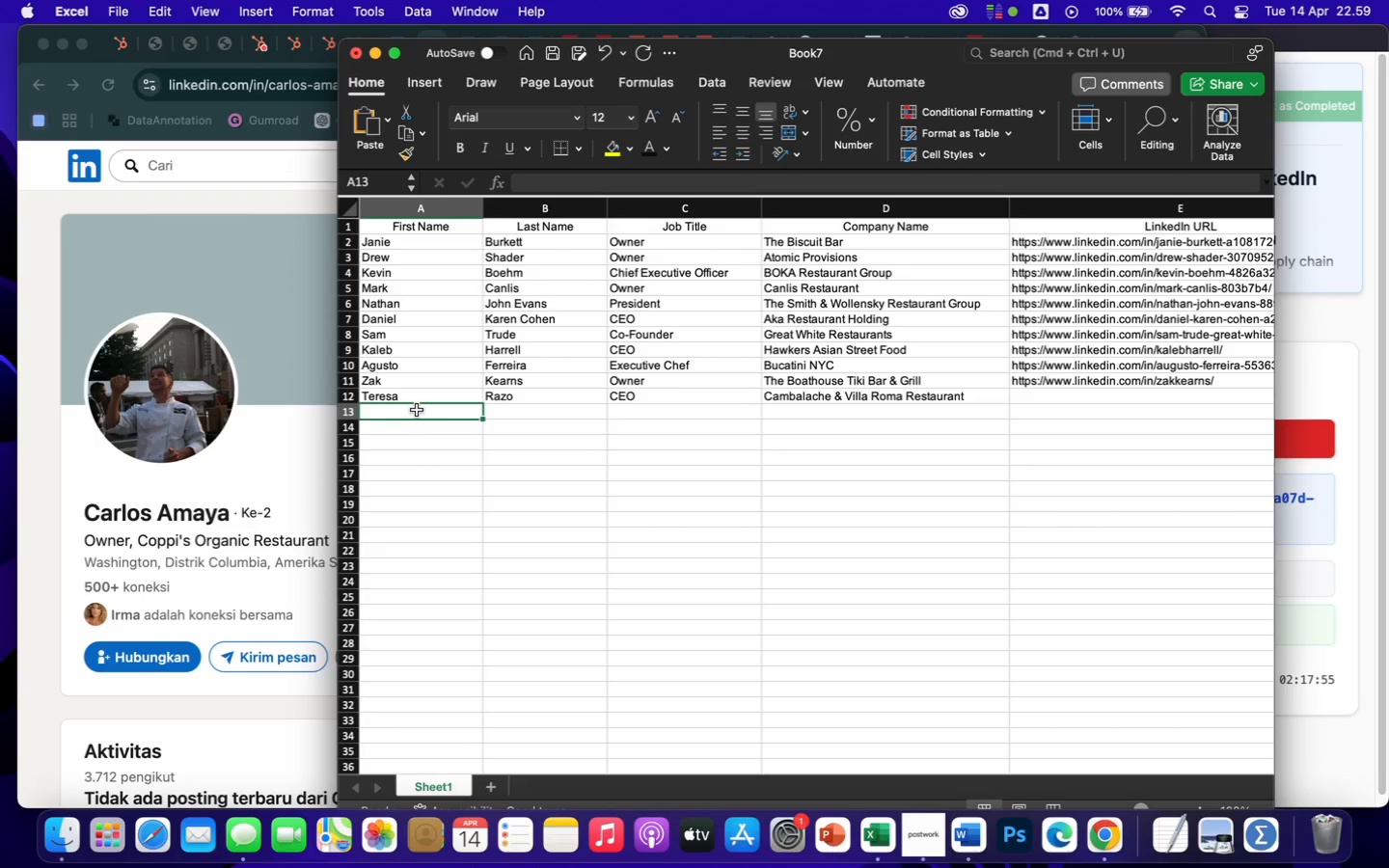 
key(ArrowLeft)
 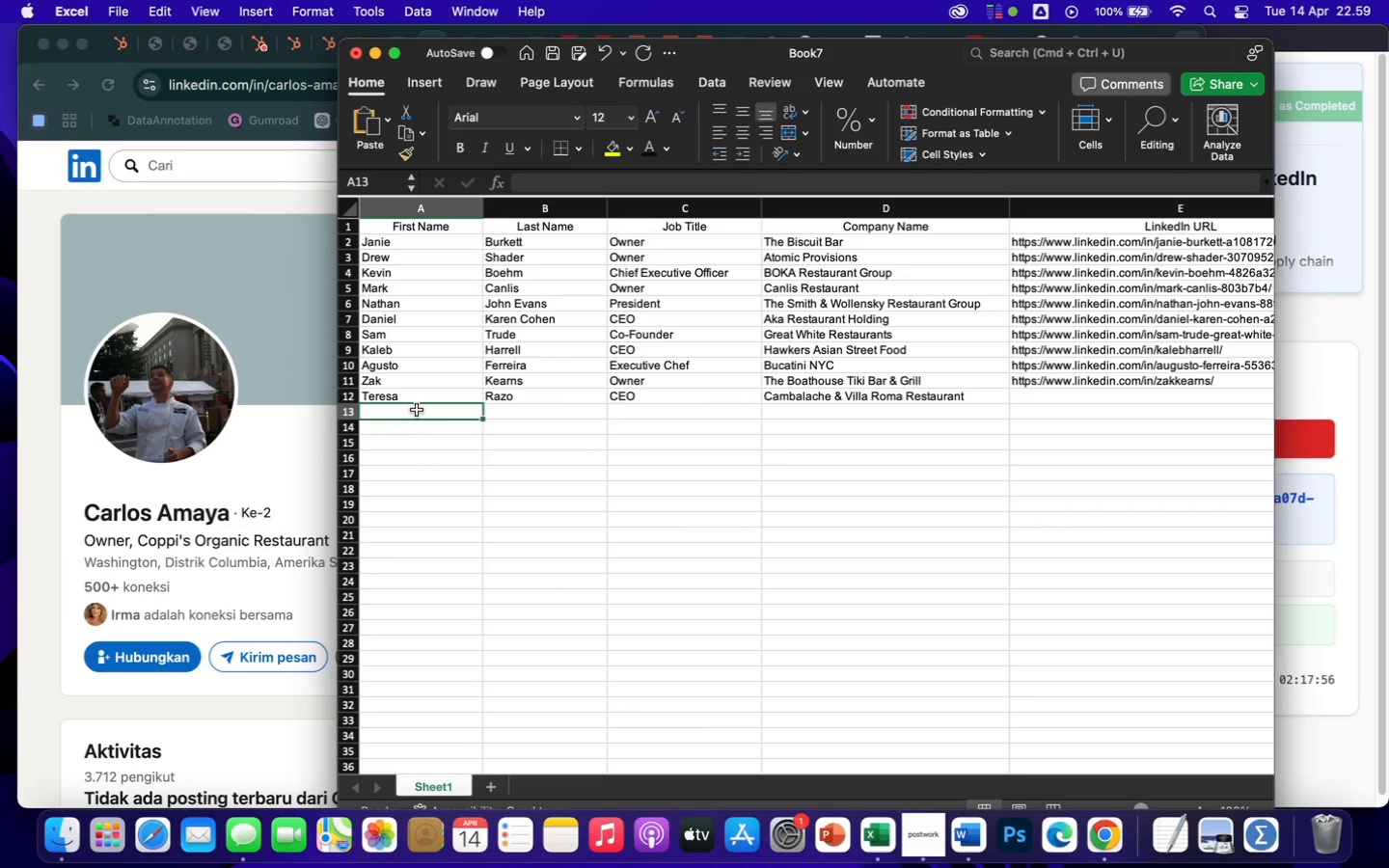 
type(Cr)
key(Backspace)
type(arlos)
 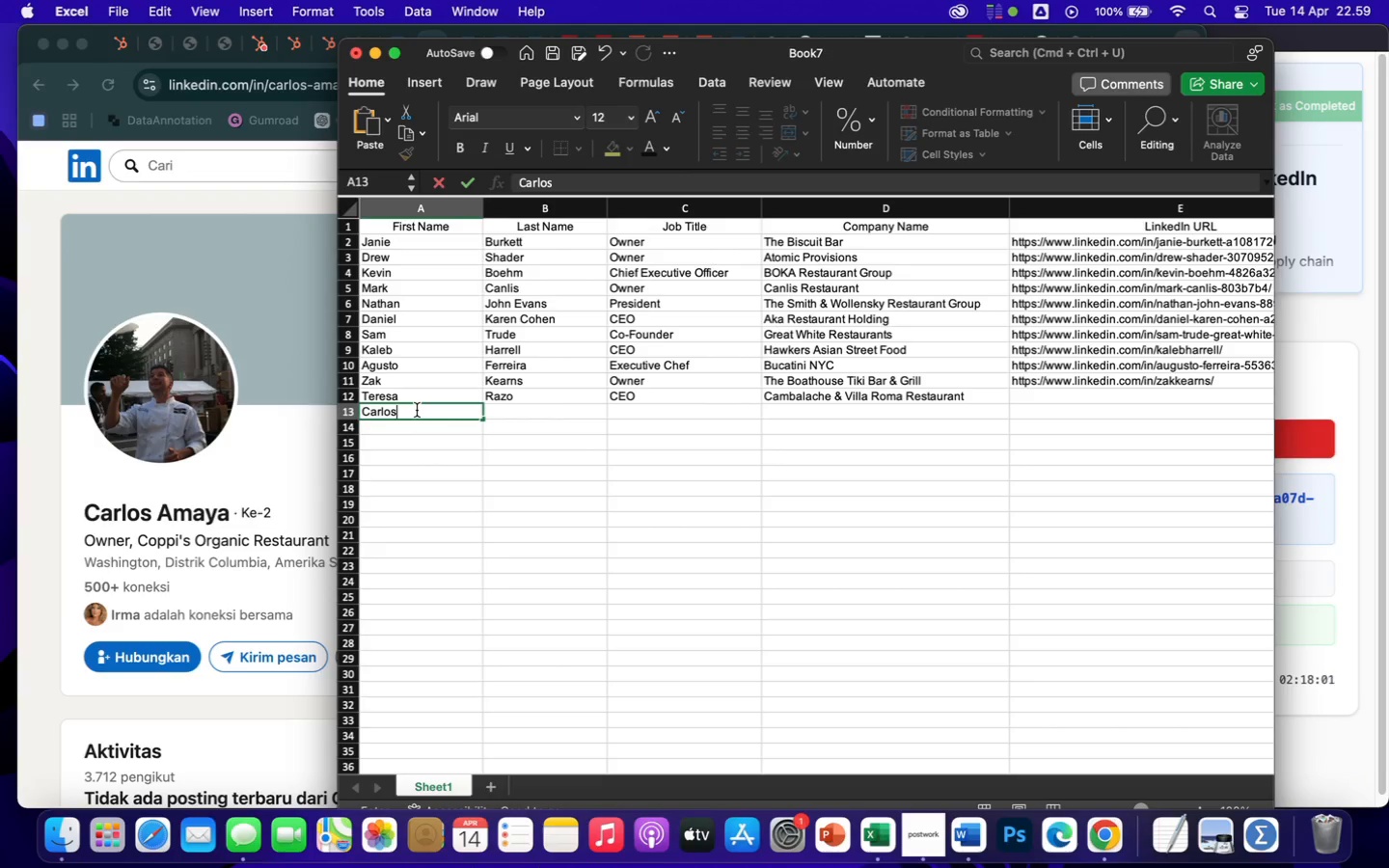 
key(ArrowRight)
 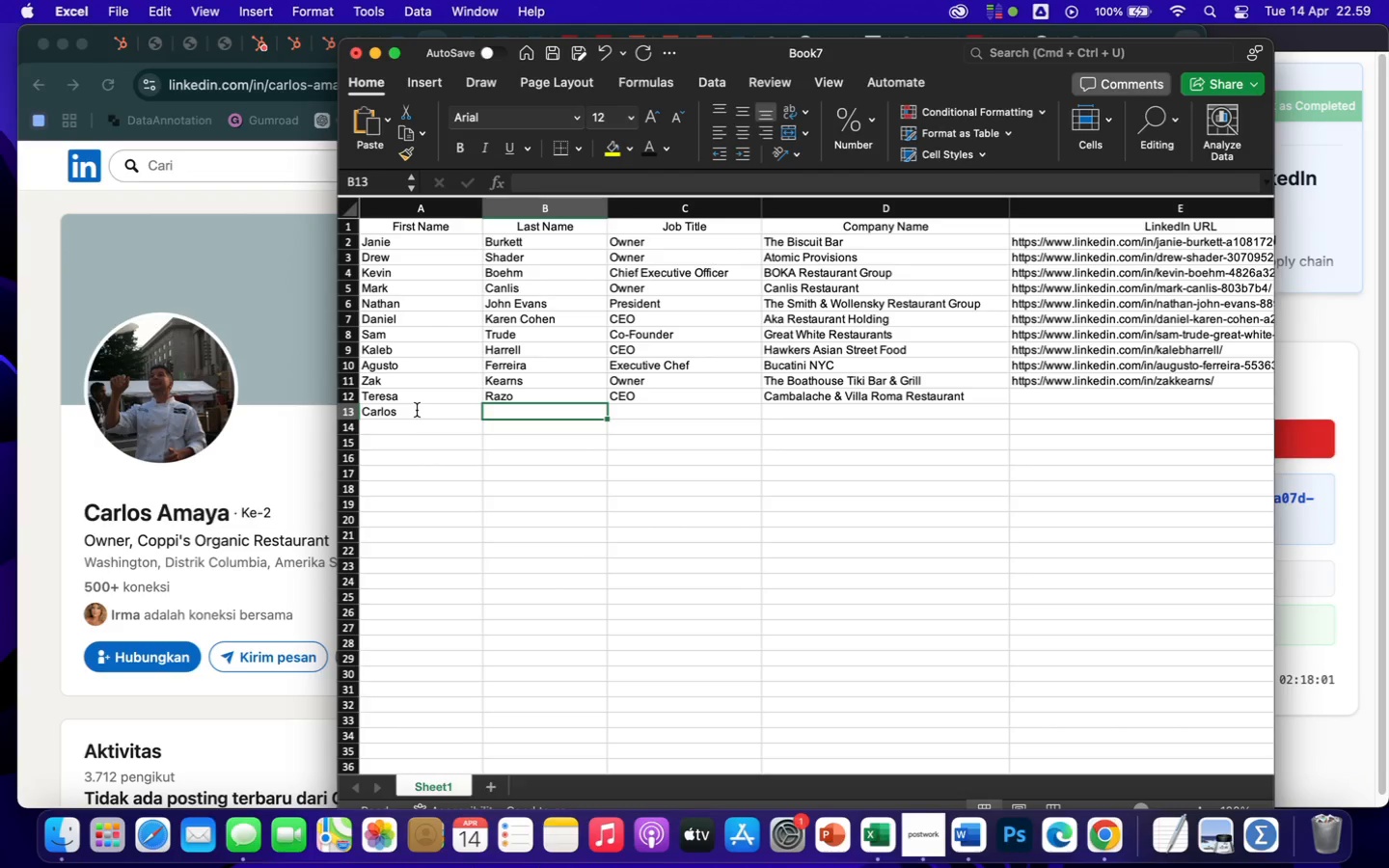 
type(Amaya)
 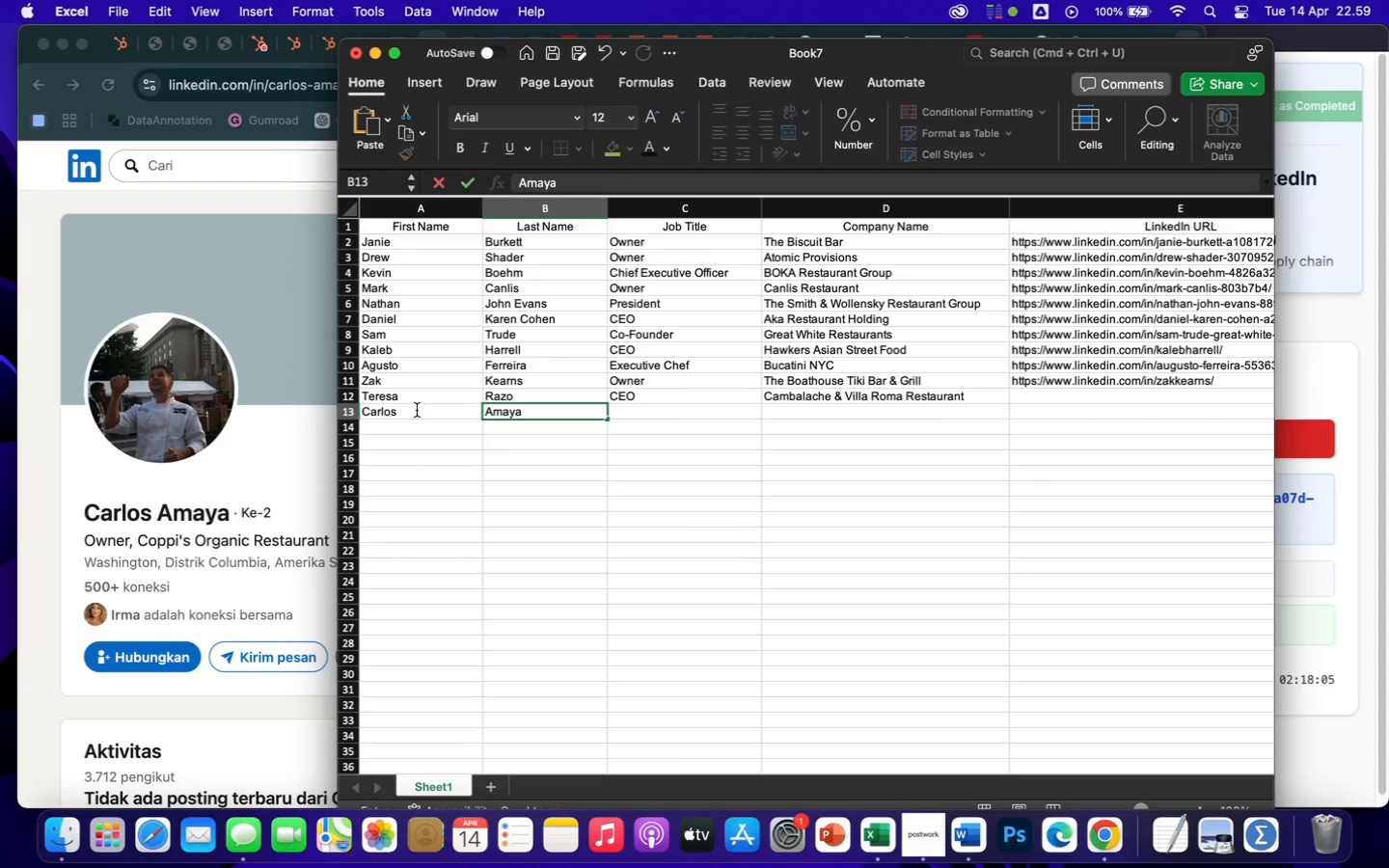 
key(ArrowRight)
 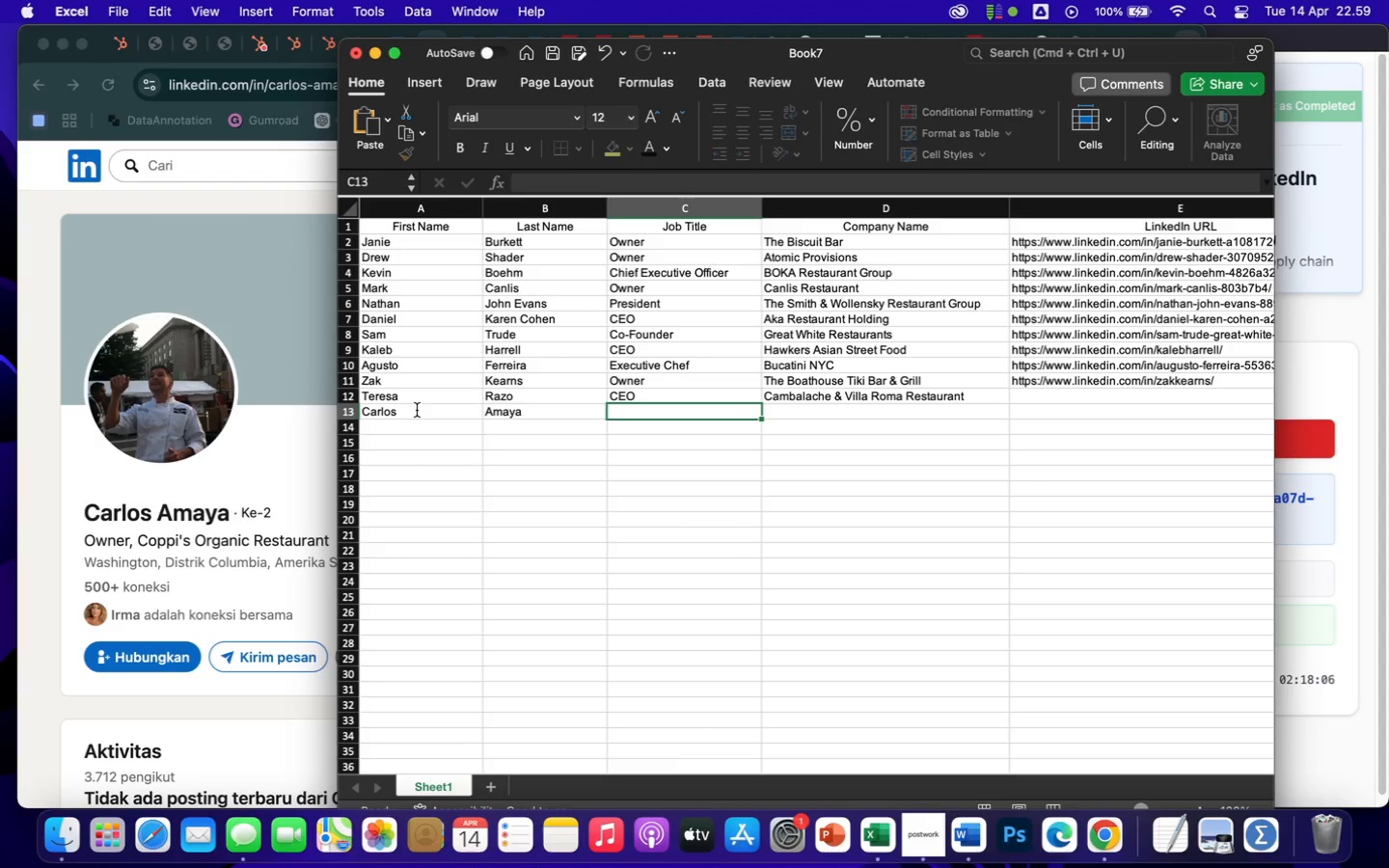 
type(Owner)
 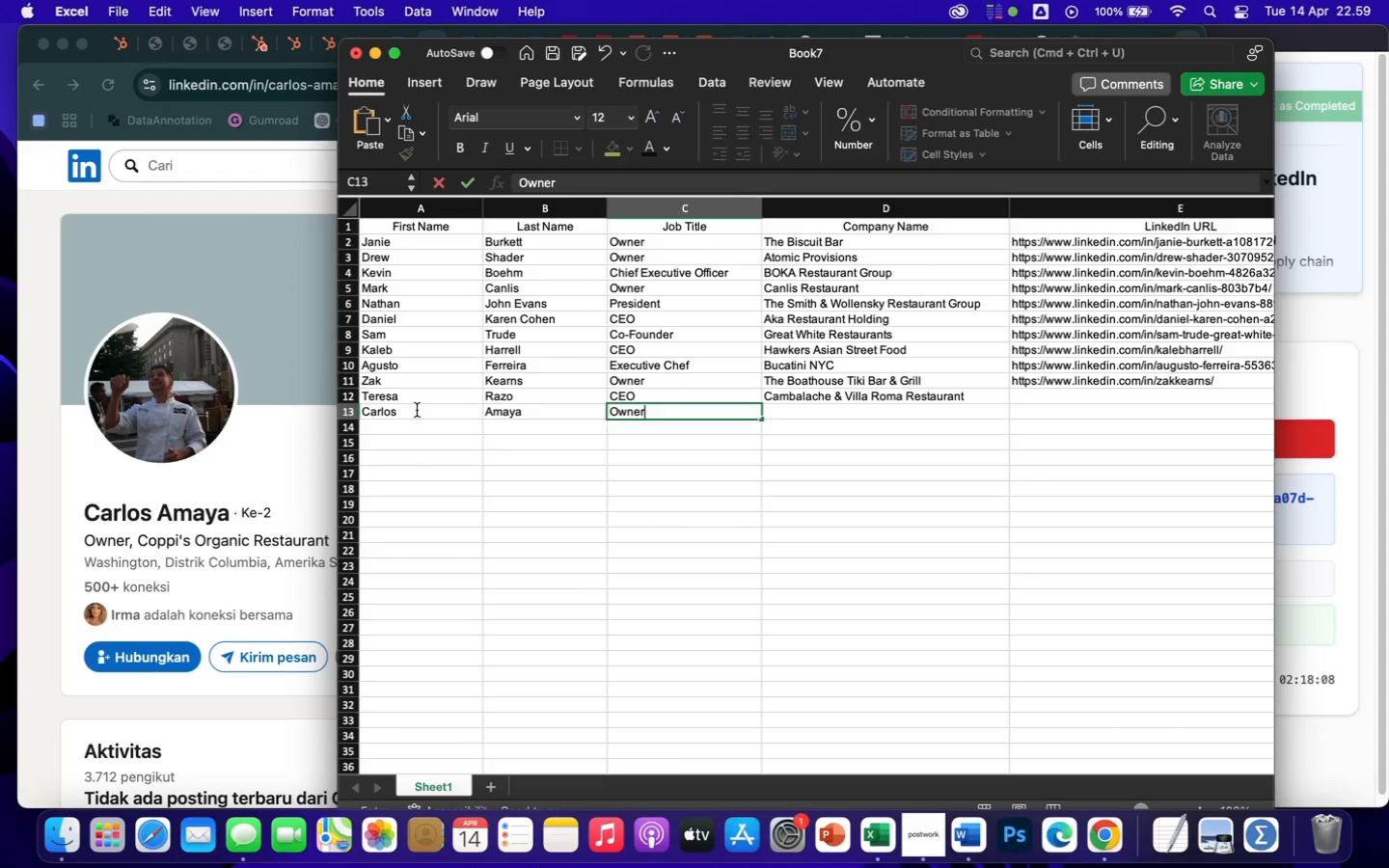 
key(ArrowRight)
 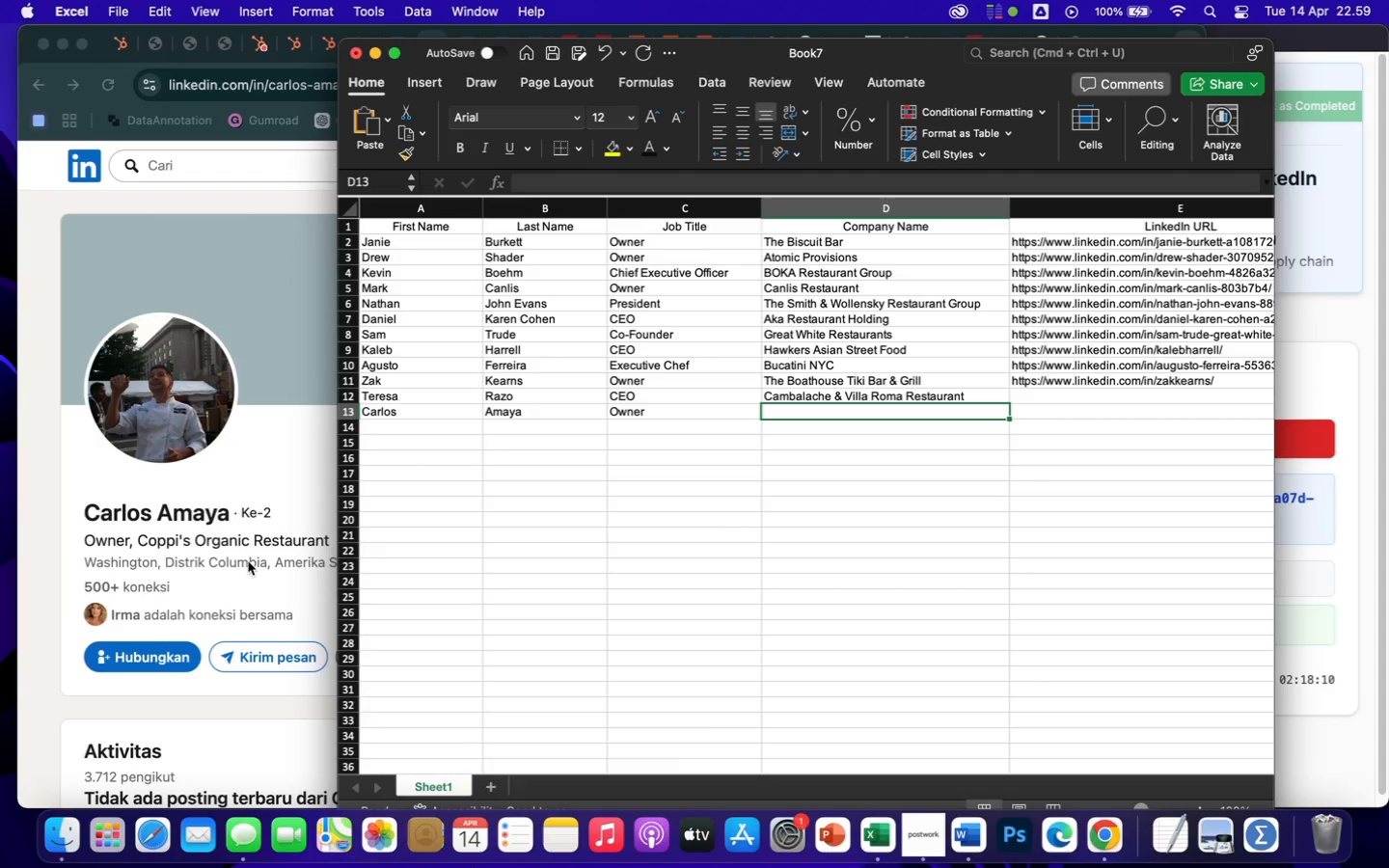 
left_click([225, 536])
 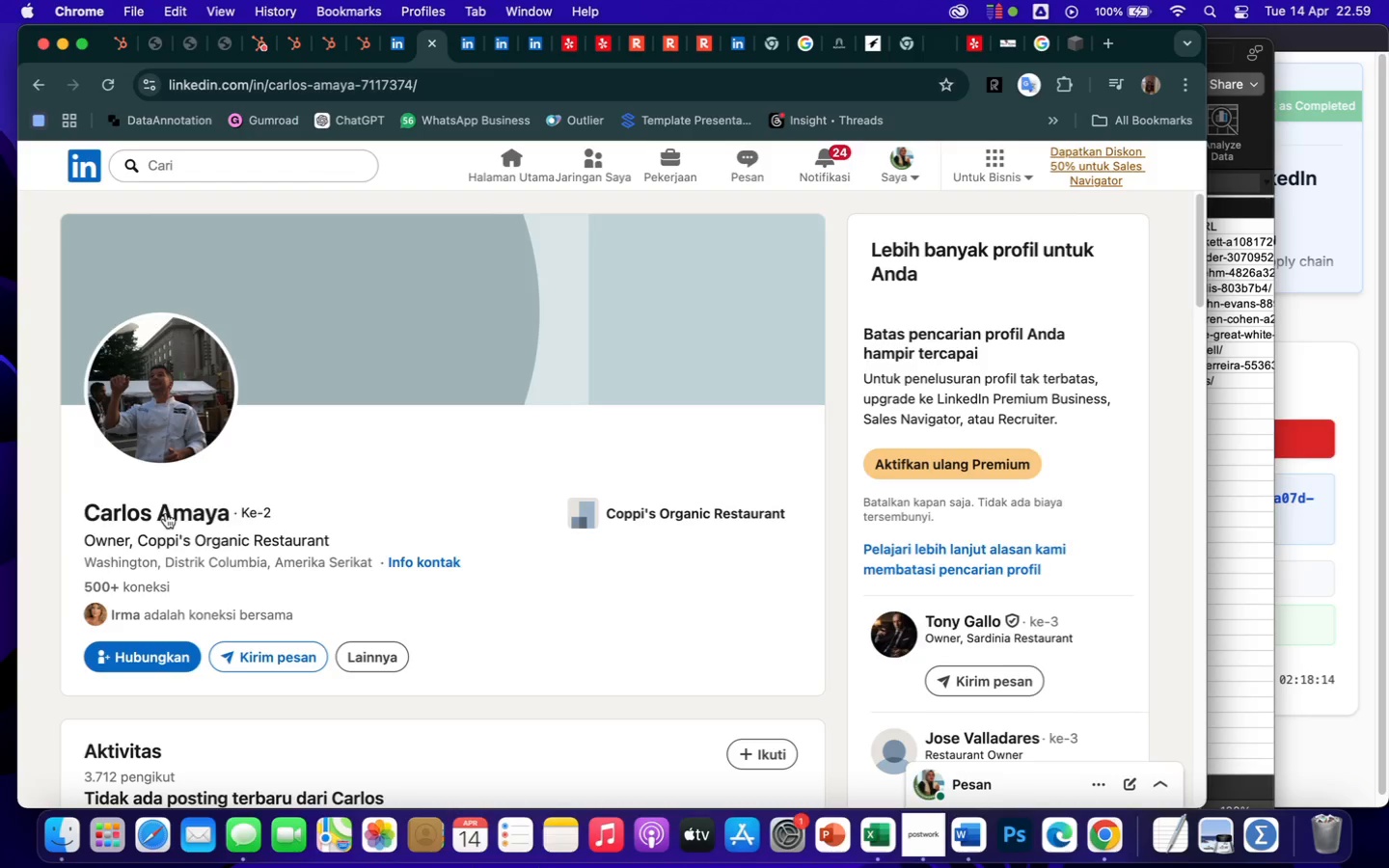 
wait(5.16)
 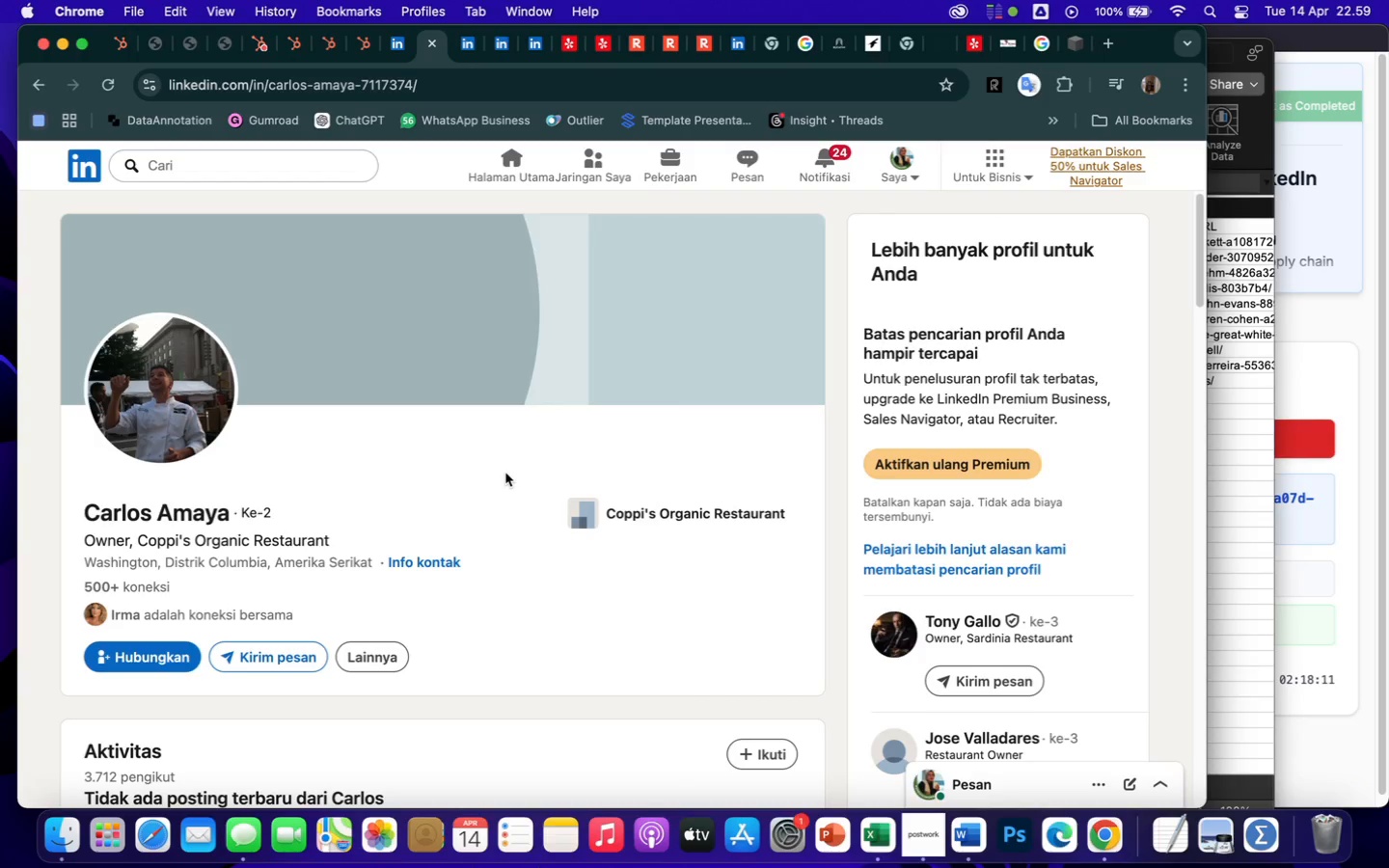 
left_click_drag(start_coordinate=[138, 539], to_coordinate=[358, 549])
 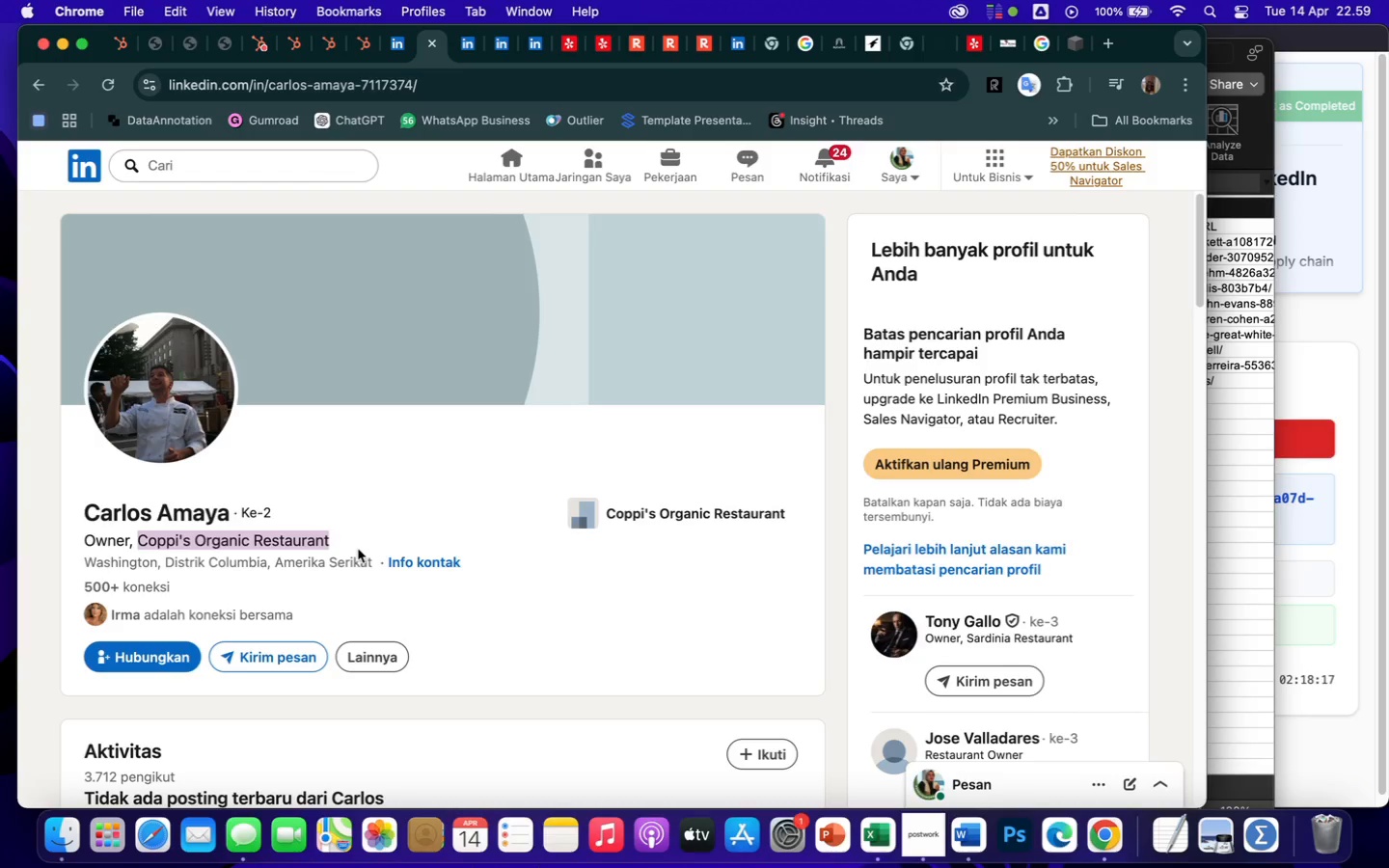 
key(Meta+CommandLeft)
 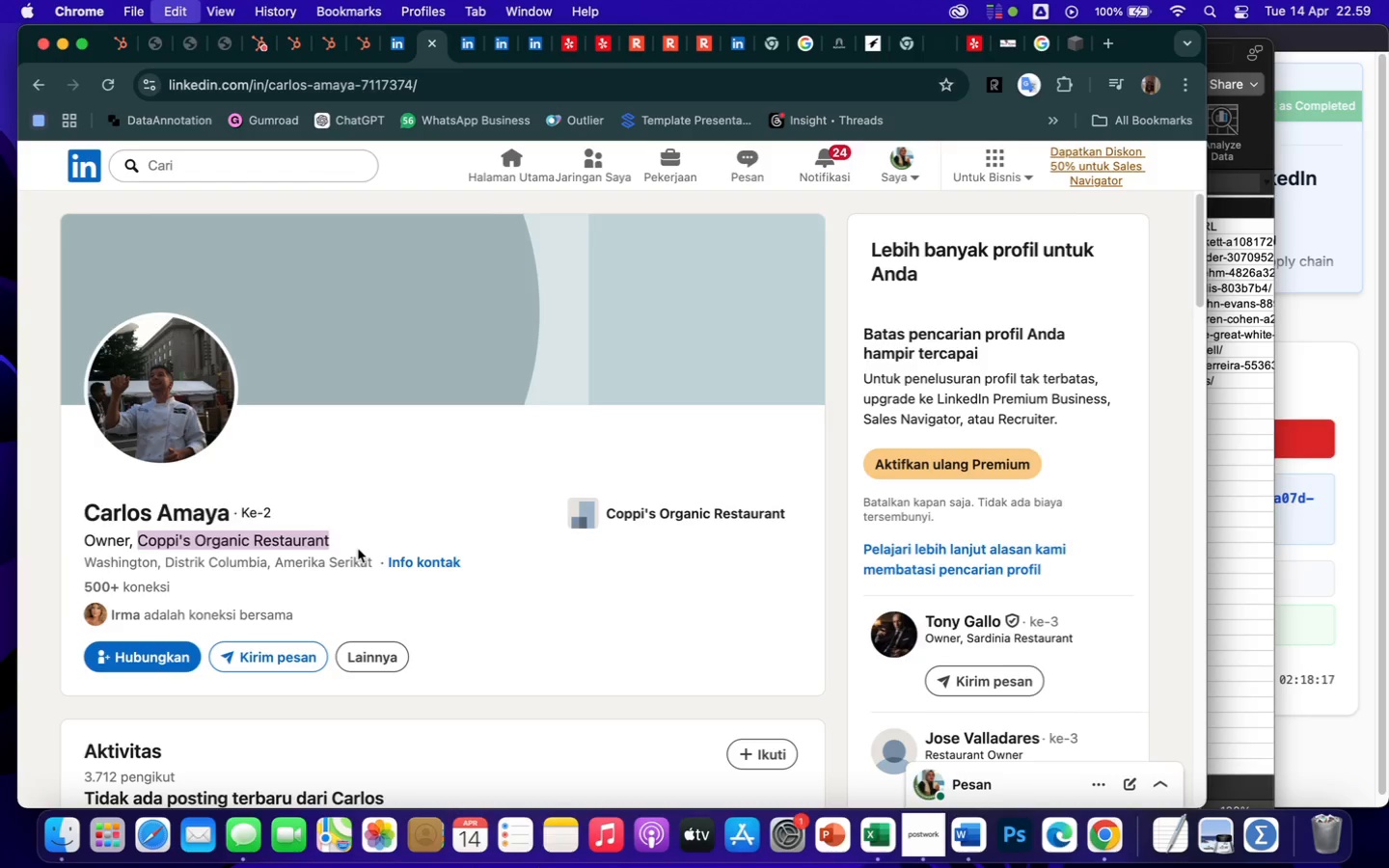 
key(Meta+C)
 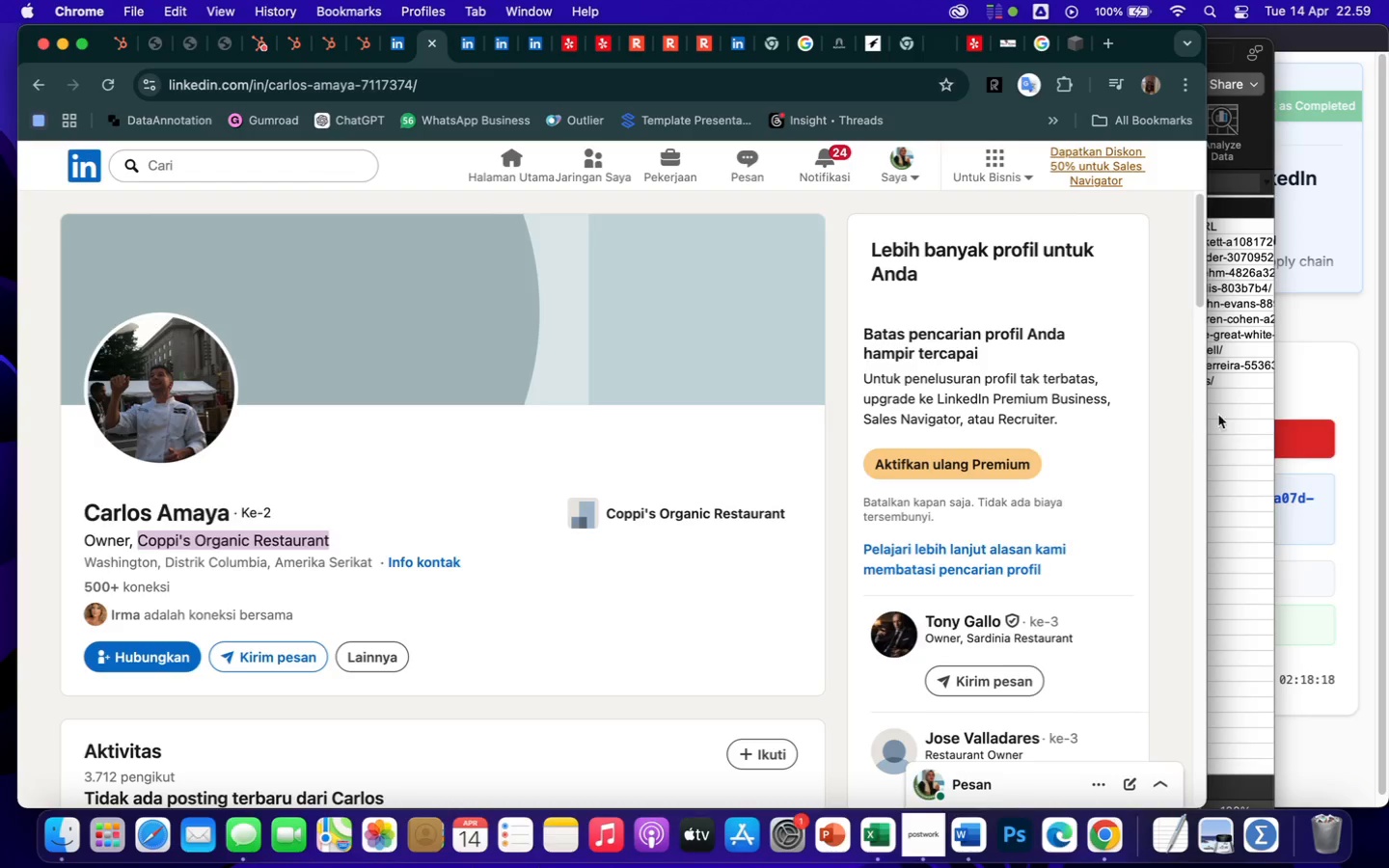 
left_click([1230, 420])
 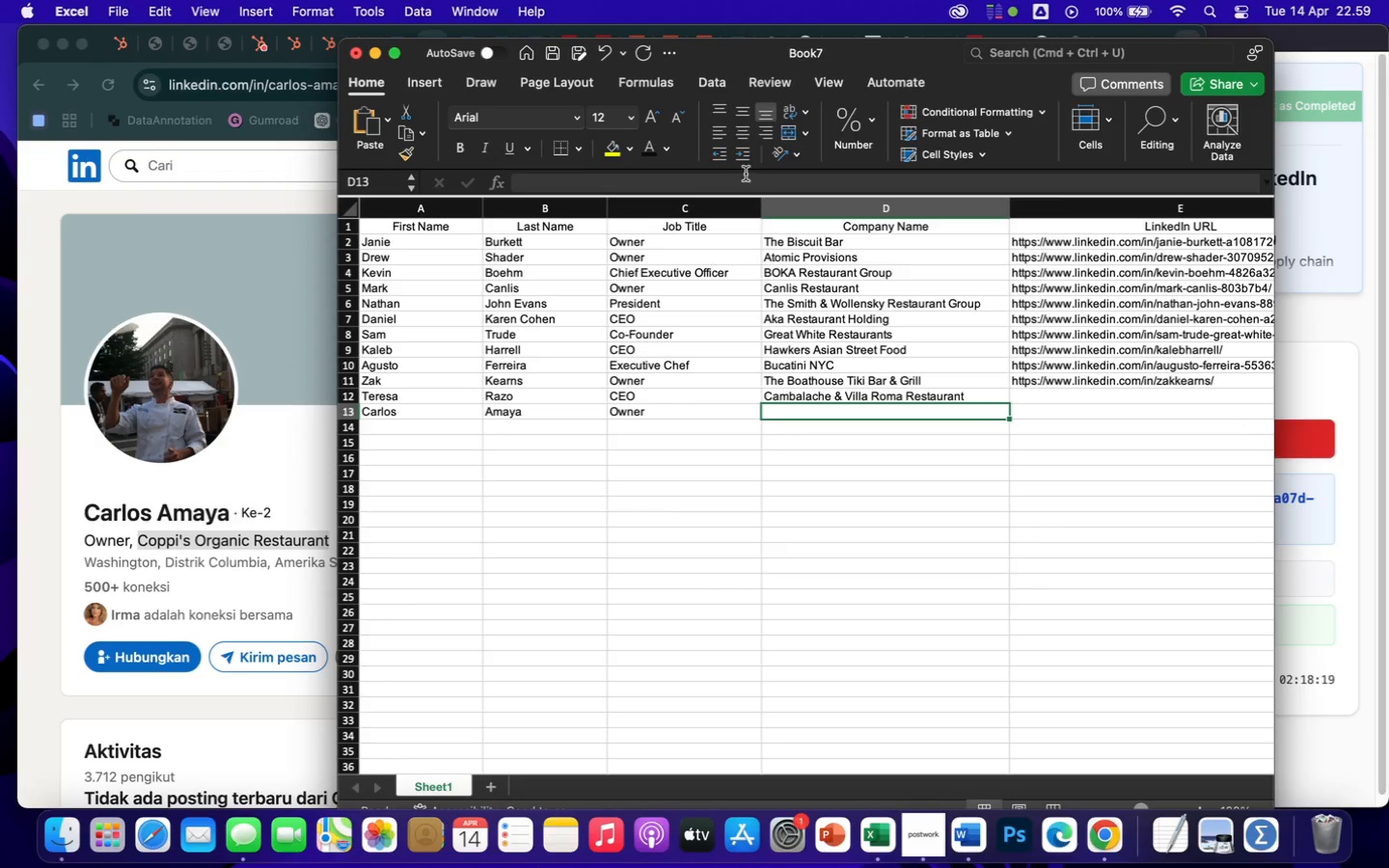 
left_click([741, 174])
 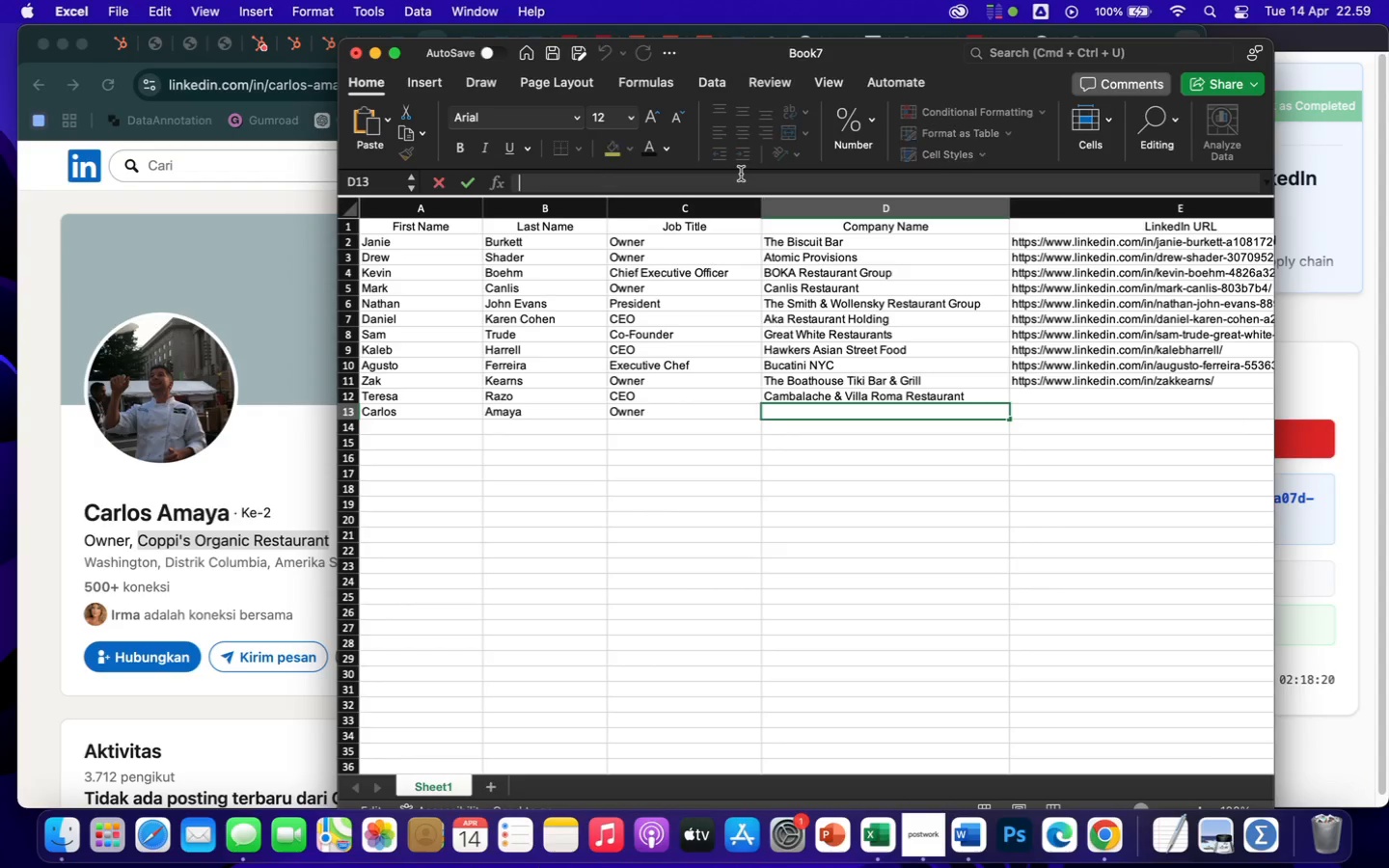 
key(Meta+V)
 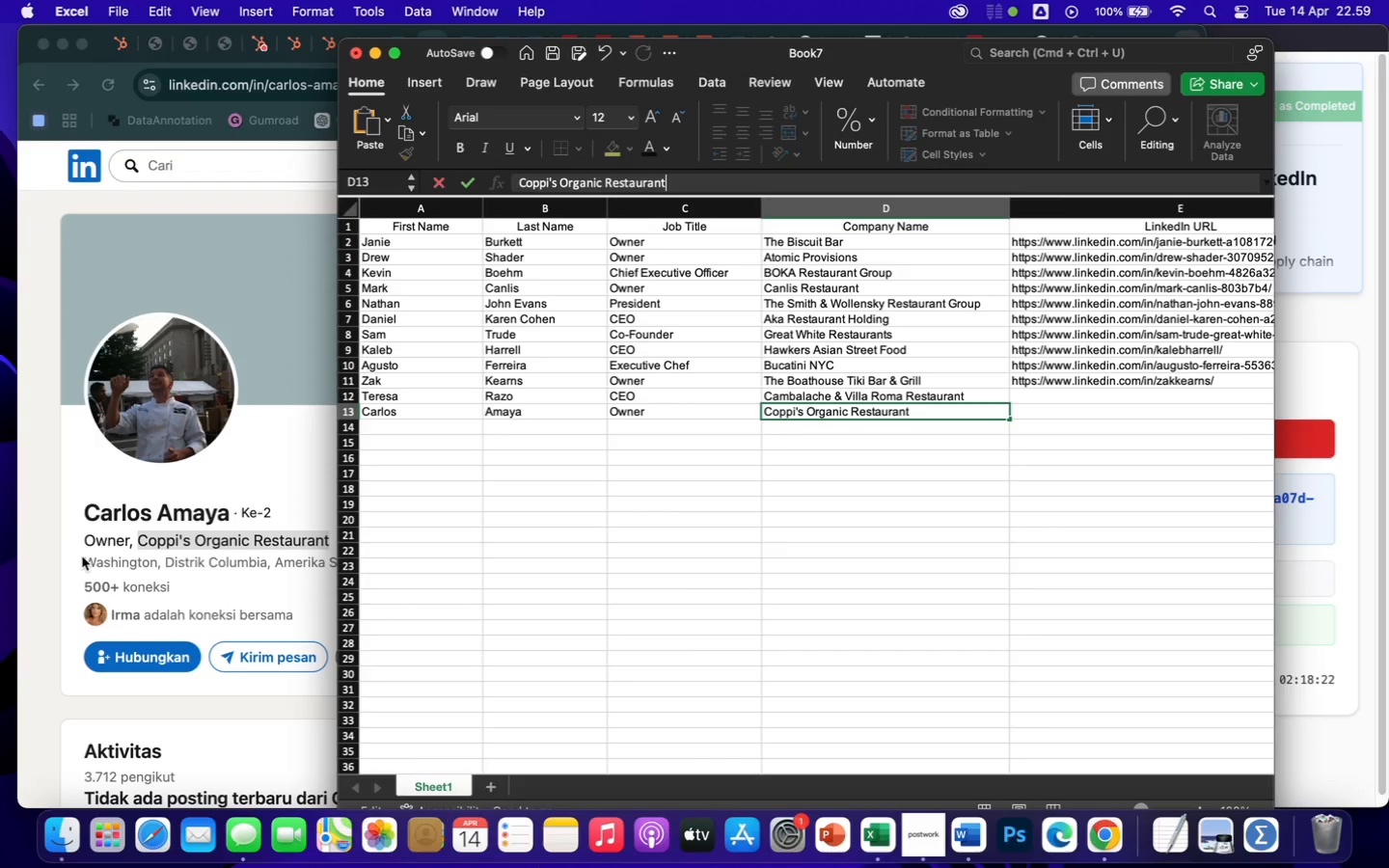 
left_click([69, 557])
 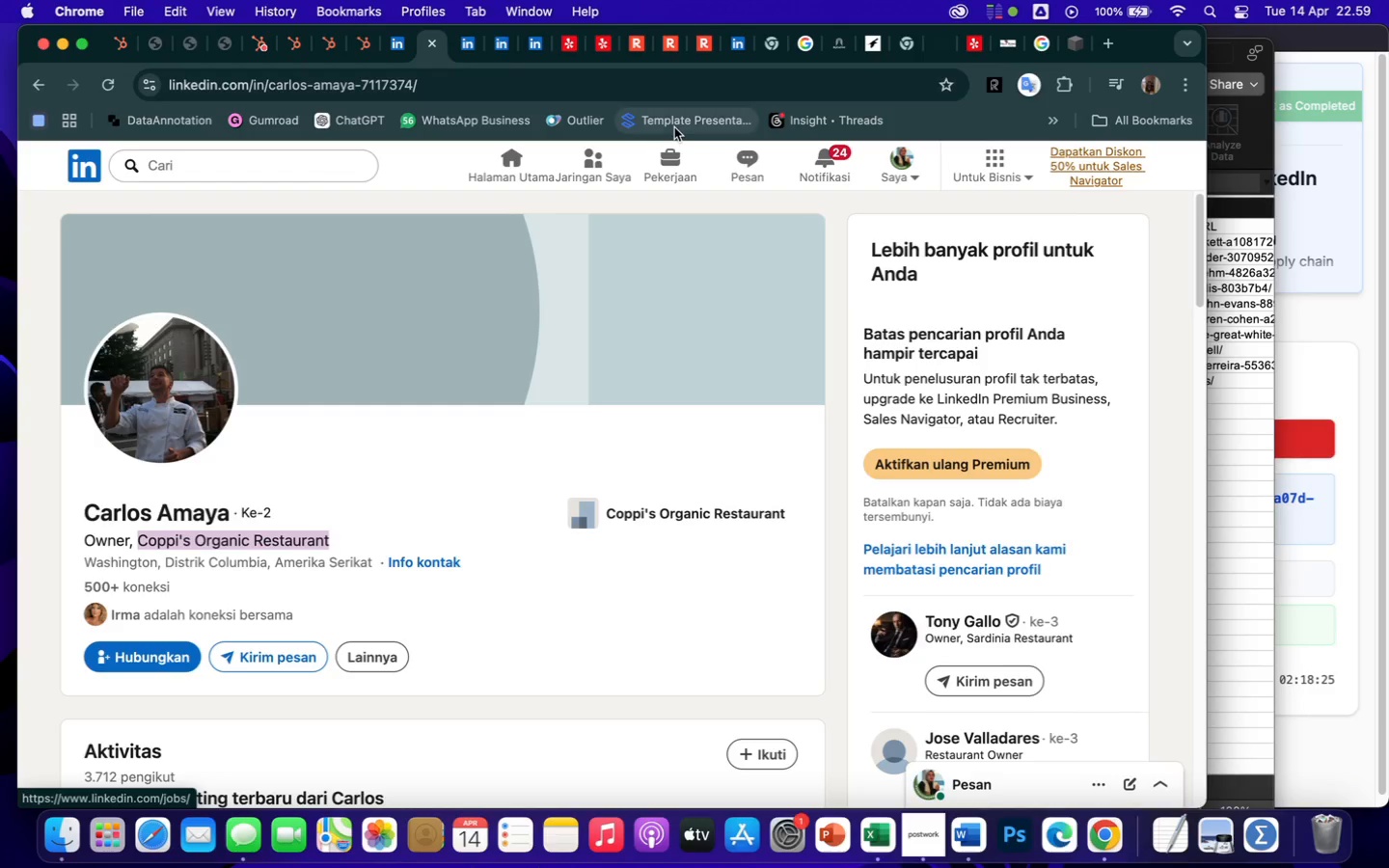 
left_click([381, 84])
 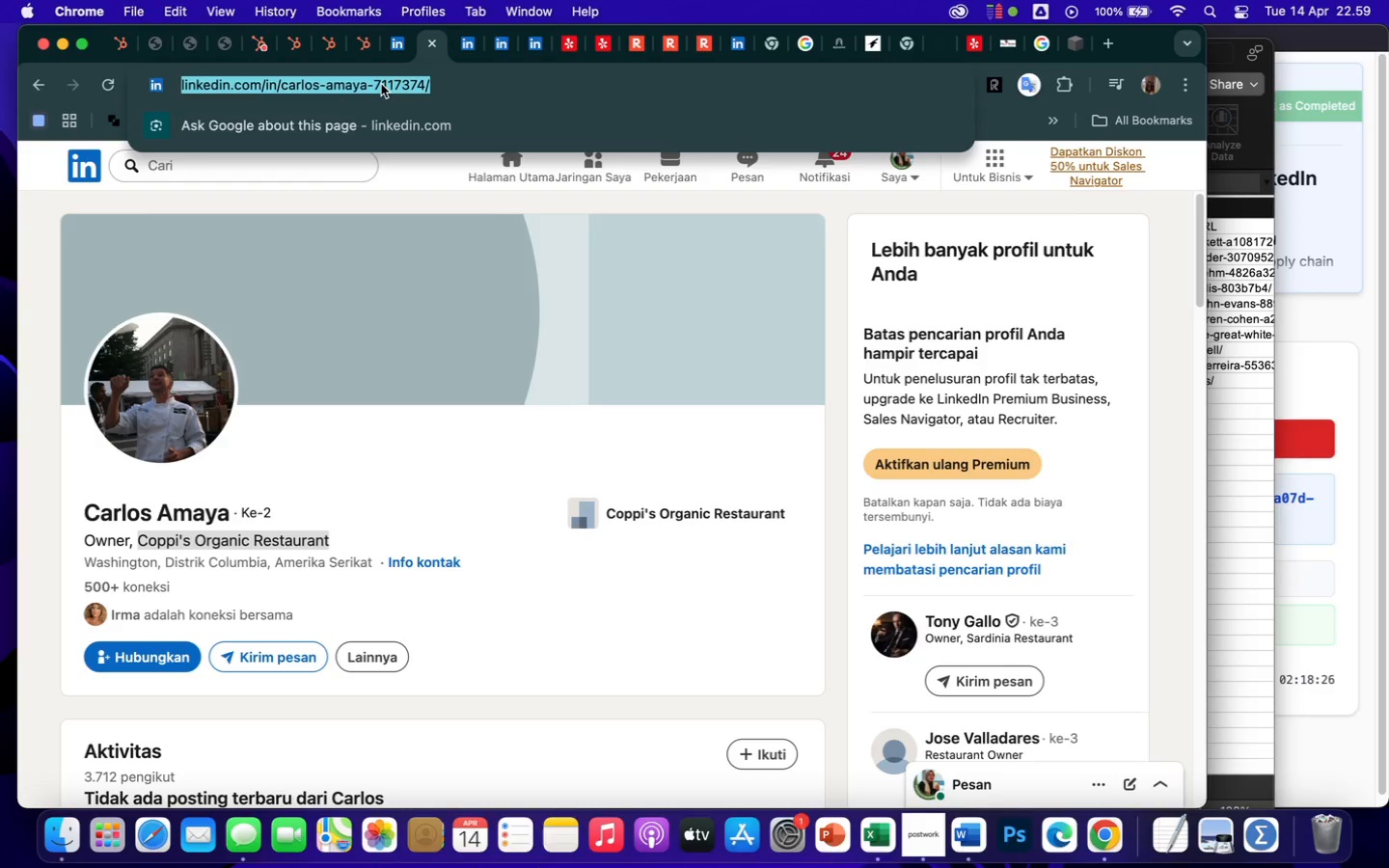 
key(Meta+C)
 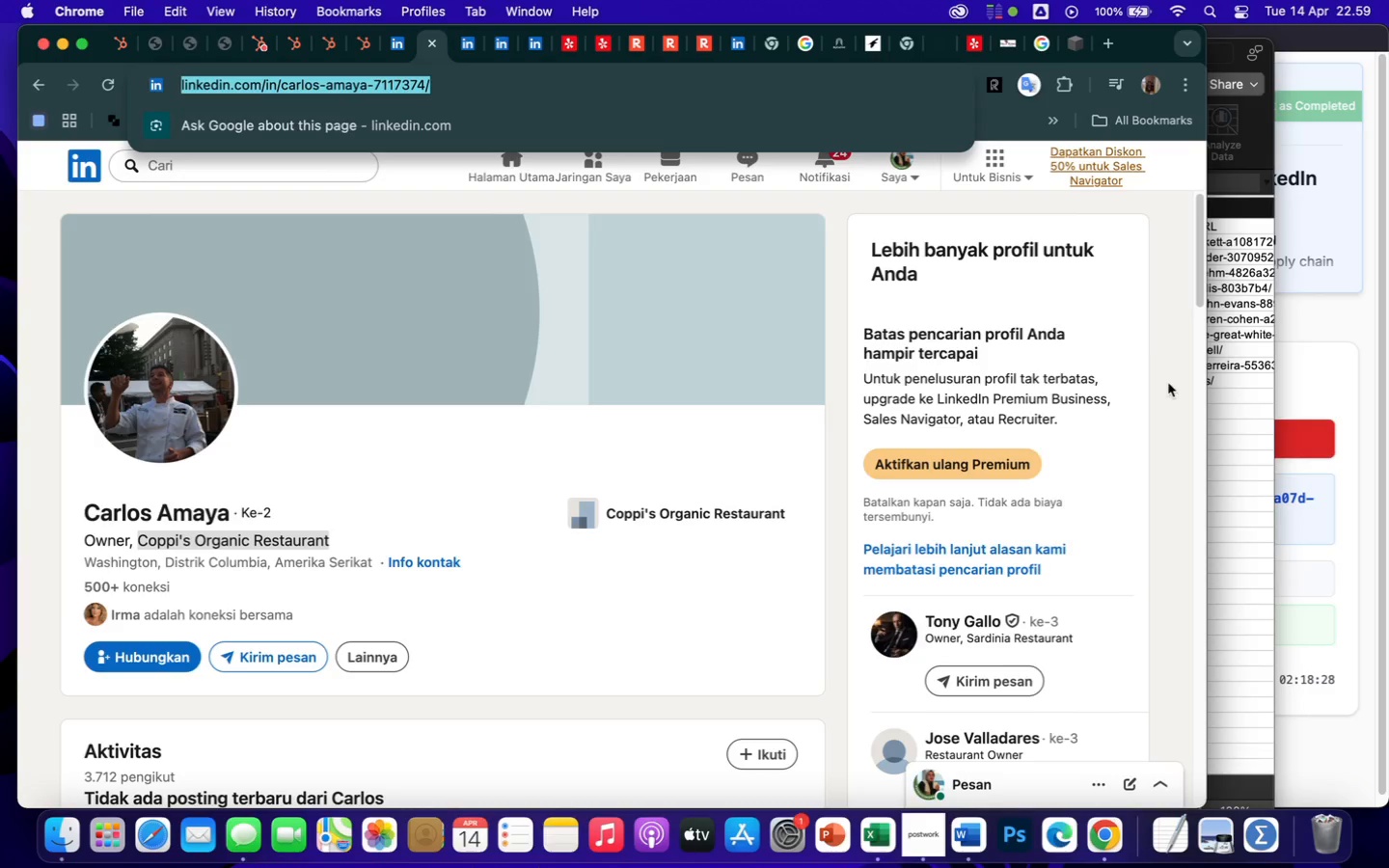 
left_click([1247, 421])
 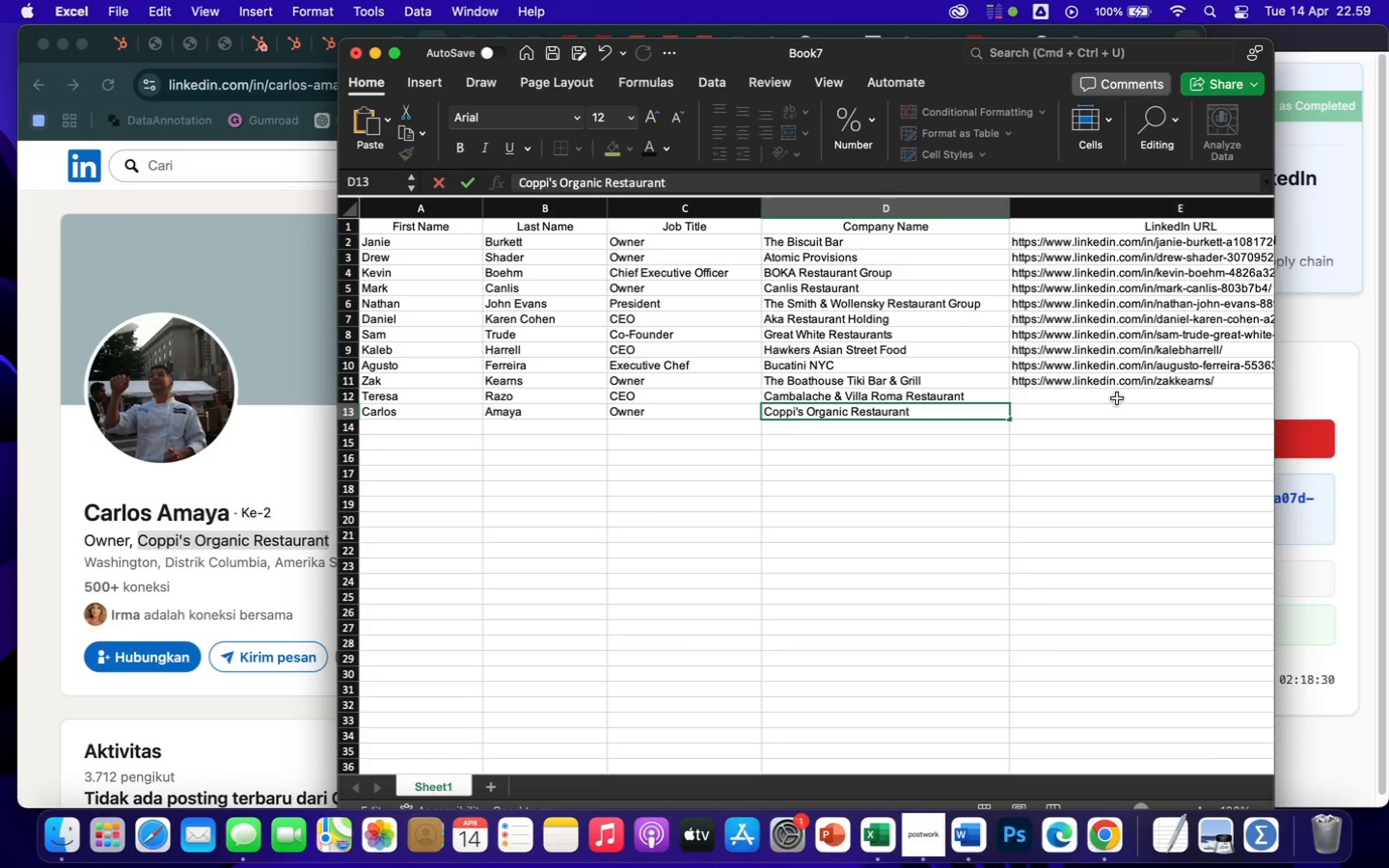 
left_click([1111, 398])
 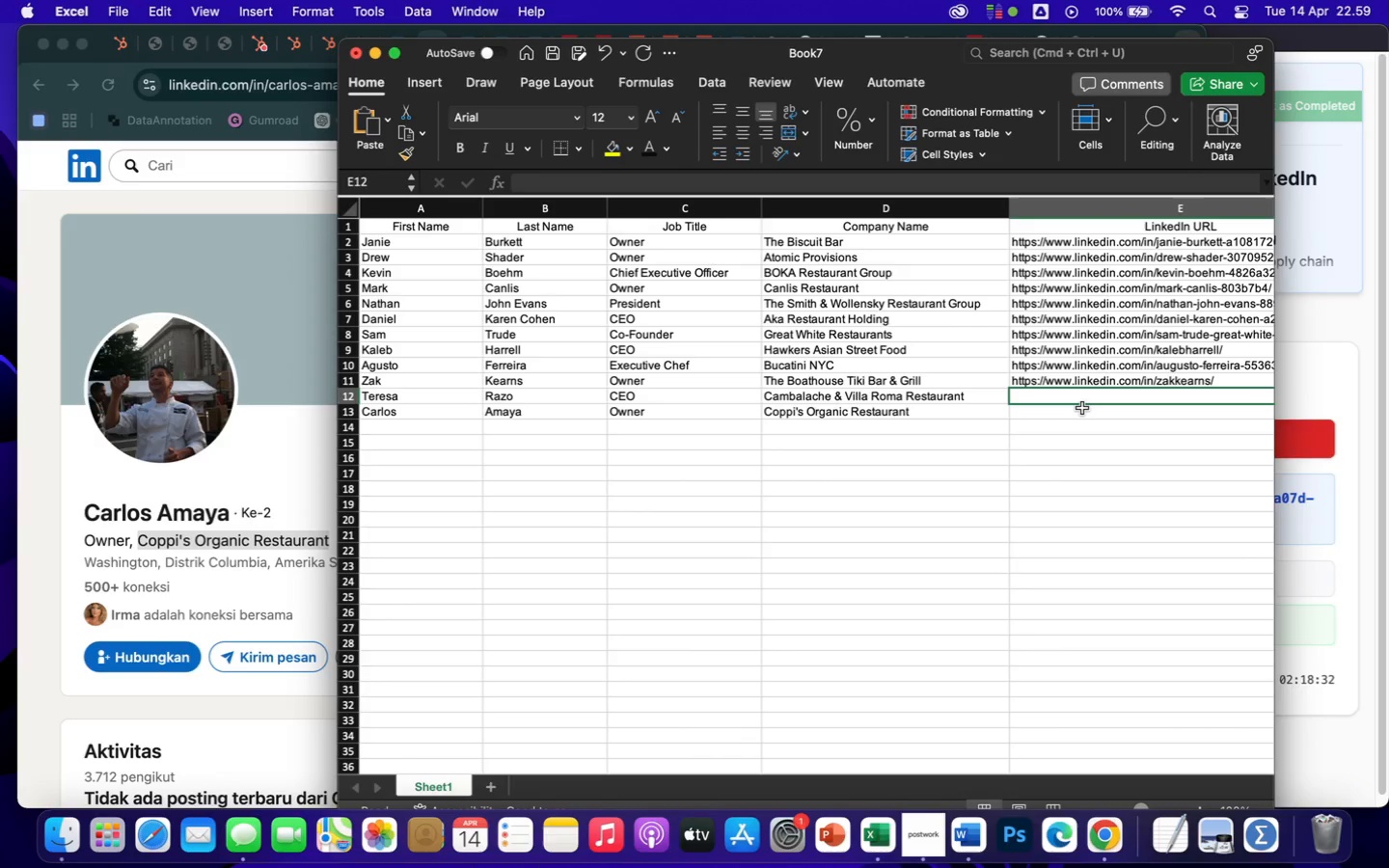 
left_click([1052, 412])
 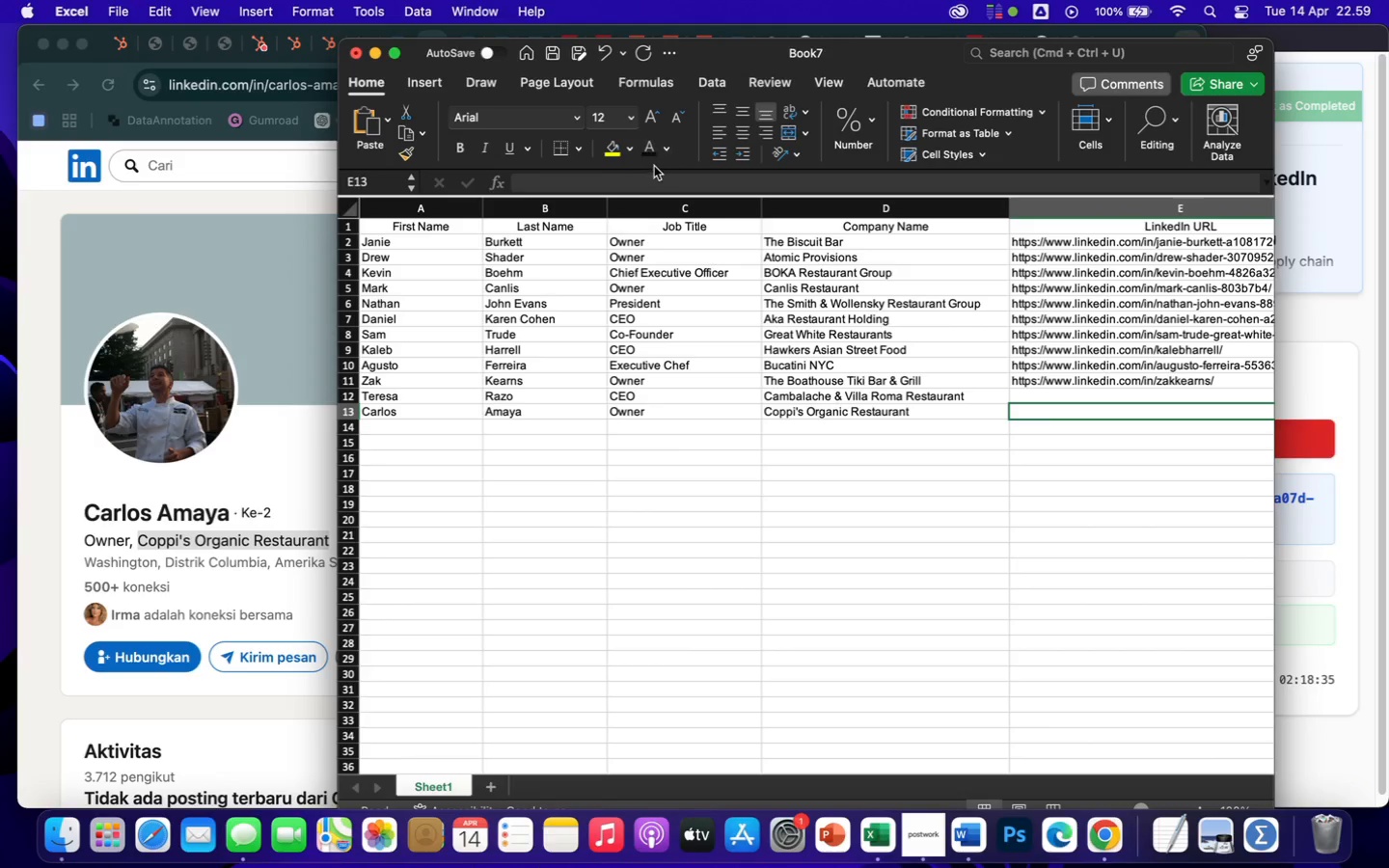 
left_click([648, 177])
 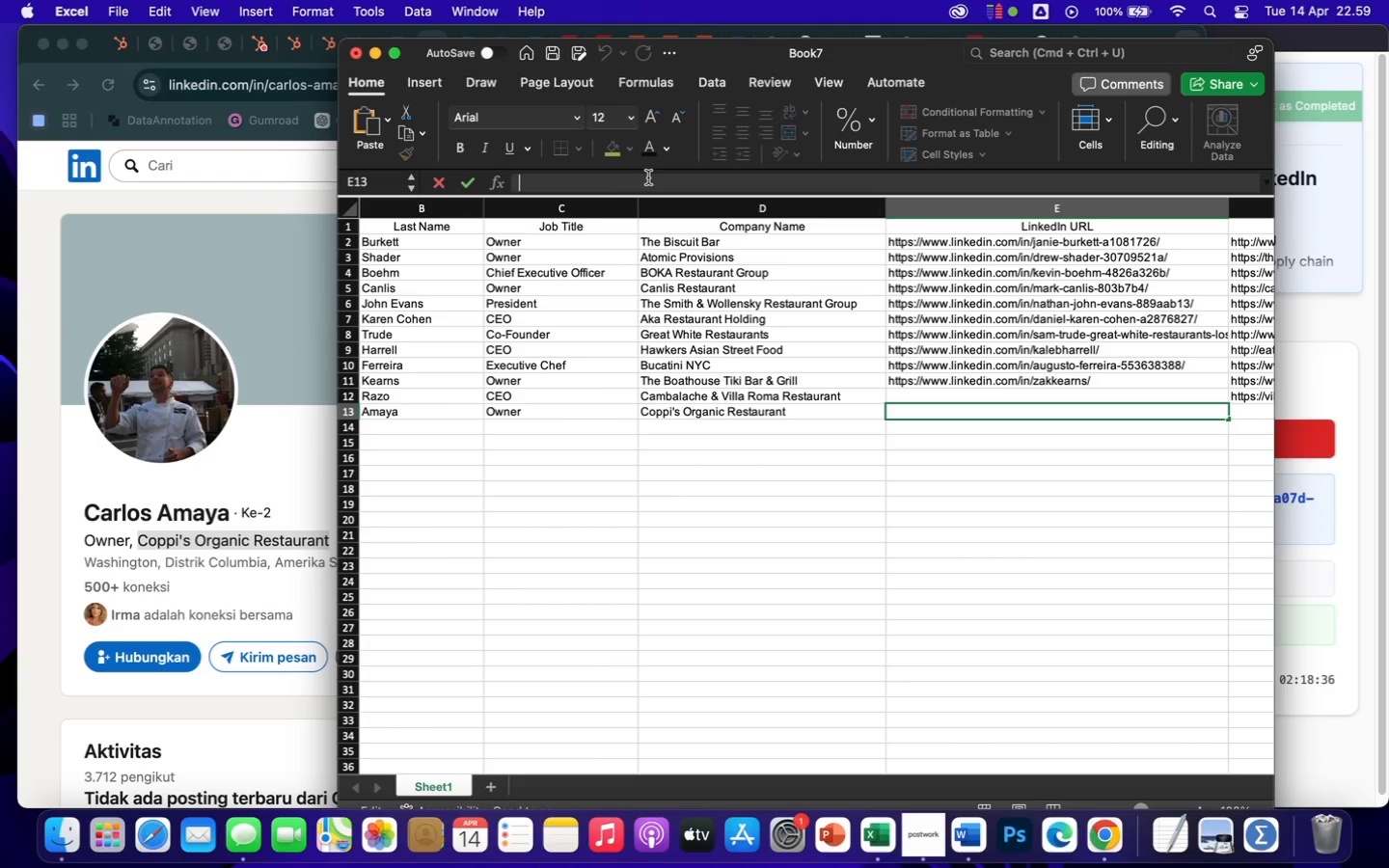 
key(Meta+V)
 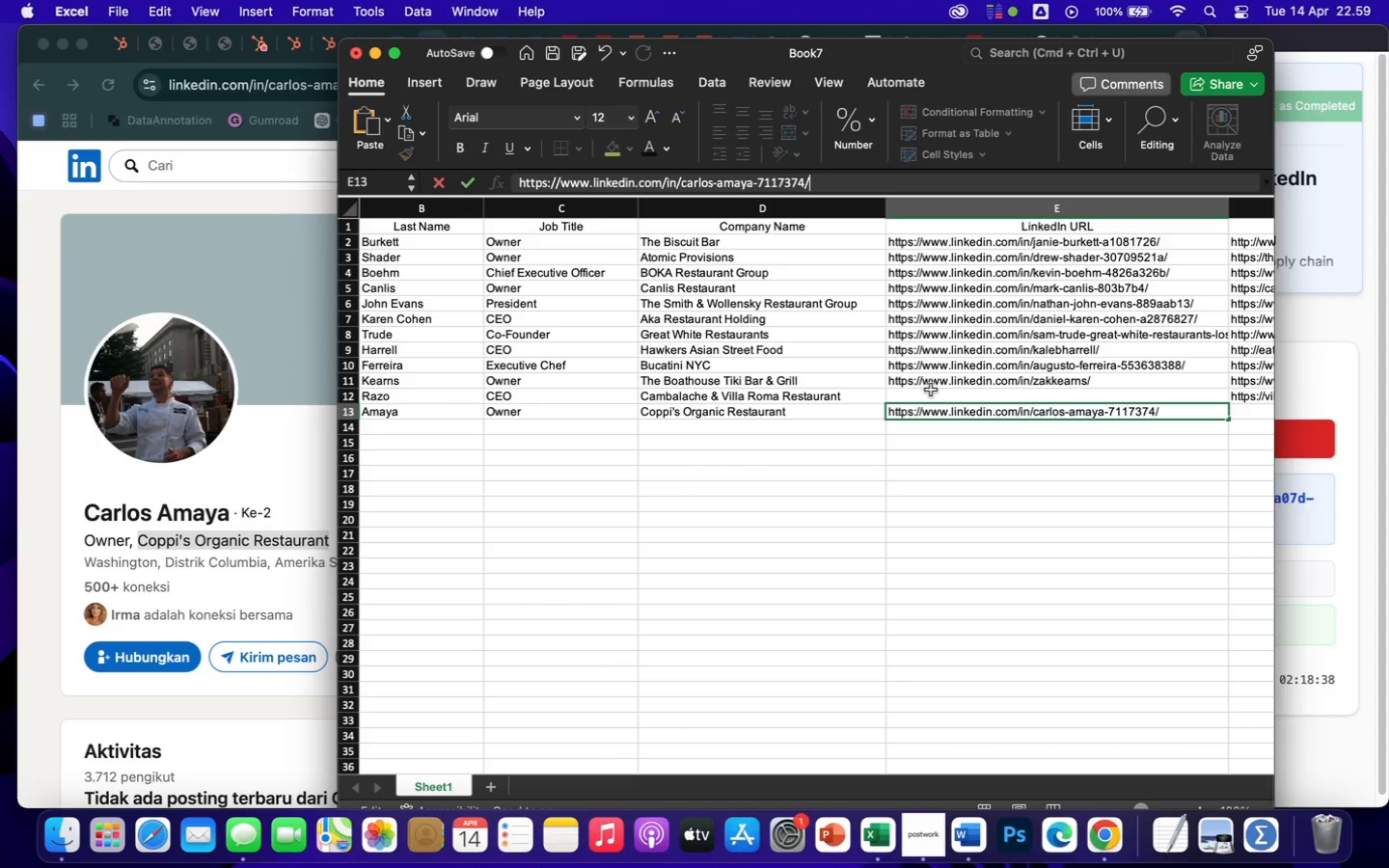 
left_click([940, 391])
 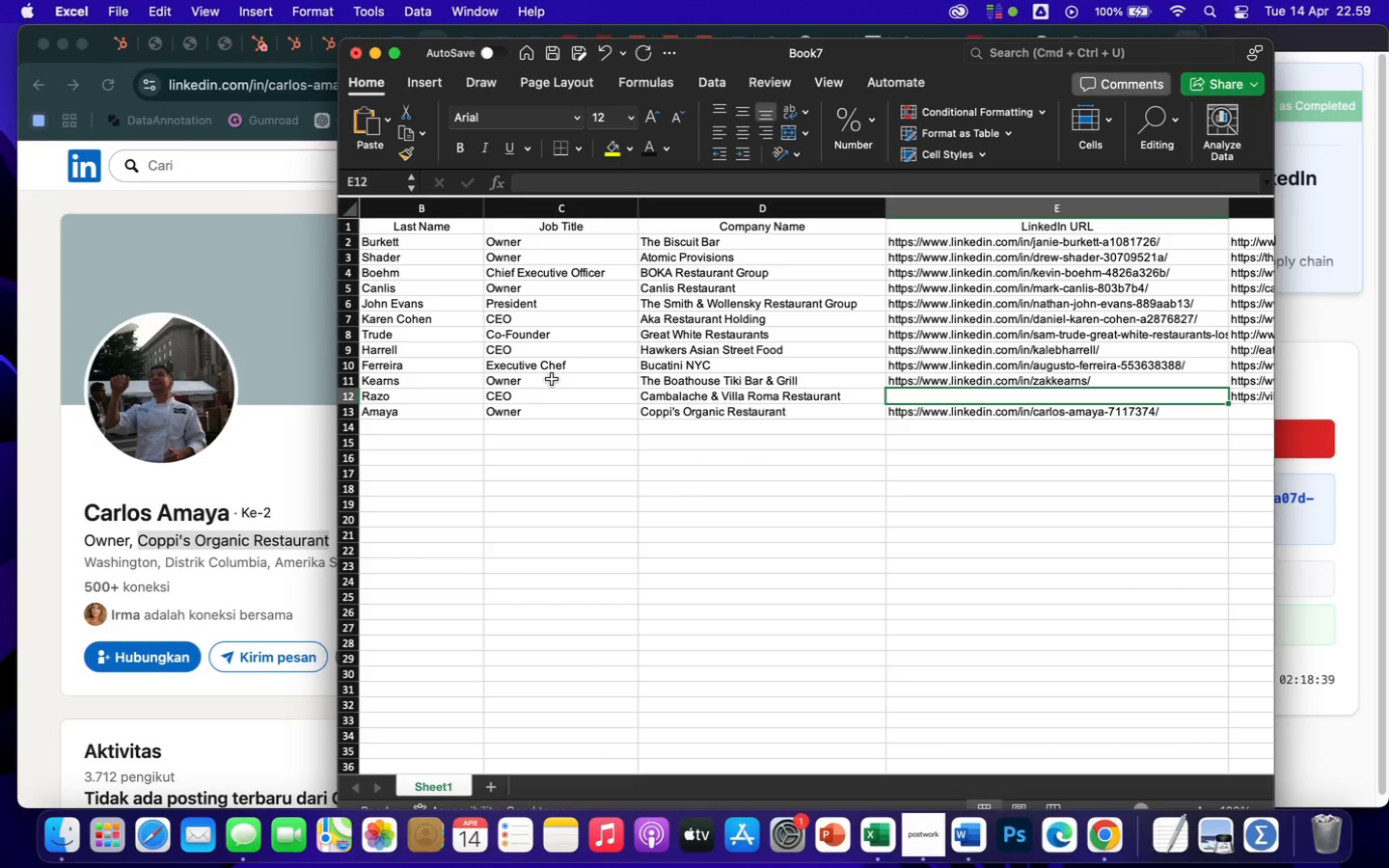 
scroll: coordinate [548, 379], scroll_direction: up, amount: 20.0
 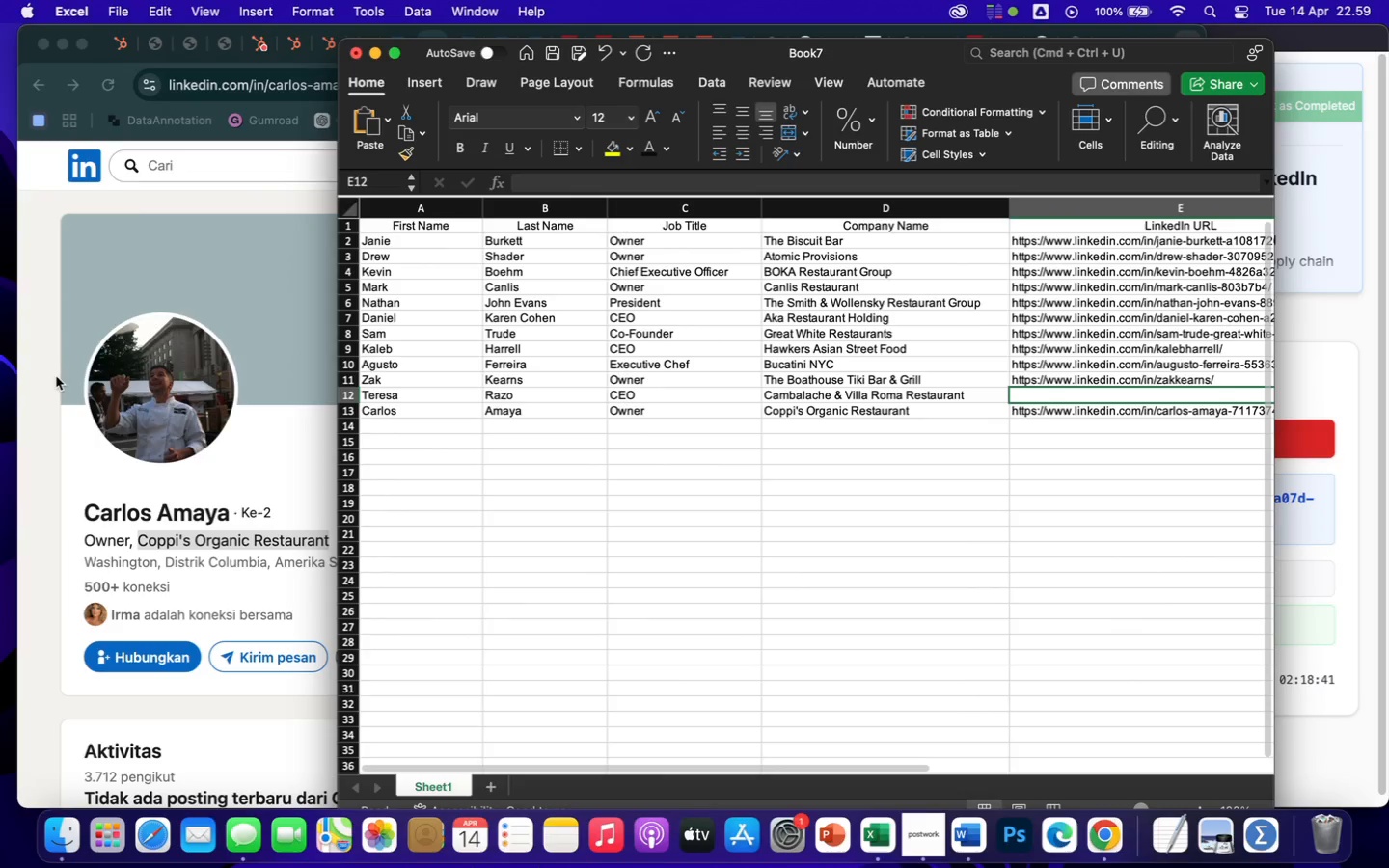 
left_click([36, 378])
 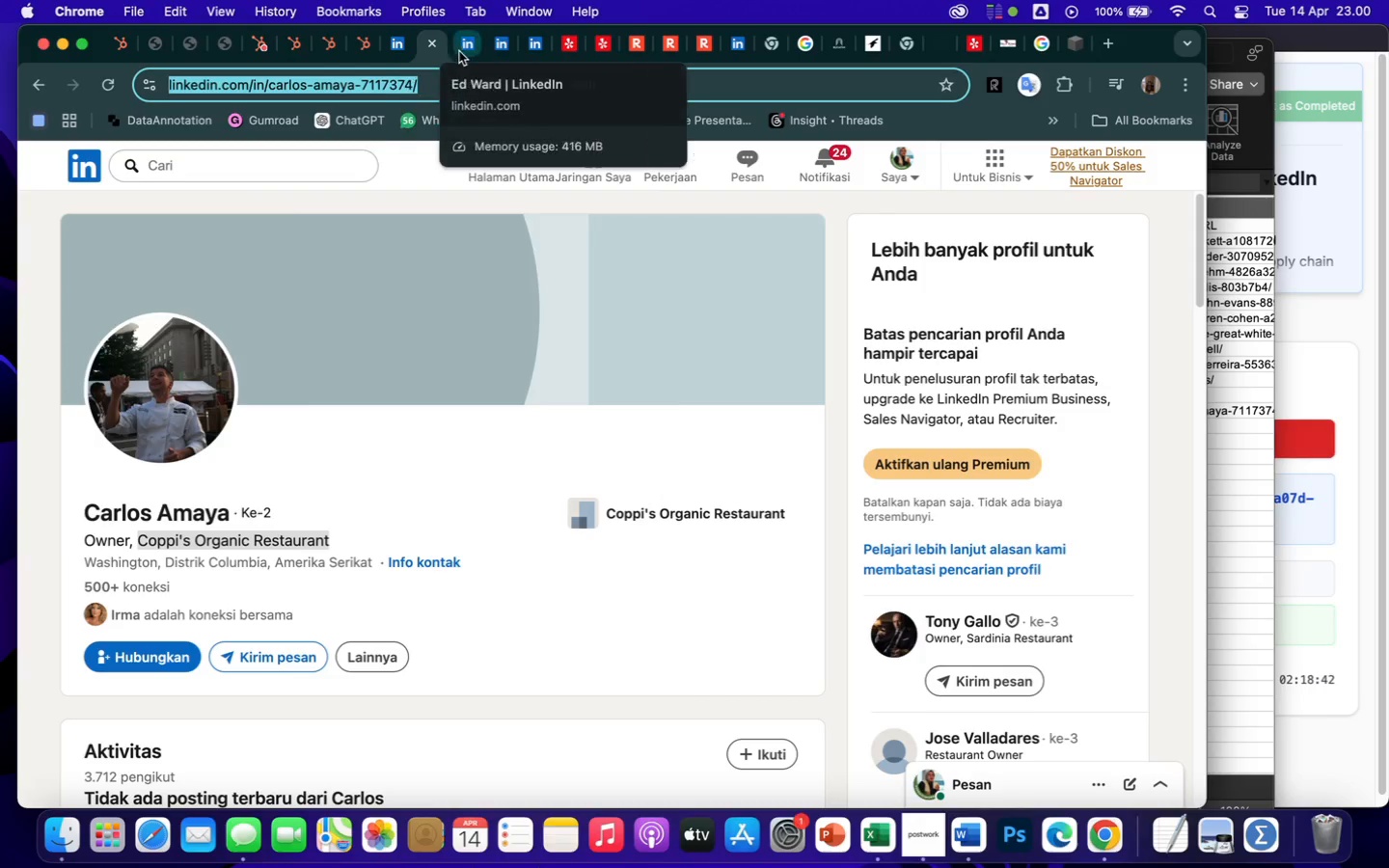 
left_click([467, 54])
 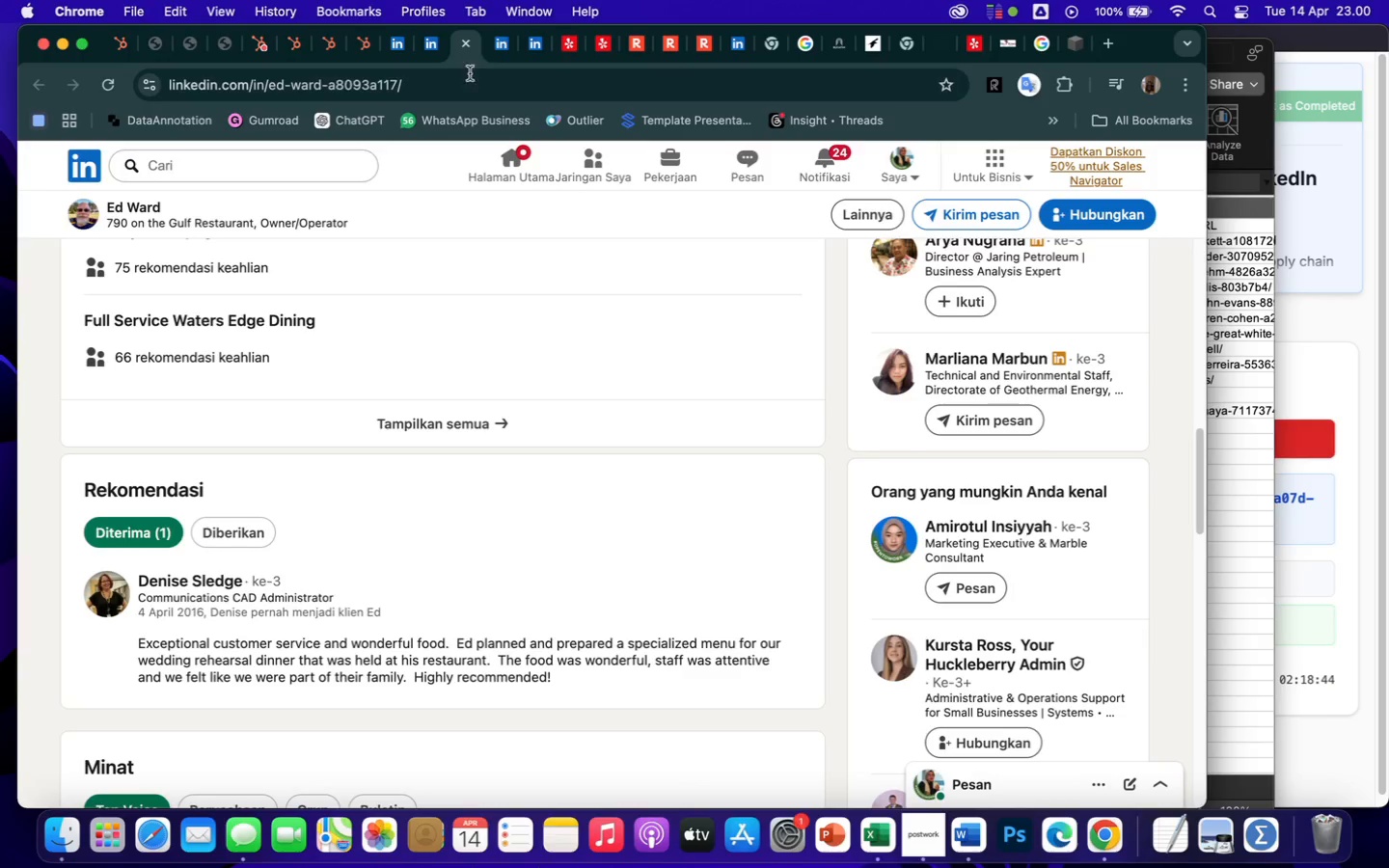 
scroll: coordinate [556, 219], scroll_direction: up, amount: 202.0
 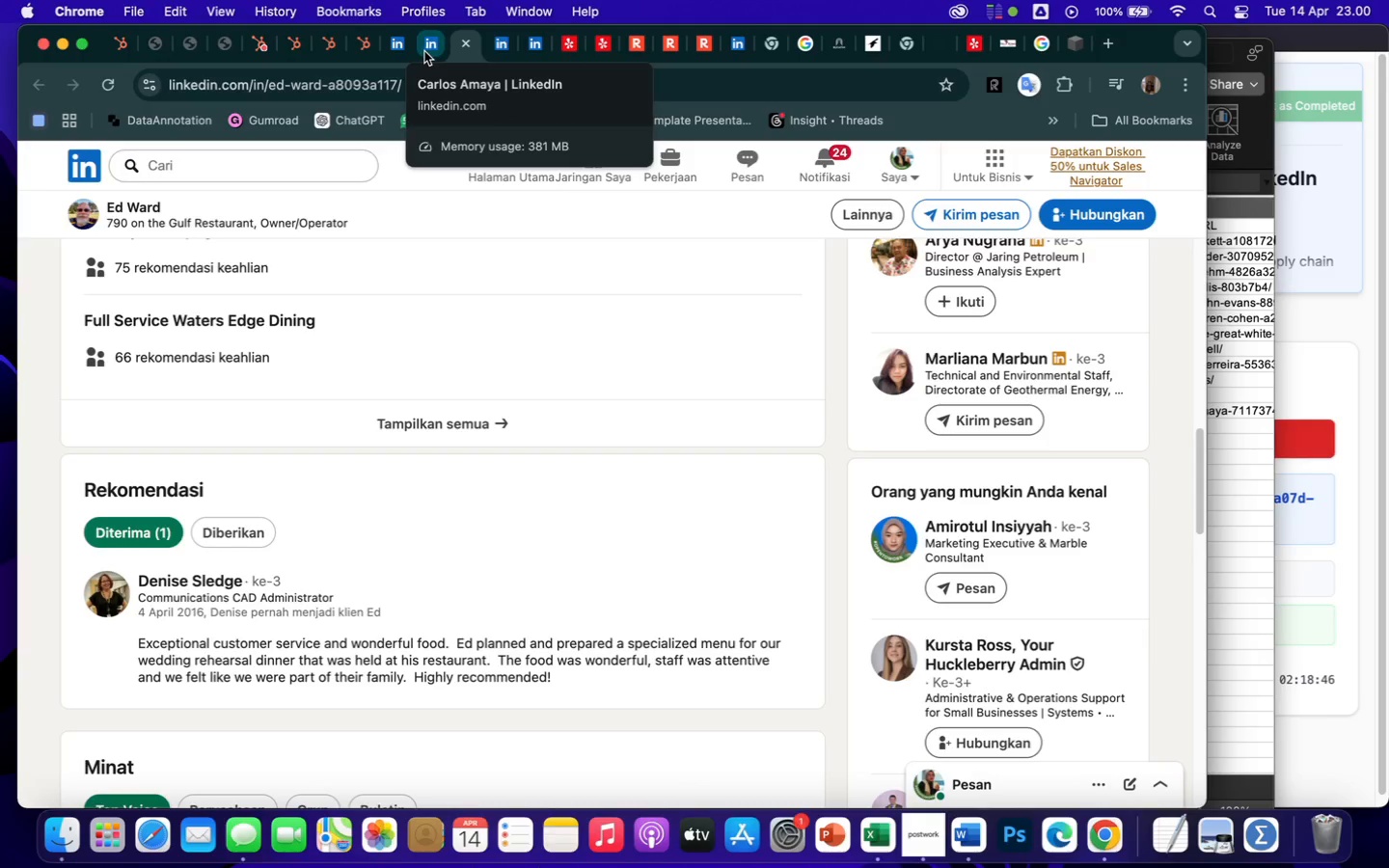 
left_click([424, 51])
 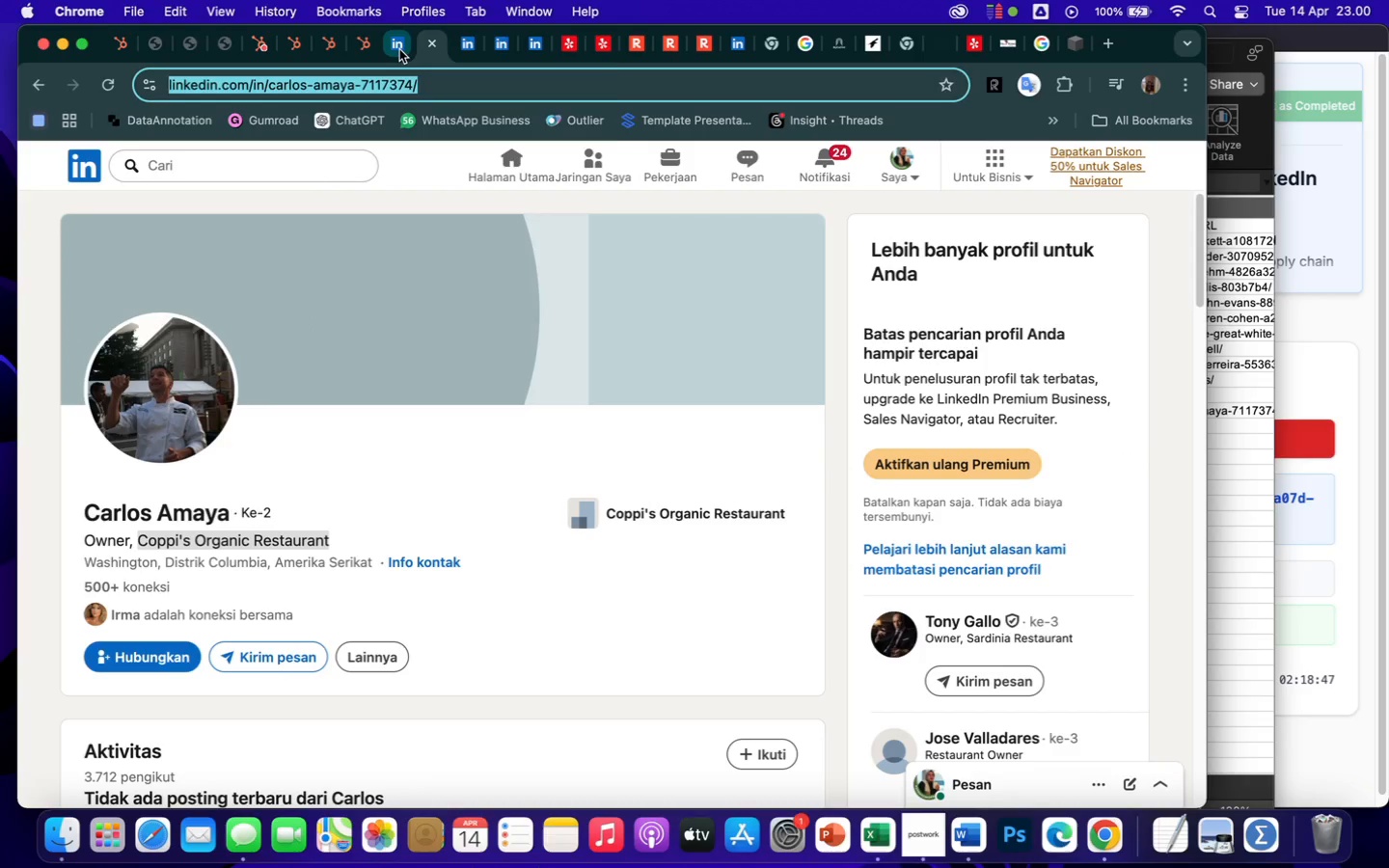 
left_click([399, 49])
 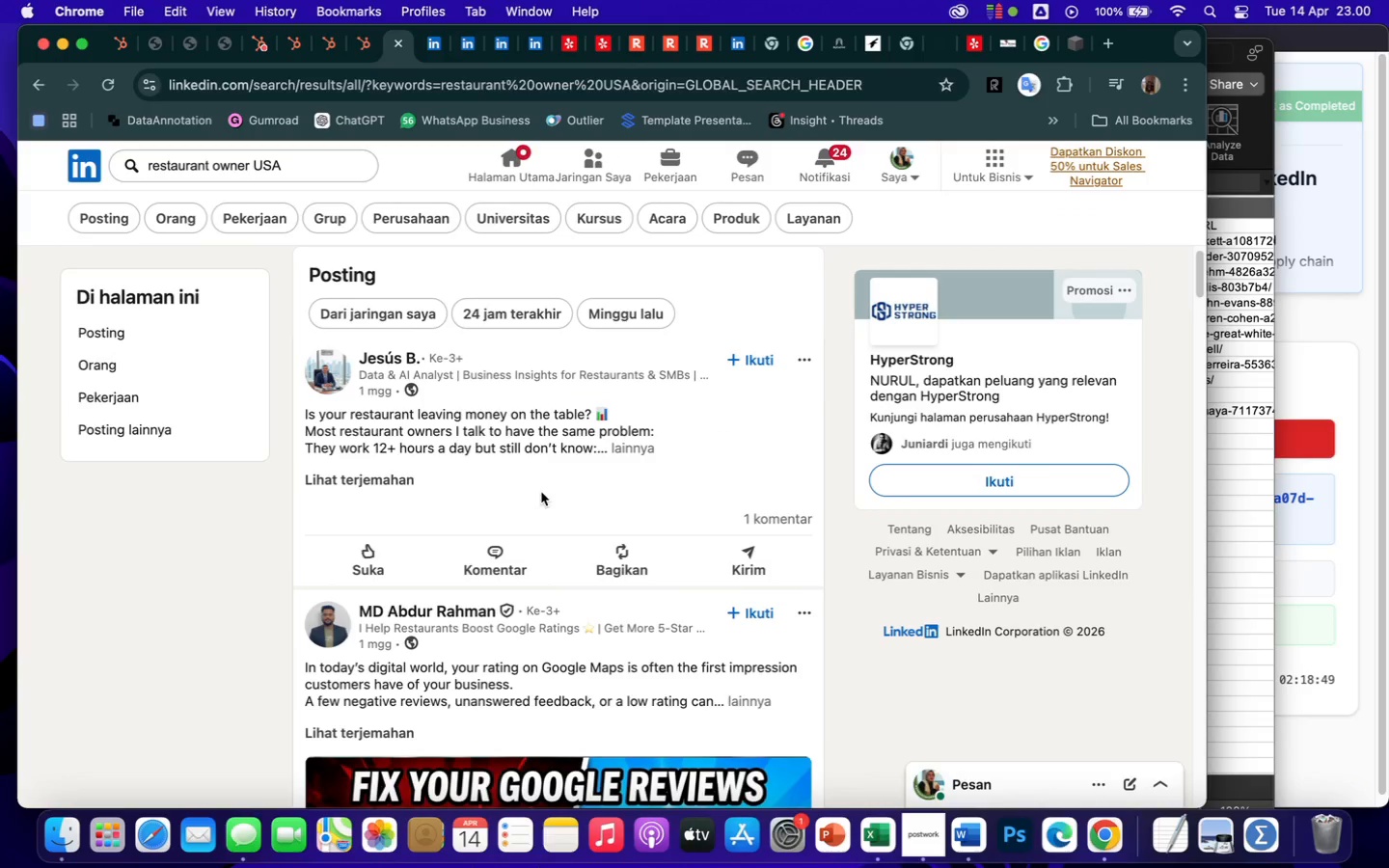 
scroll: coordinate [640, 502], scroll_direction: up, amount: 92.0
 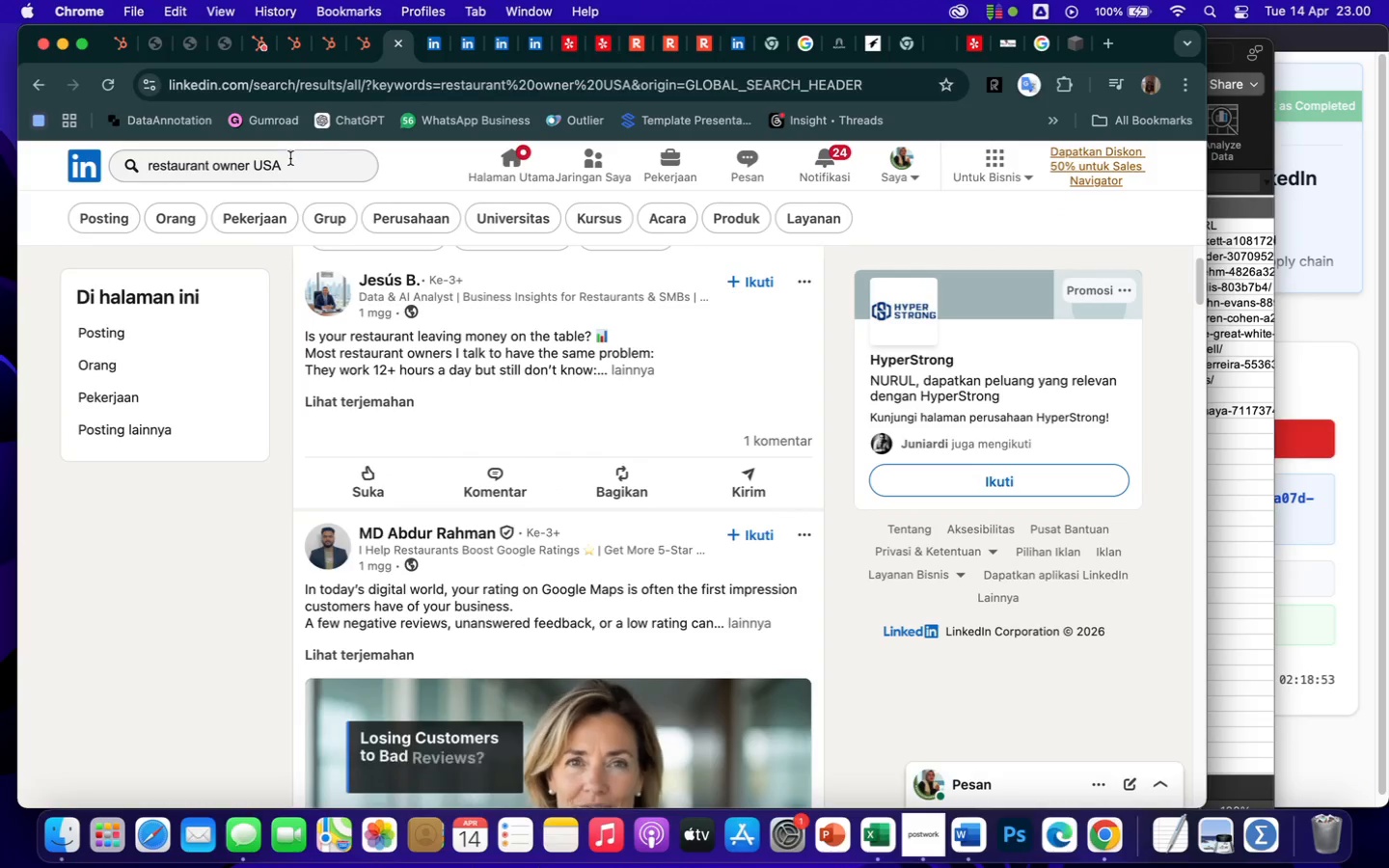 
left_click_drag(start_coordinate=[292, 161], to_coordinate=[134, 156])
 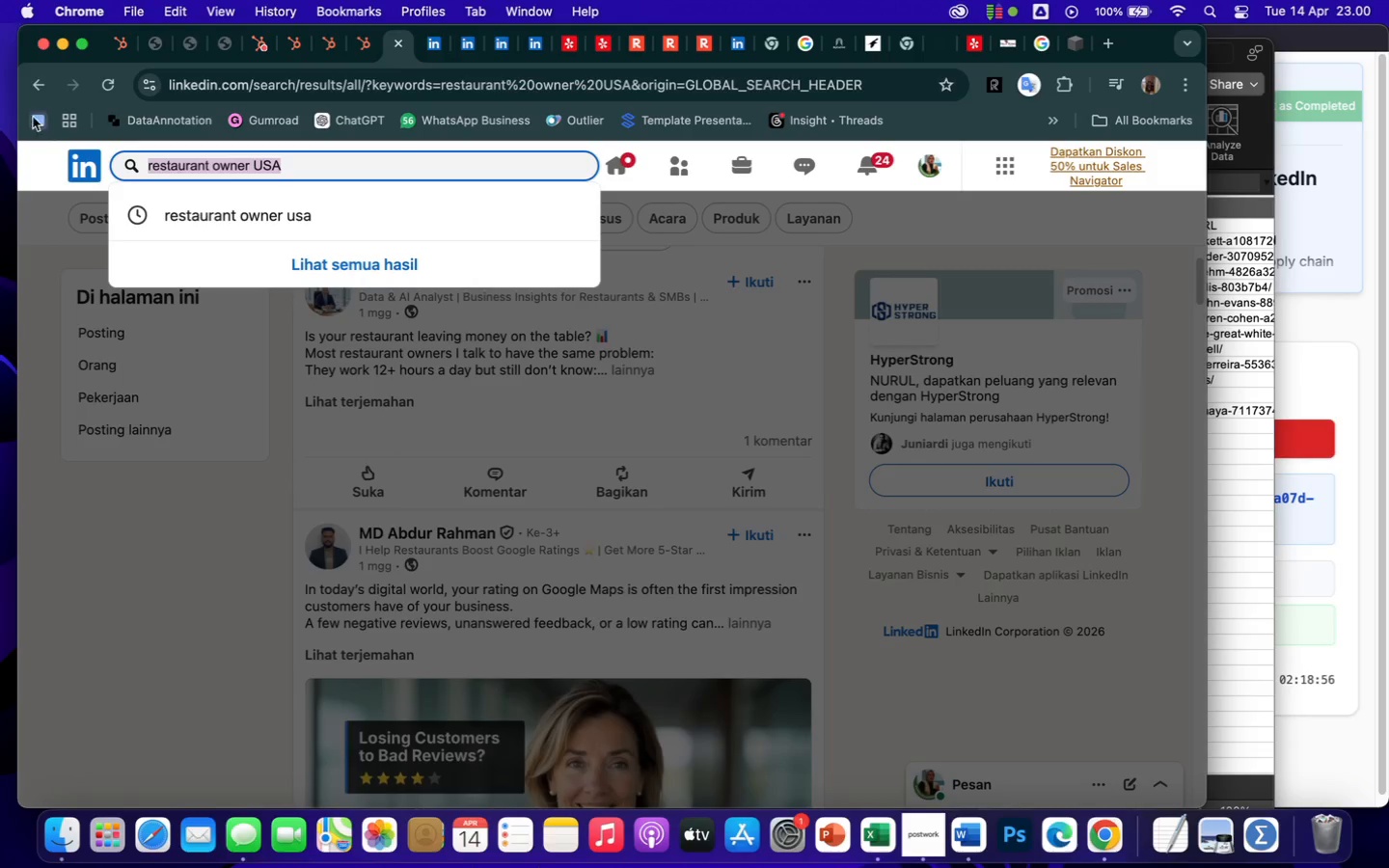 
left_click([37, 79])
 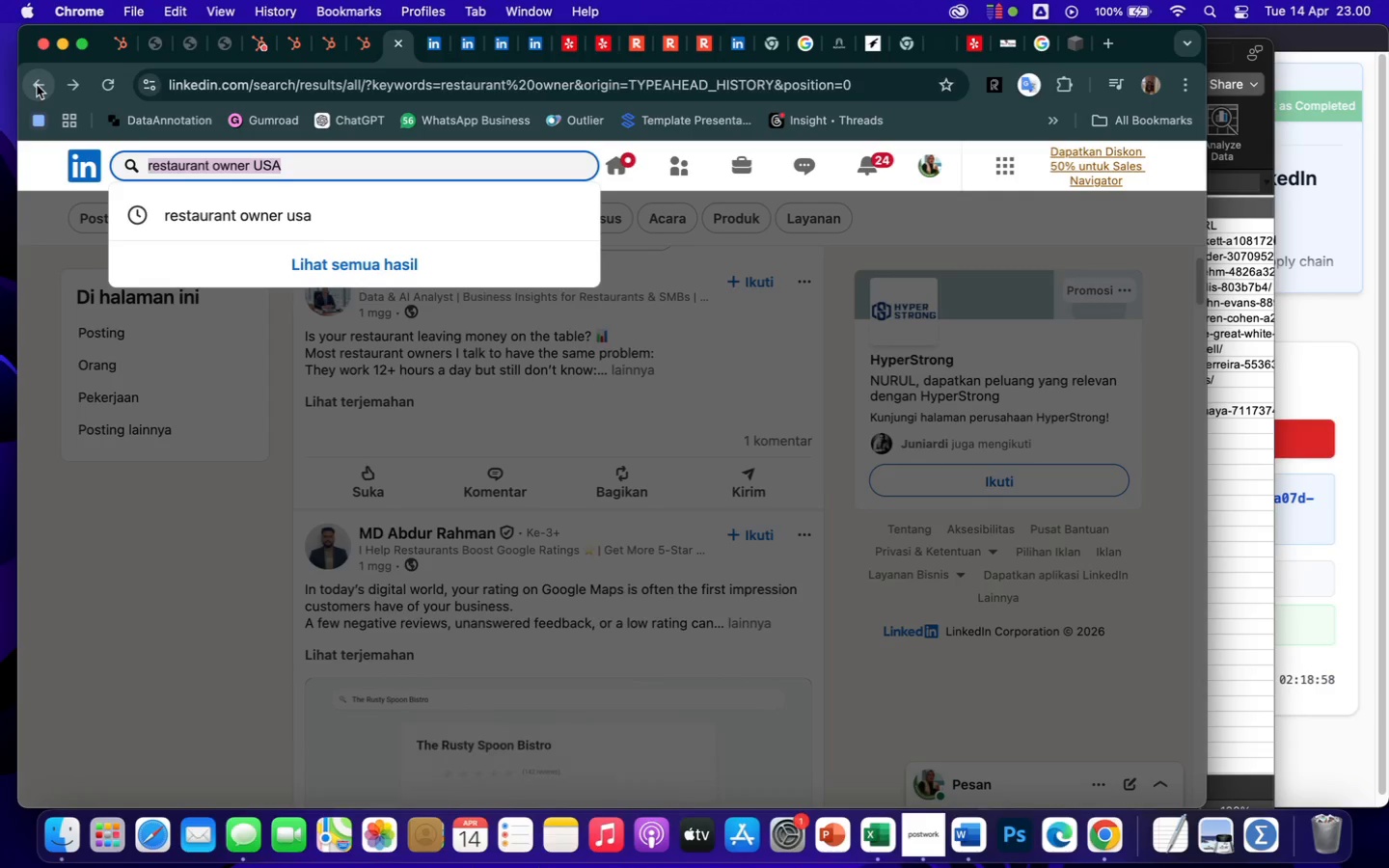 
left_click([37, 85])
 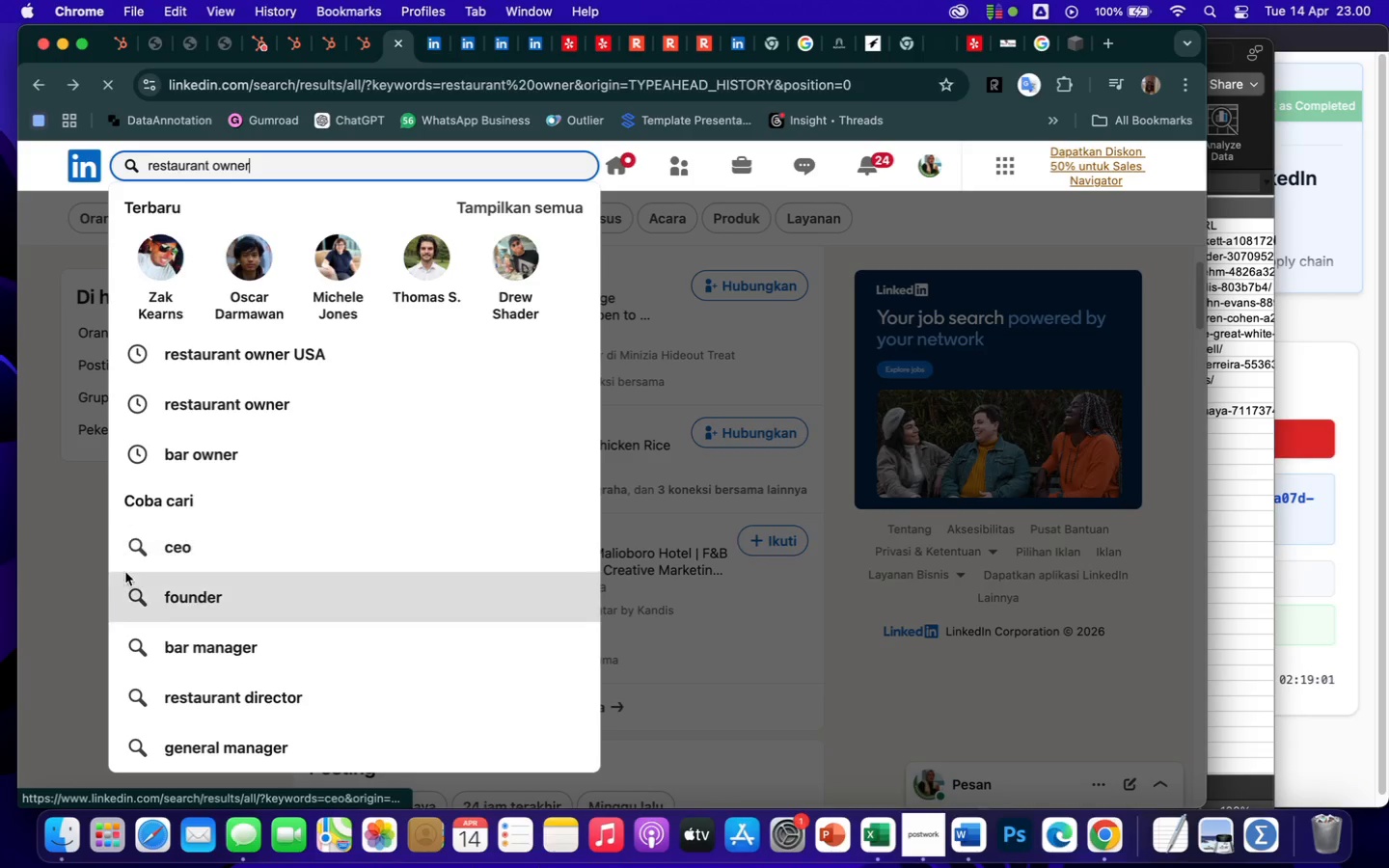 
left_click([66, 555])
 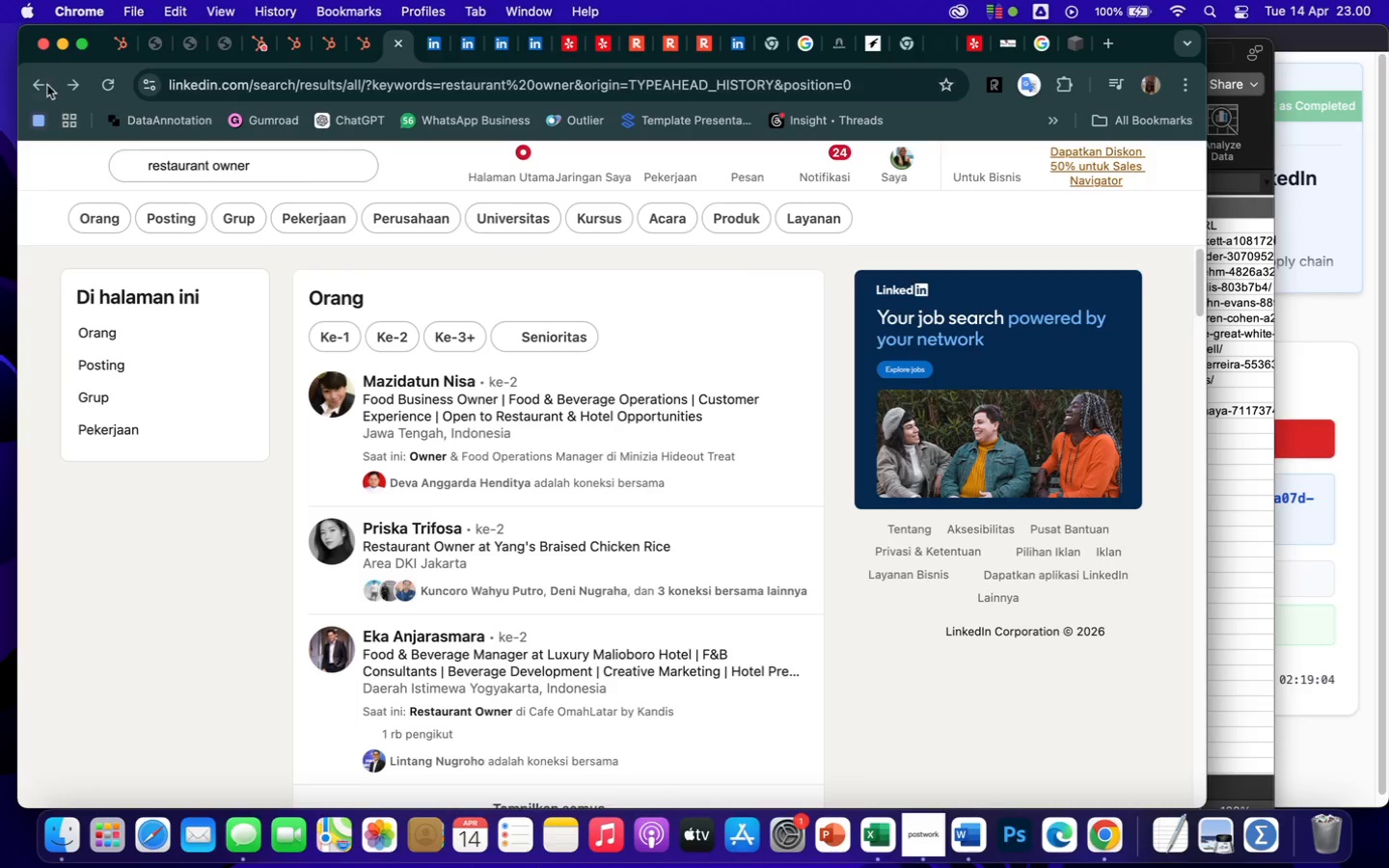 
left_click([38, 85])
 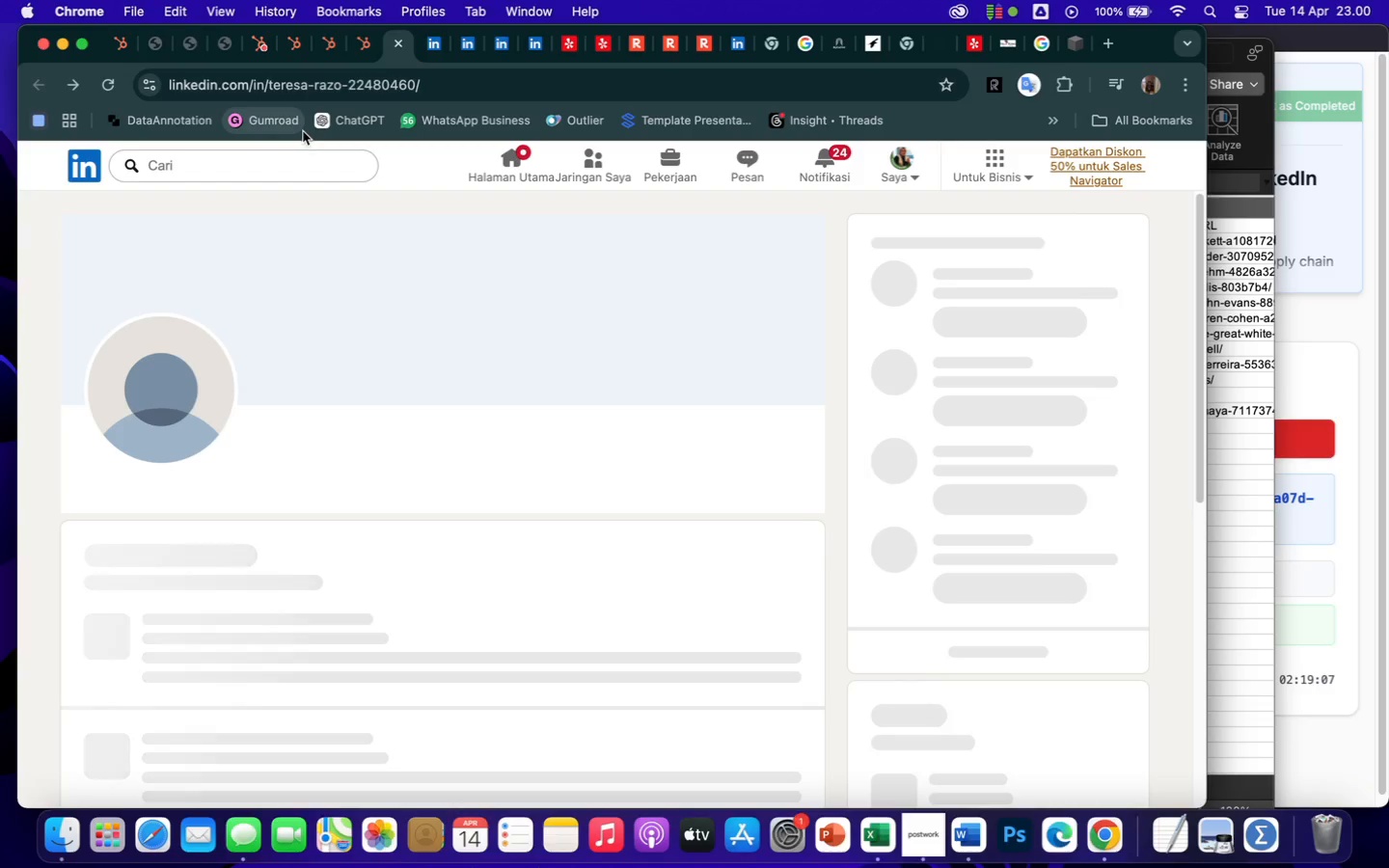 
left_click([343, 89])
 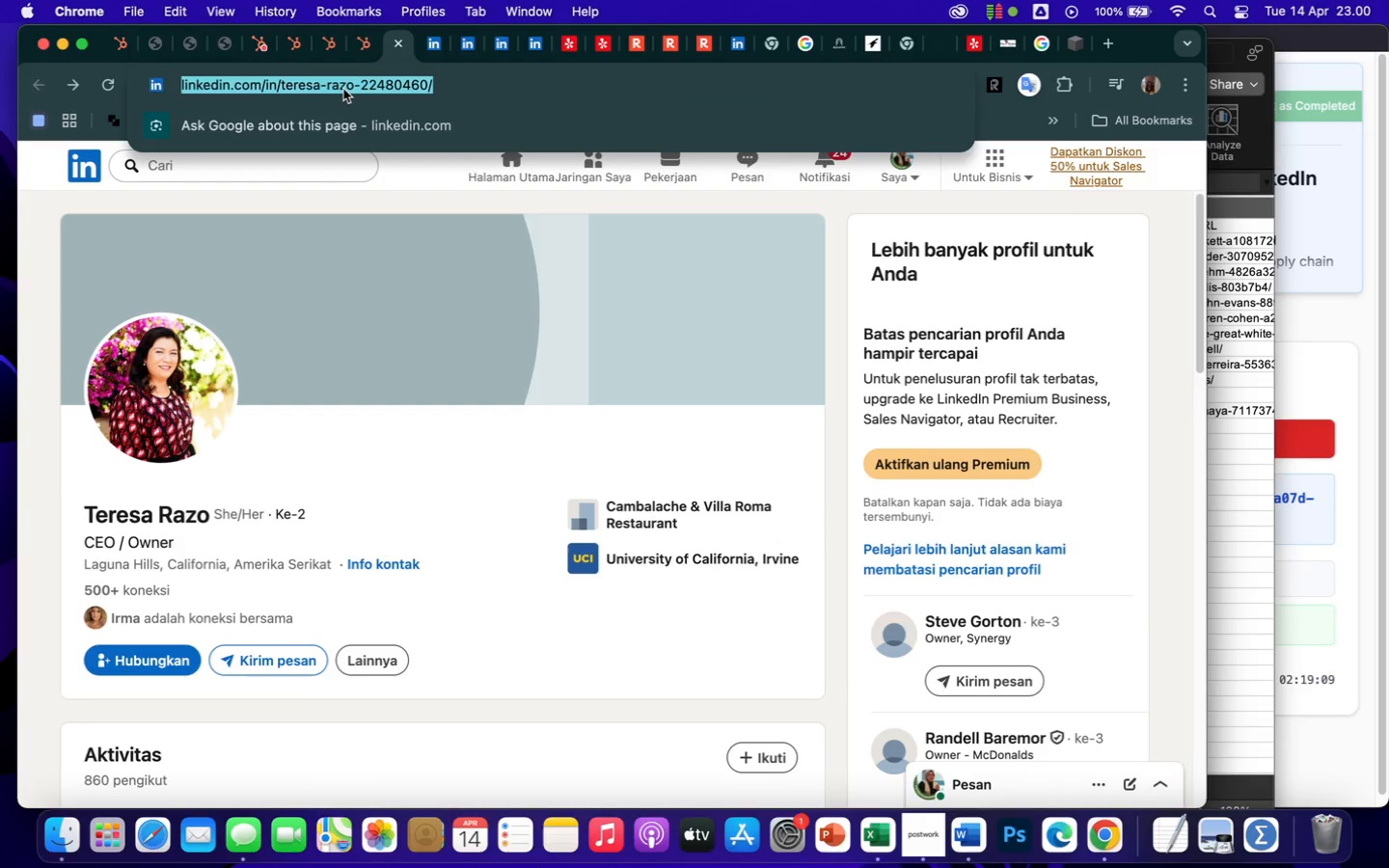 
key(Meta+CommandLeft)
 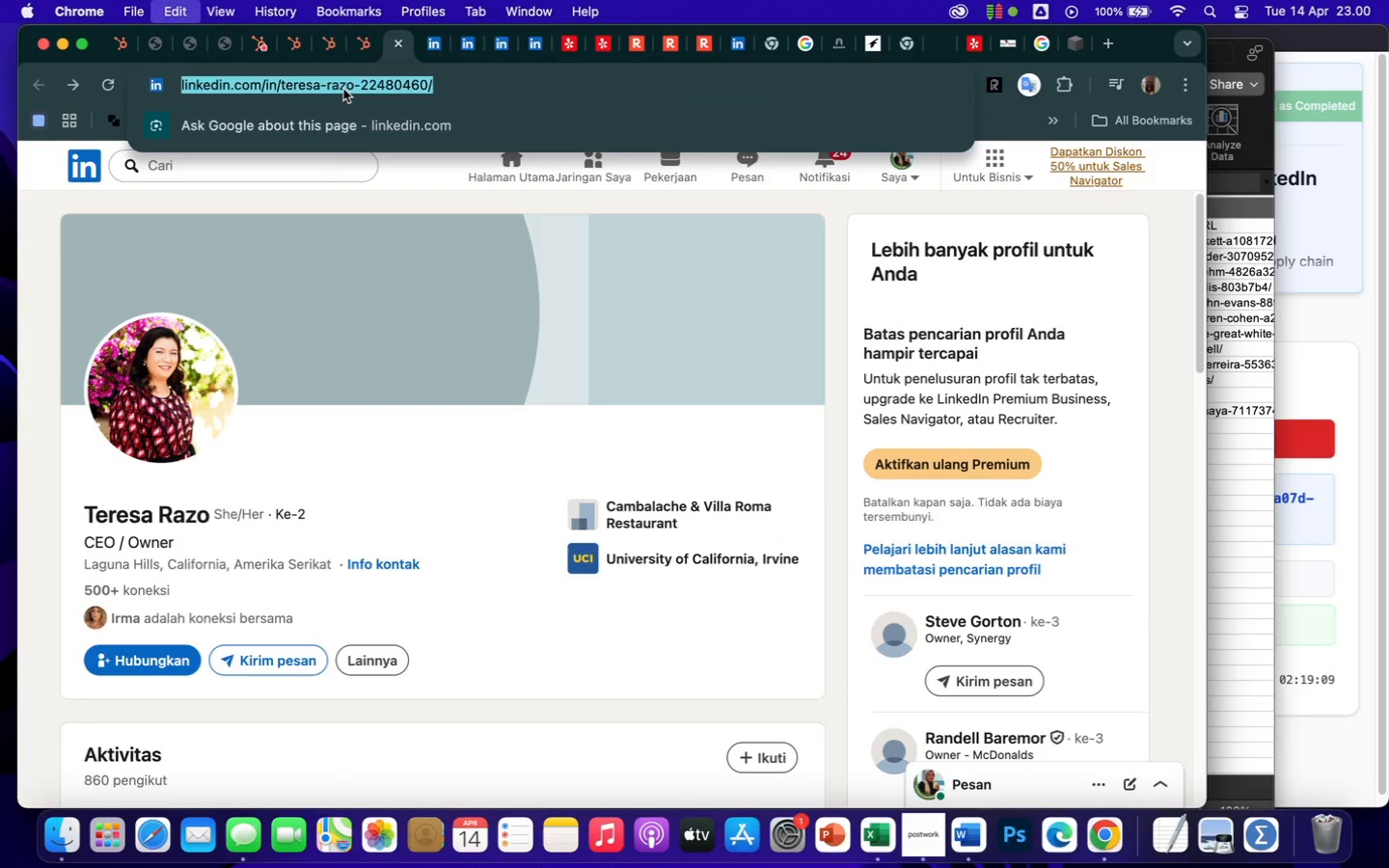 
key(Meta+C)
 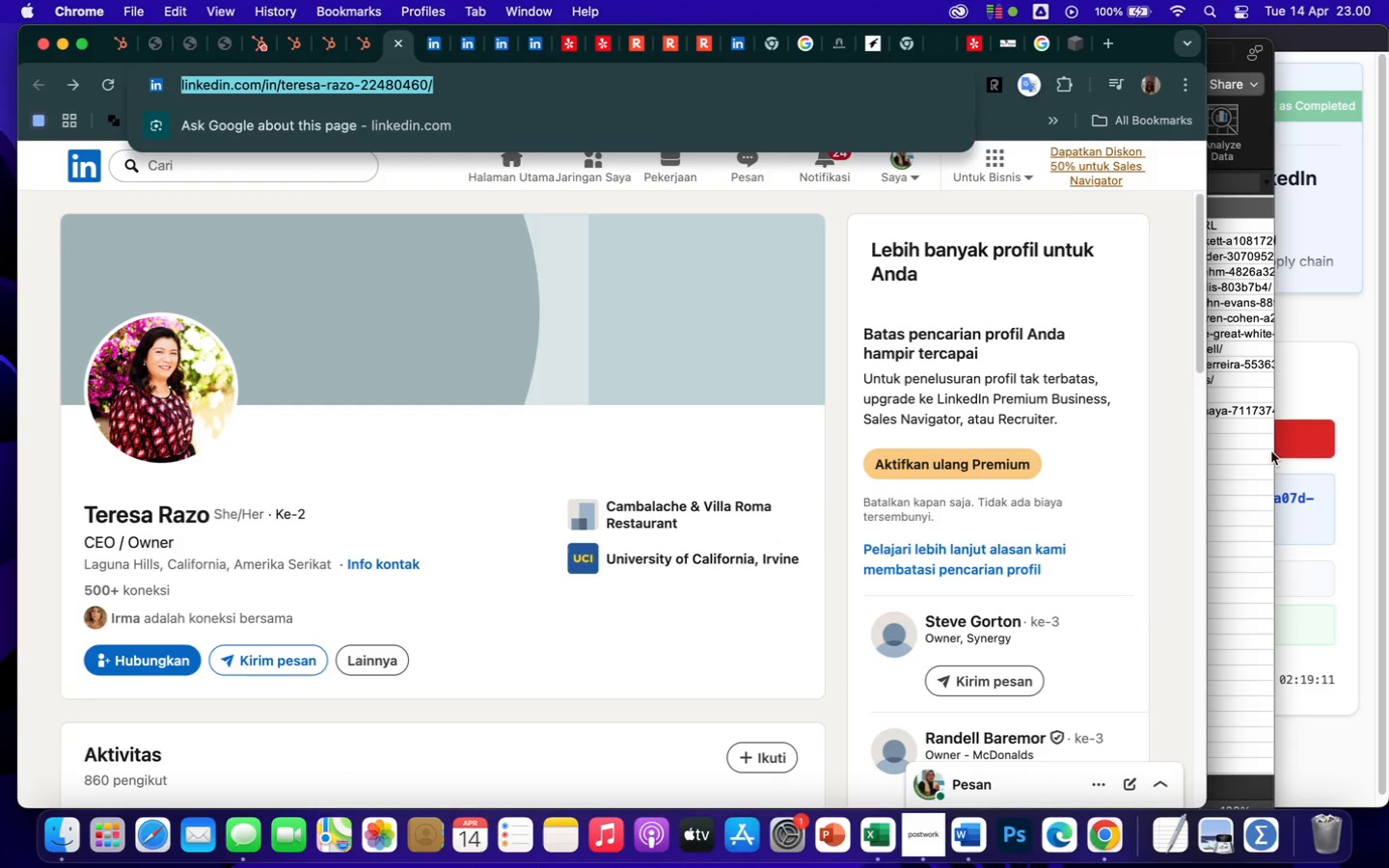 
left_click([1245, 448])
 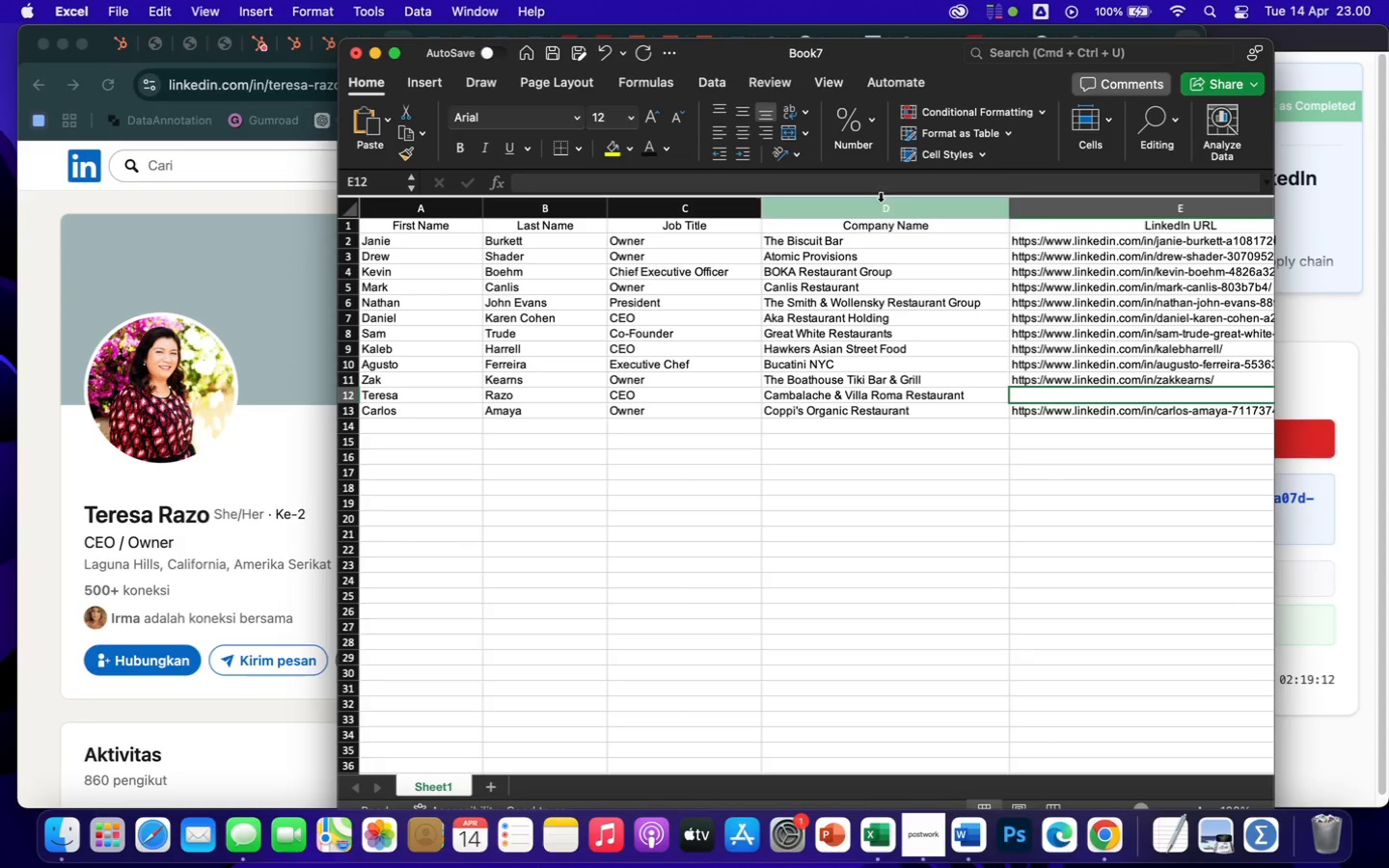 
left_click([878, 181])
 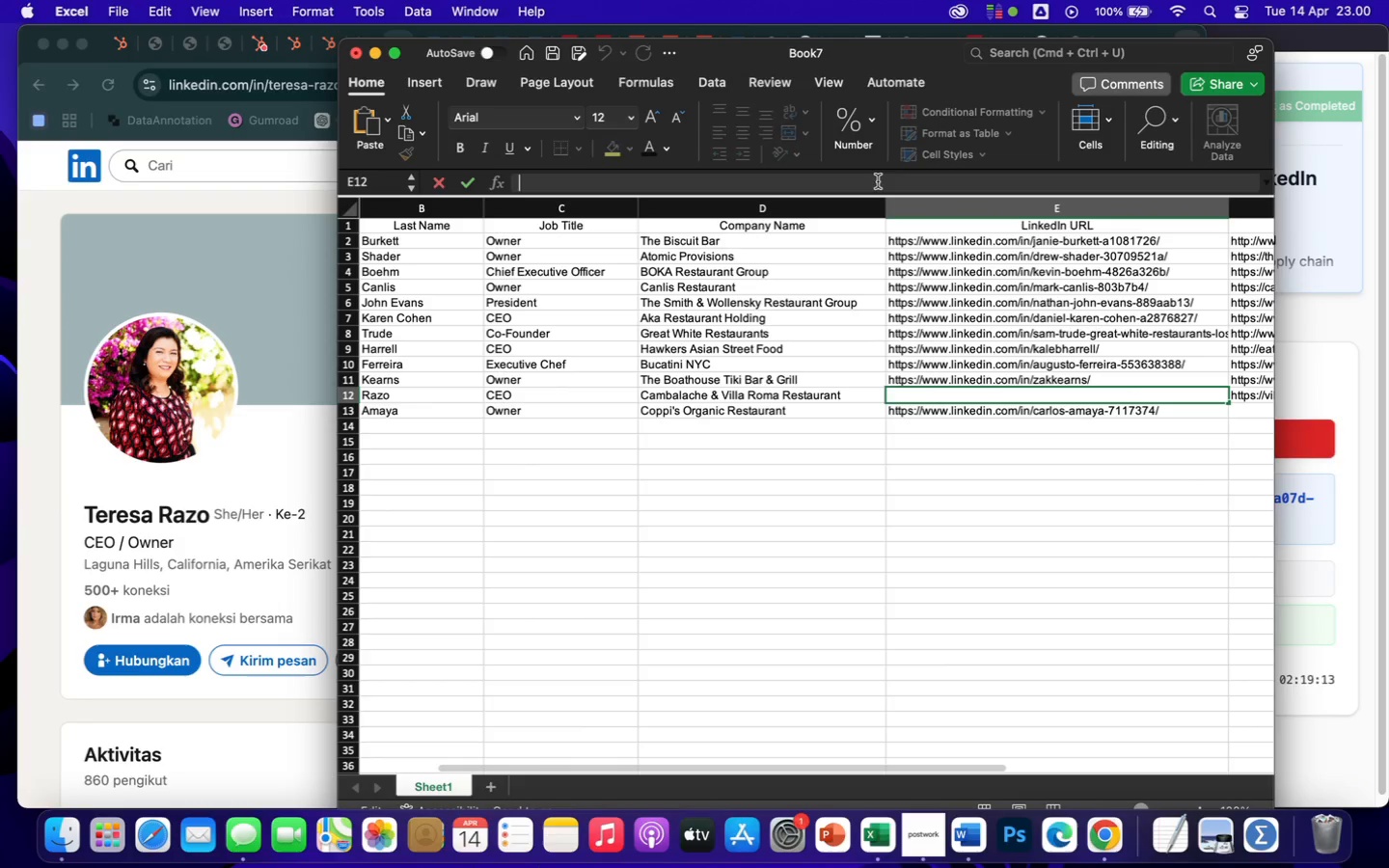 
key(Meta+CommandLeft)
 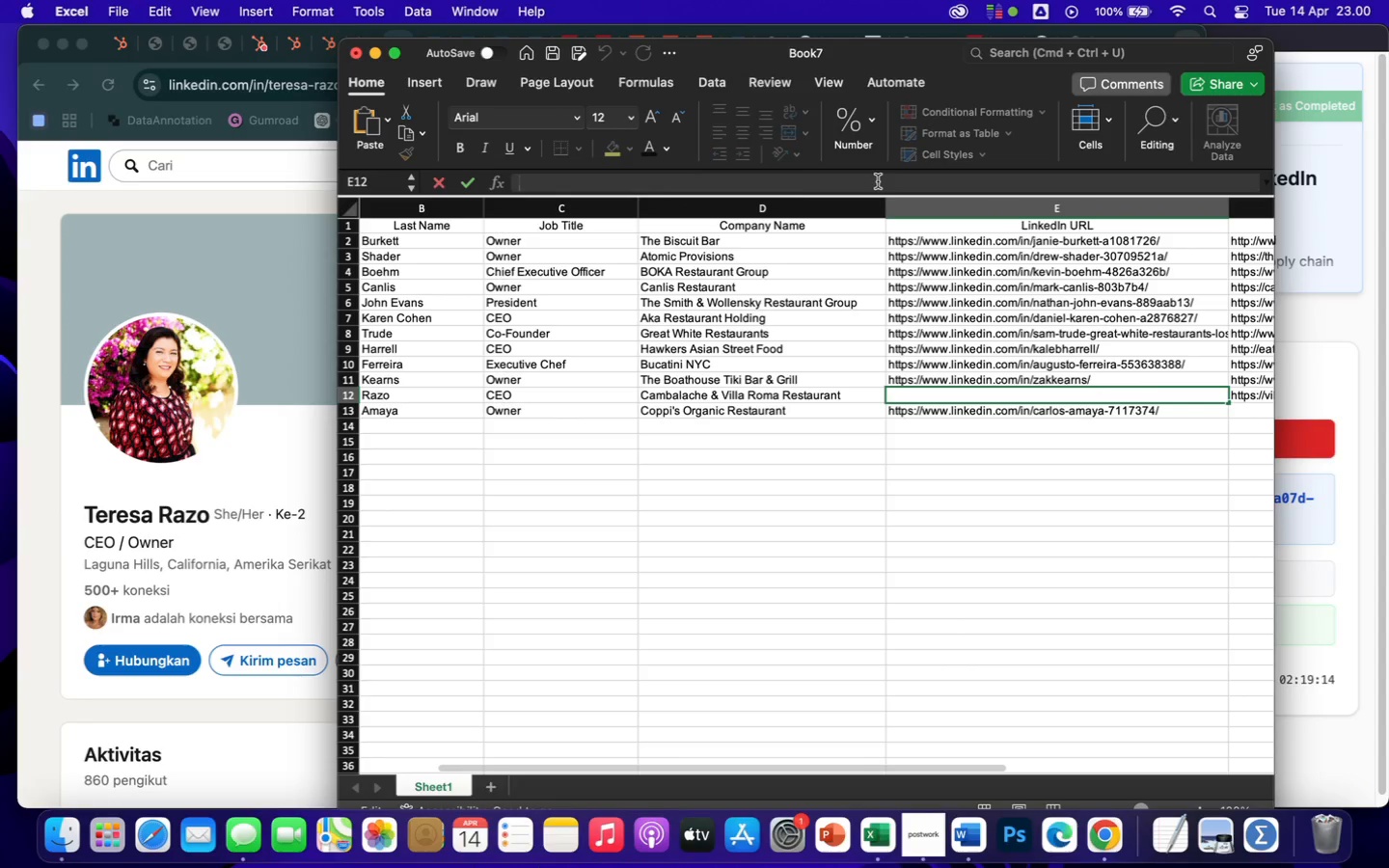 
key(Meta+V)
 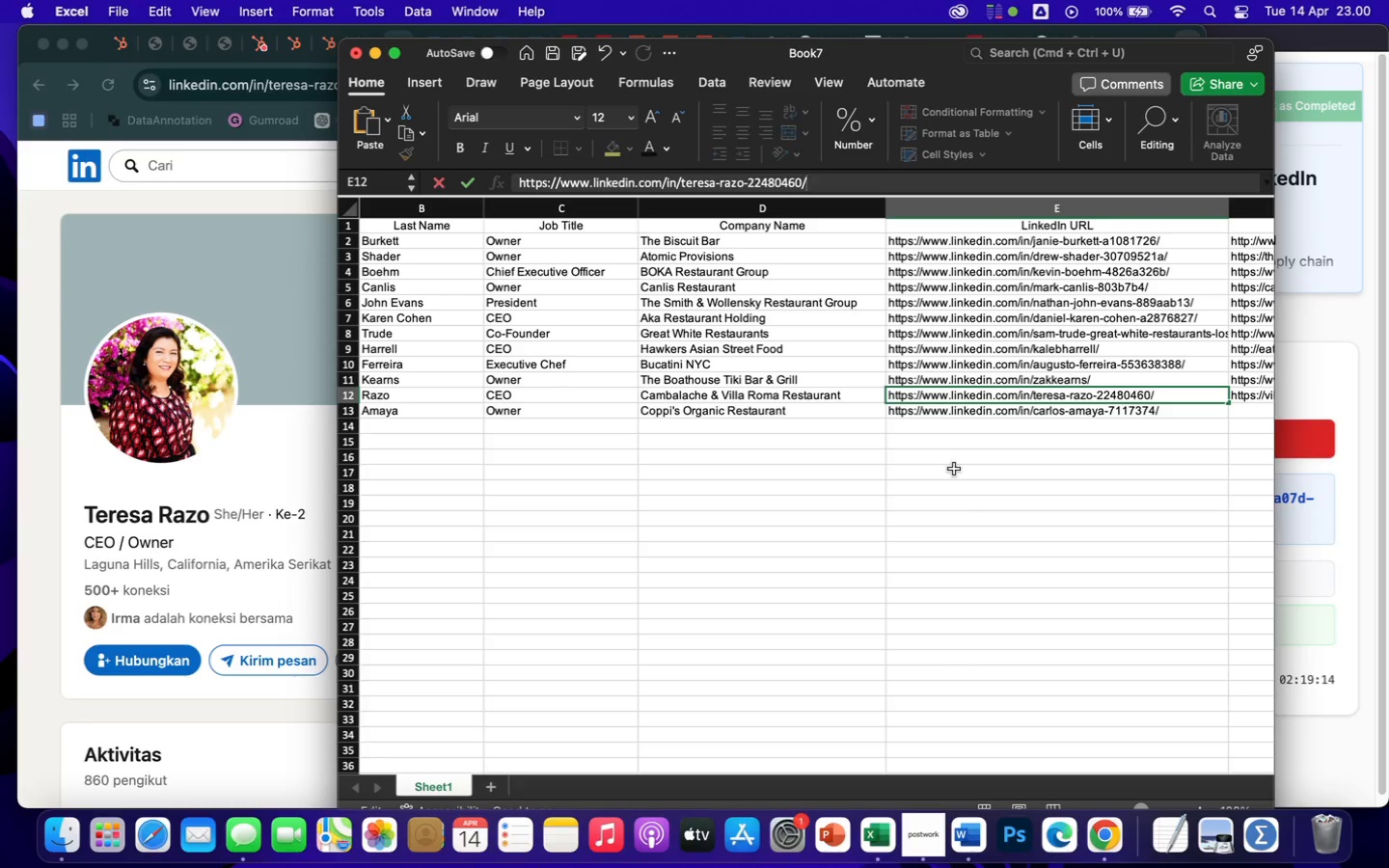 
left_click([948, 430])